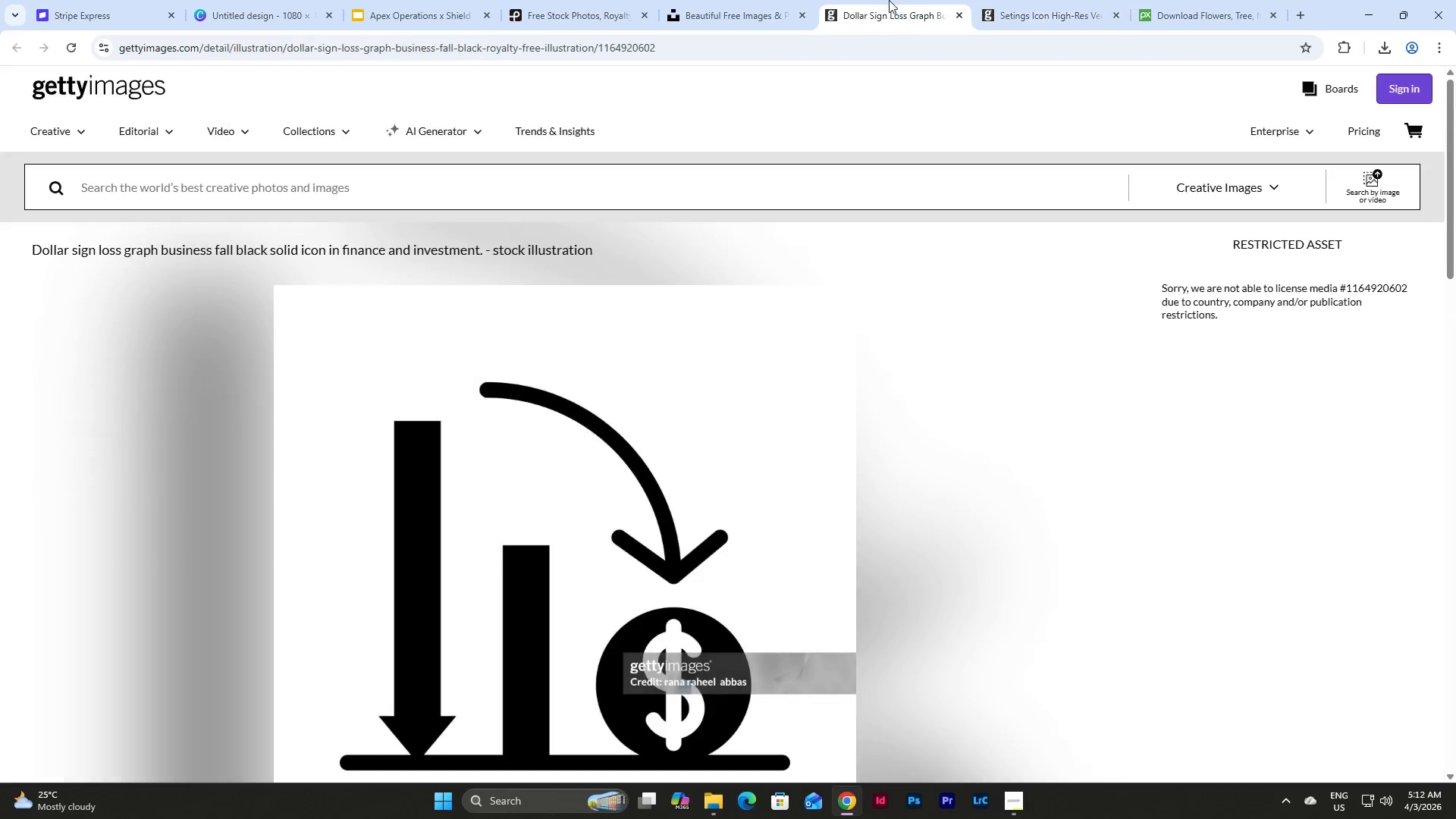 
double_click([1037, 0])
 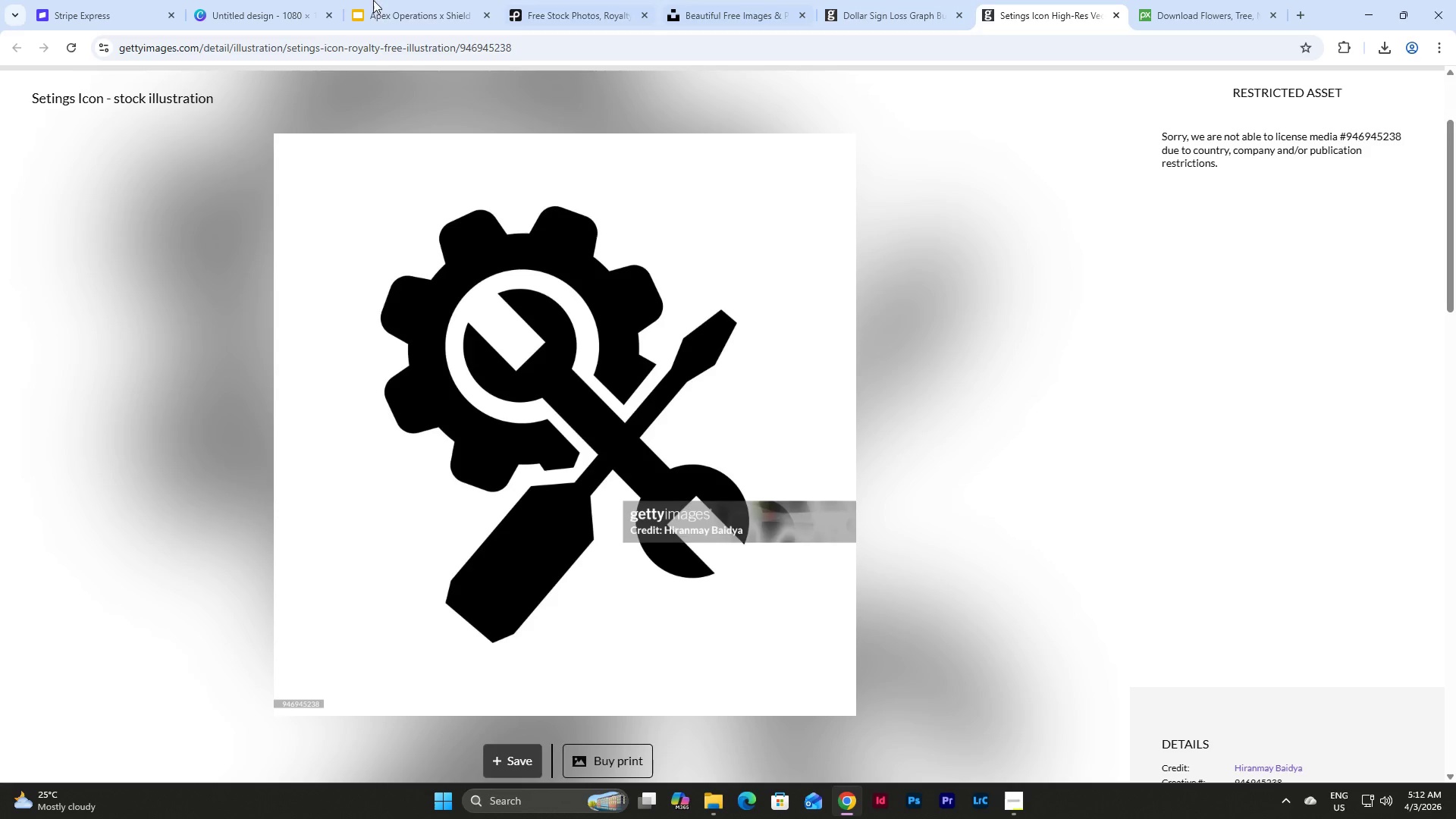 
left_click([367, 0])
 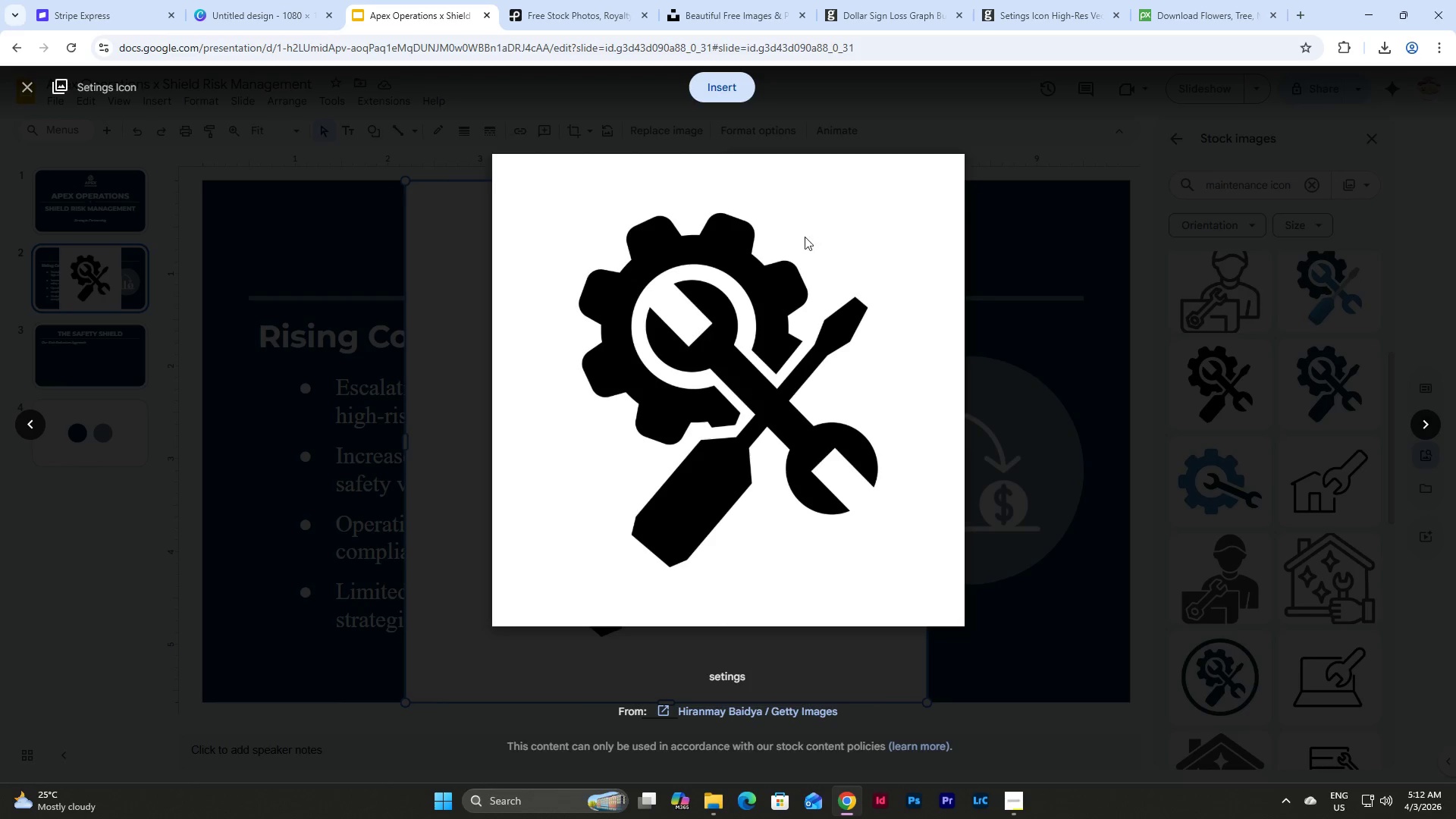 
left_click([1006, 209])
 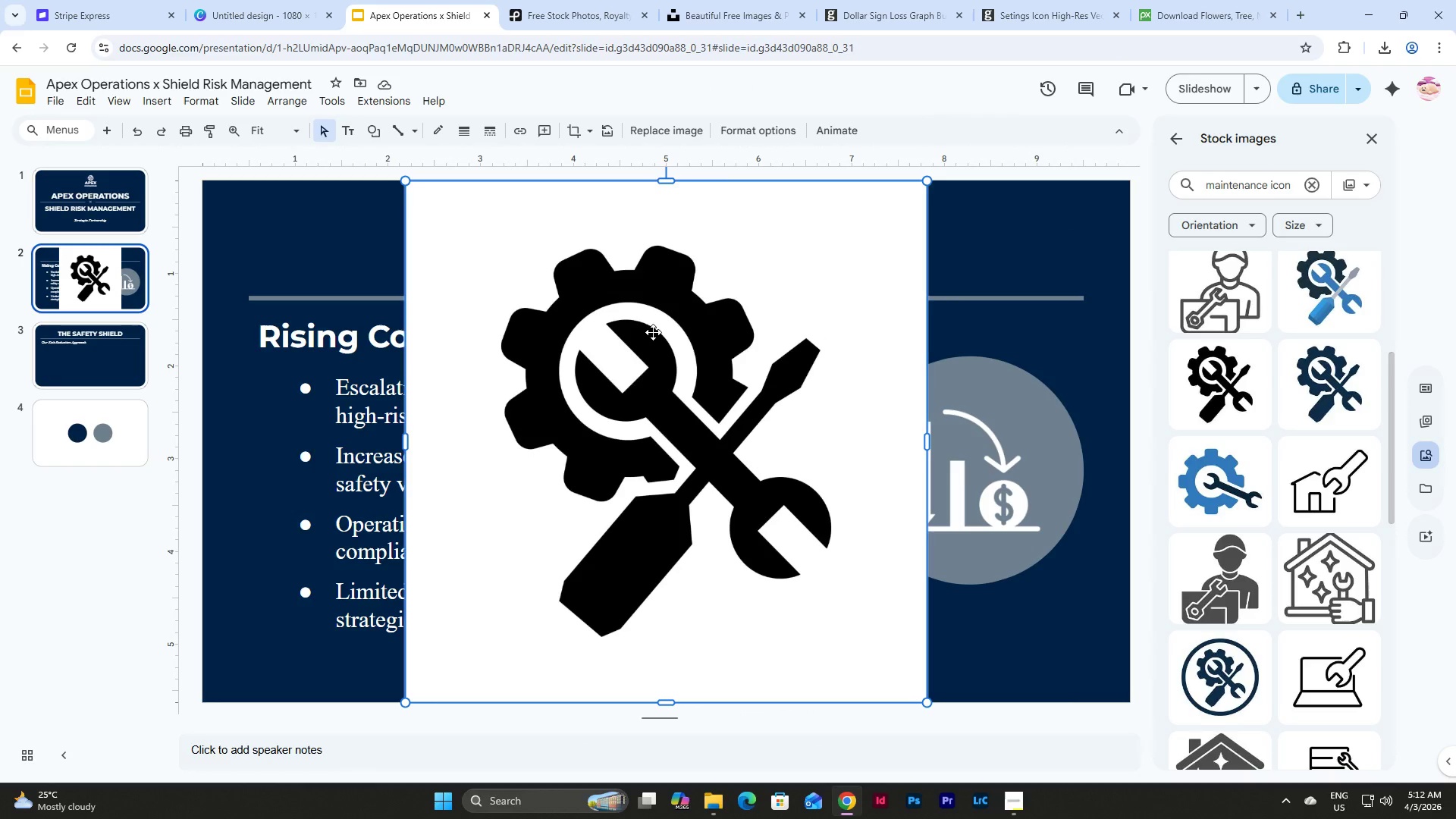 
key(Control+C)
 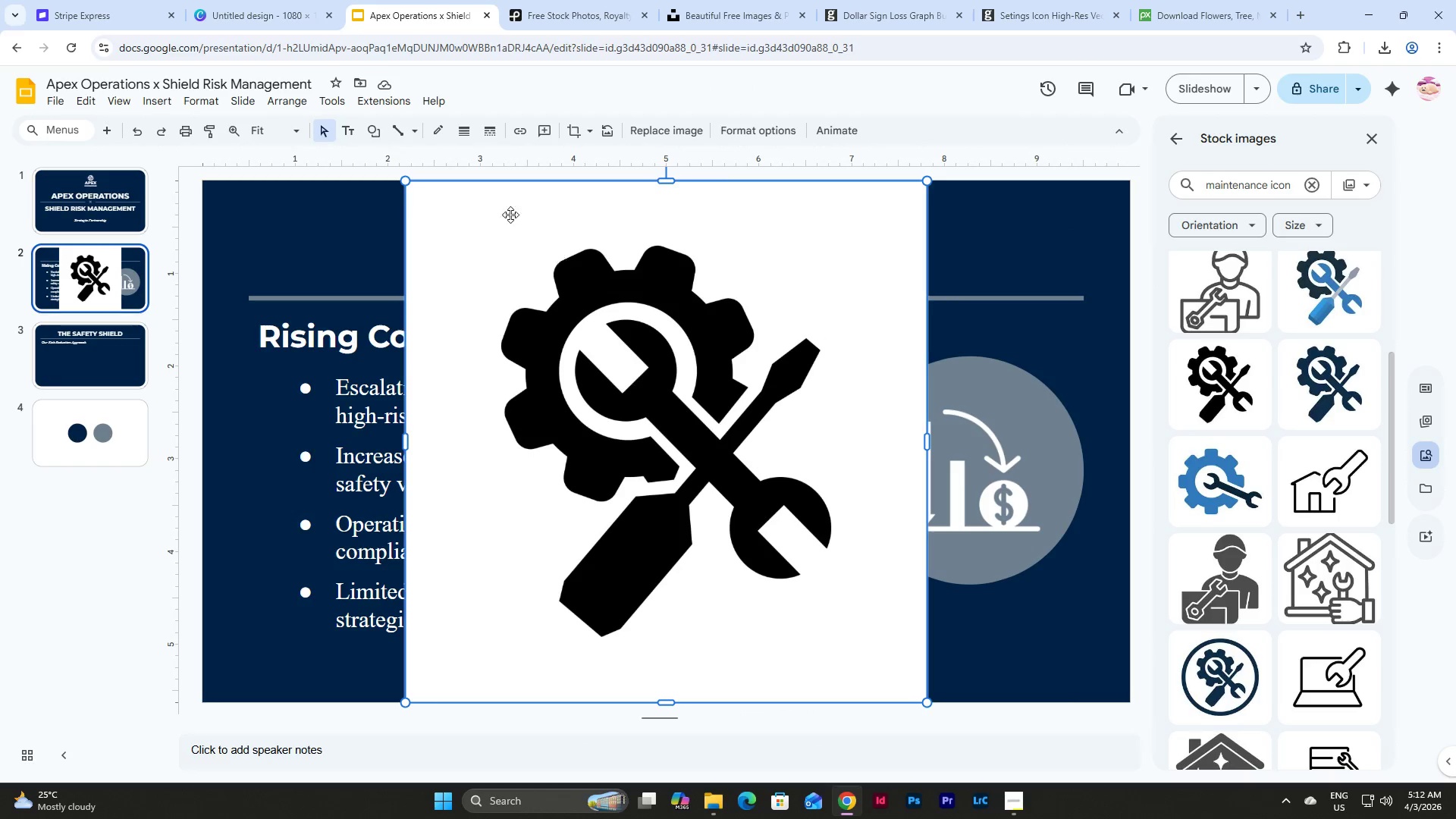 
left_click([258, 0])
 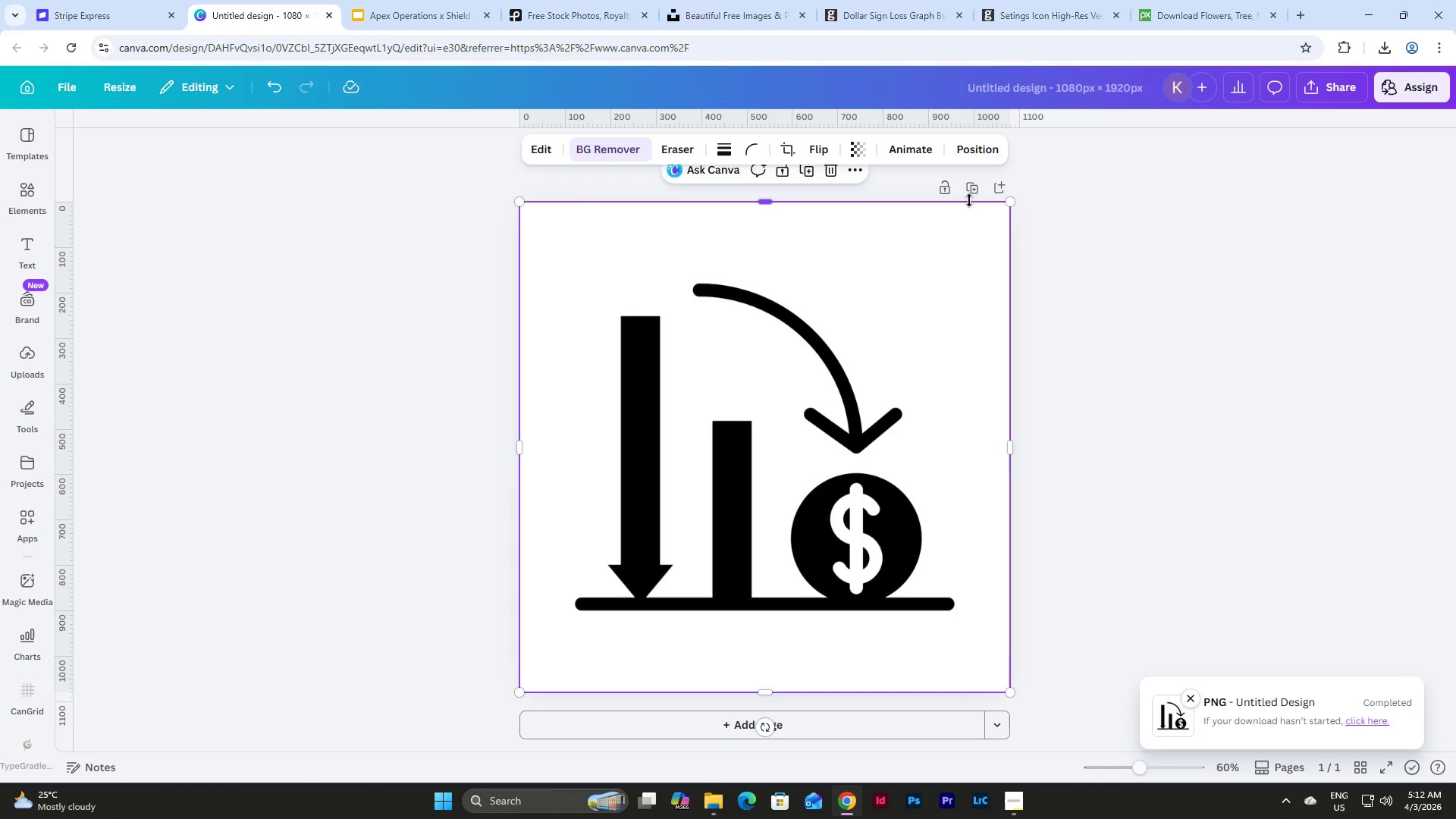 
double_click([971, 186])
 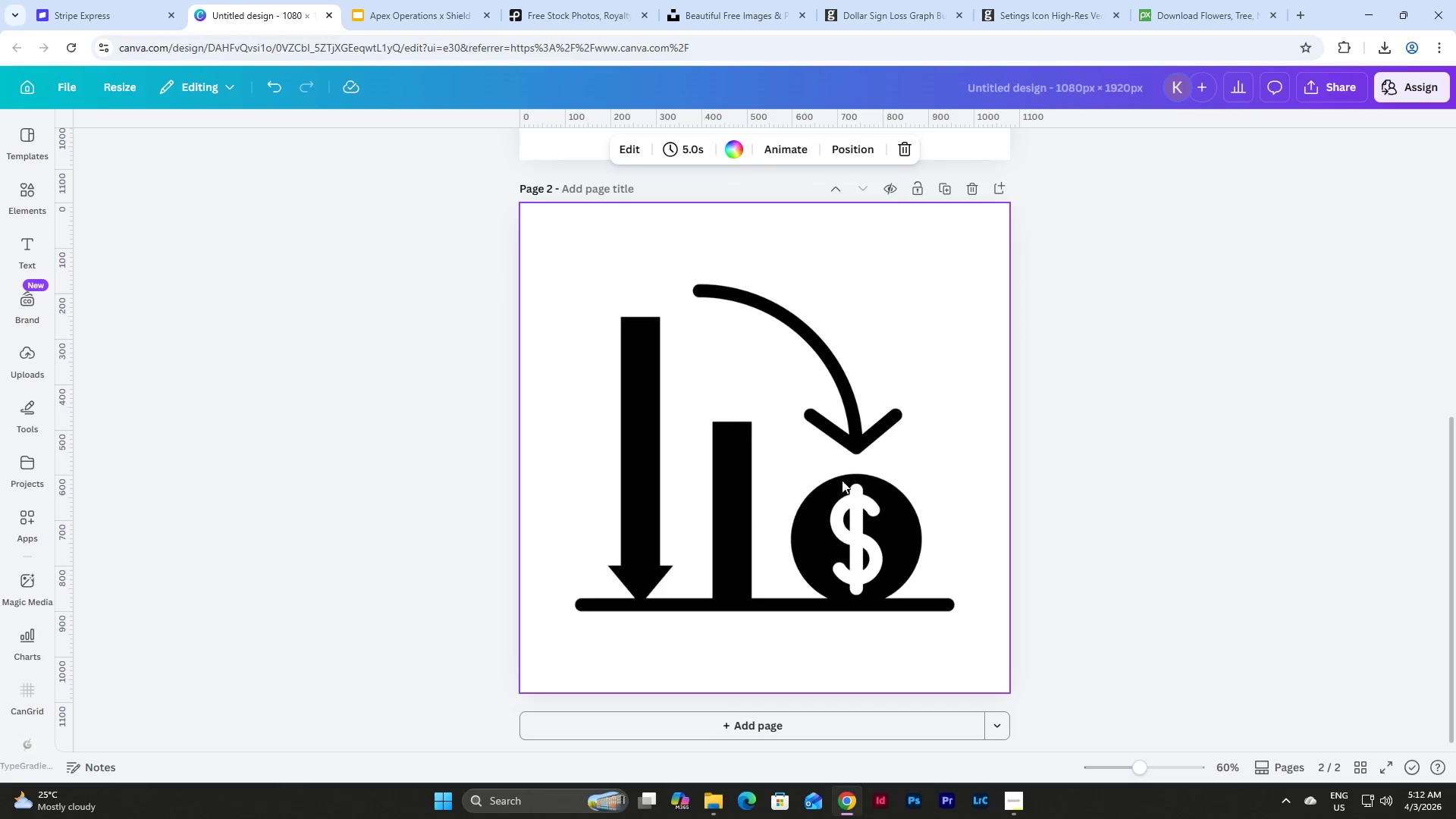 
left_click([905, 328])
 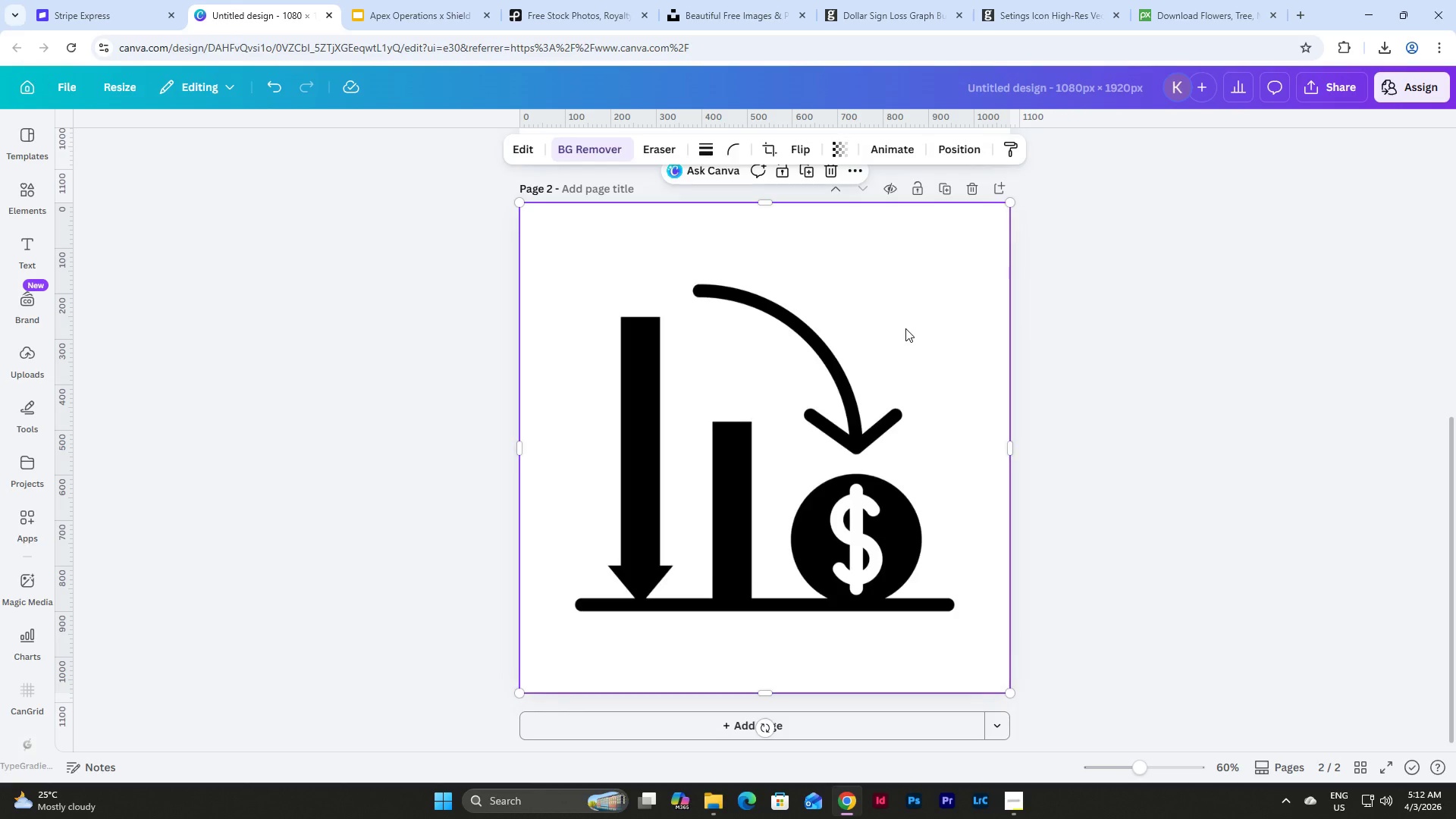 
key(Backspace)
 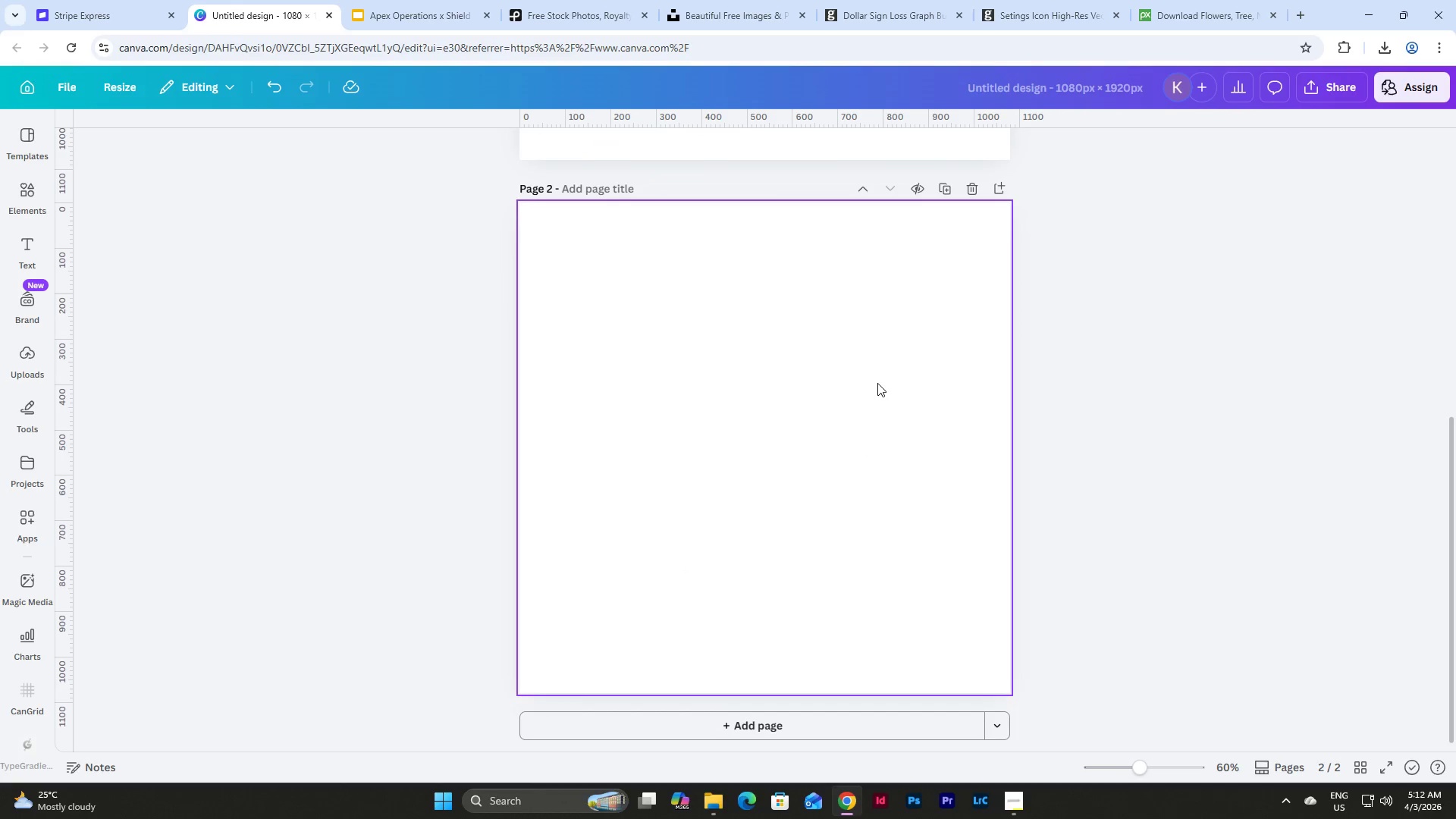 
left_click([877, 383])
 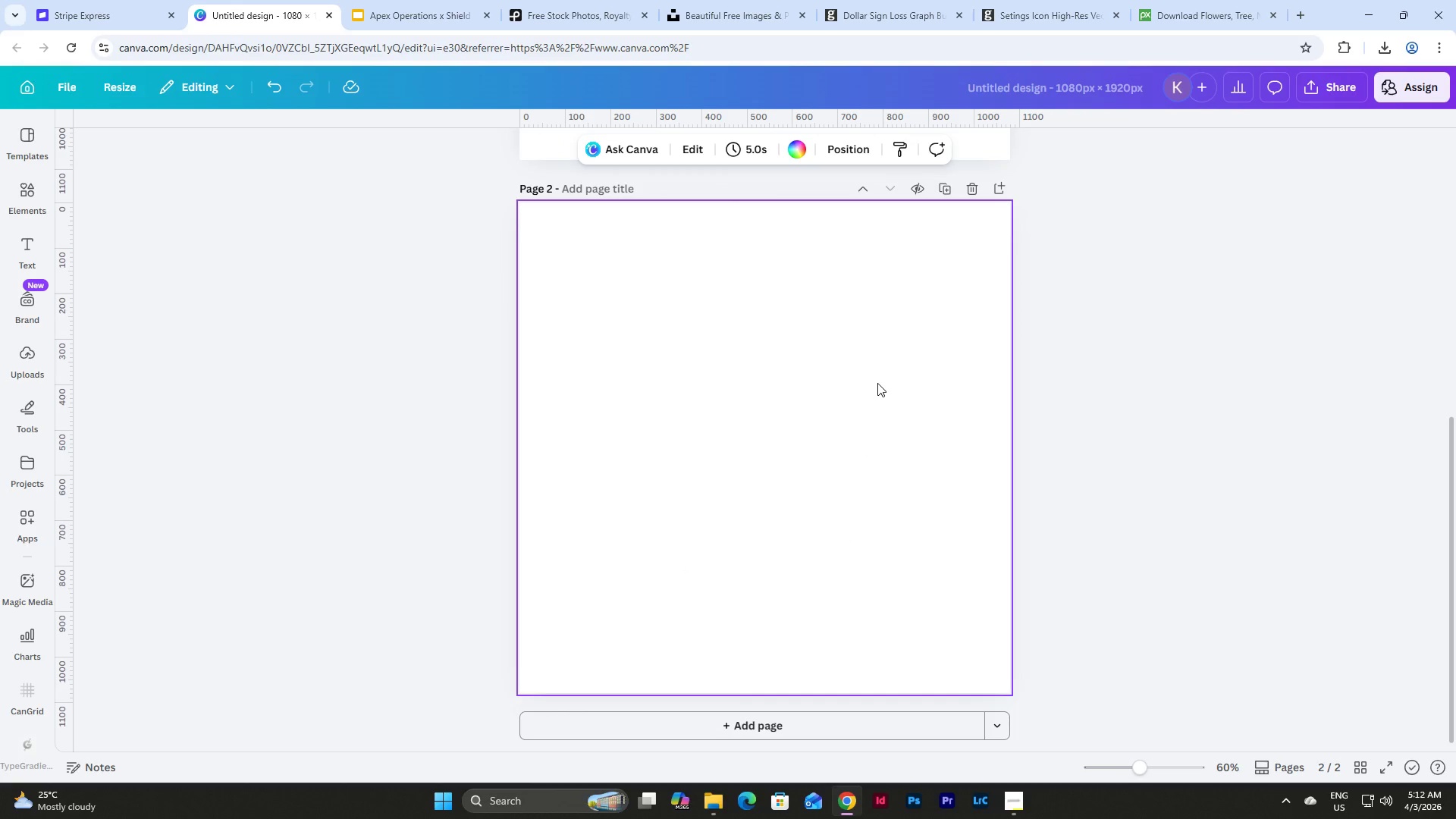 
key(Control+V)
 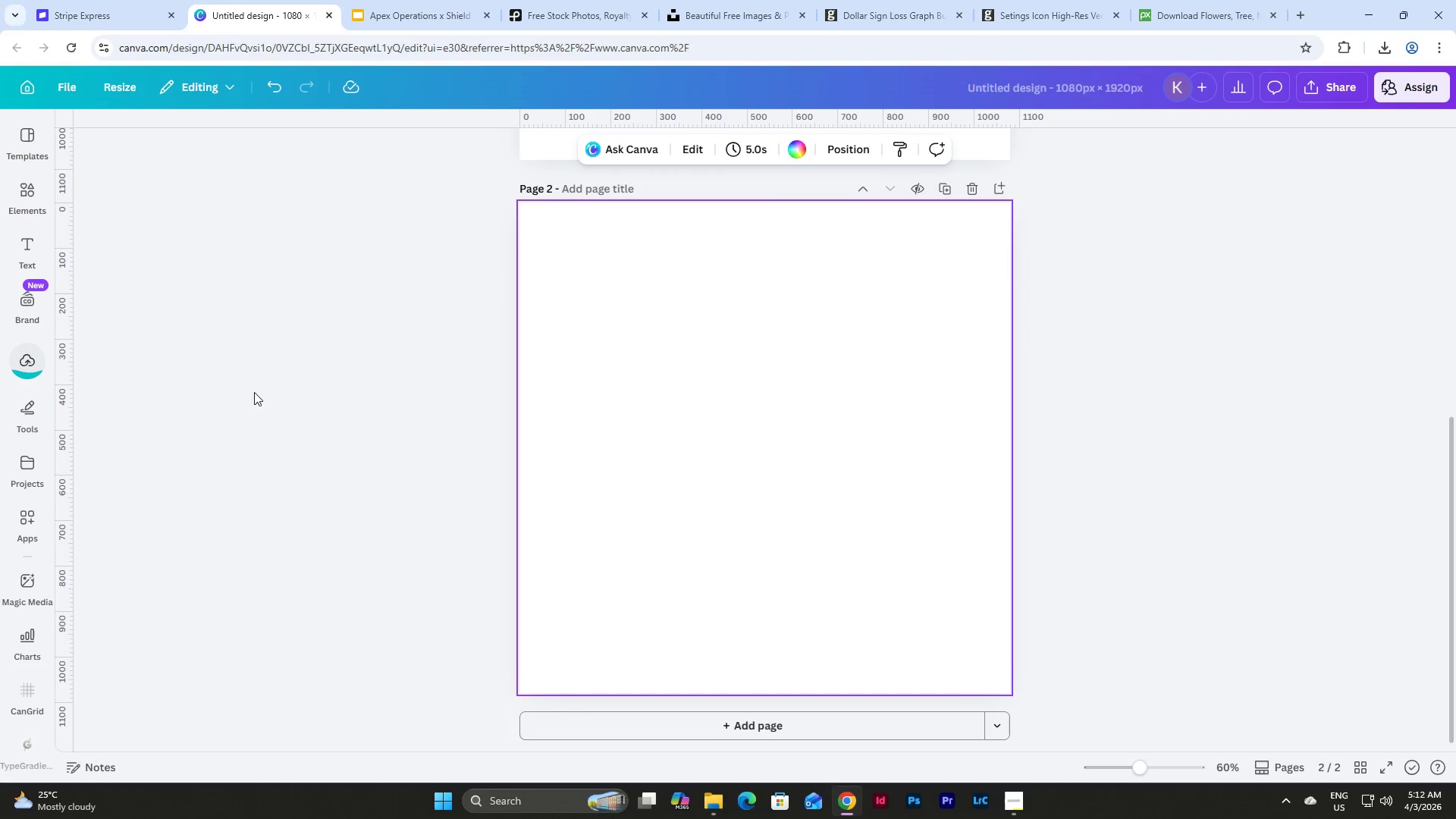 
left_click([20, 366])
 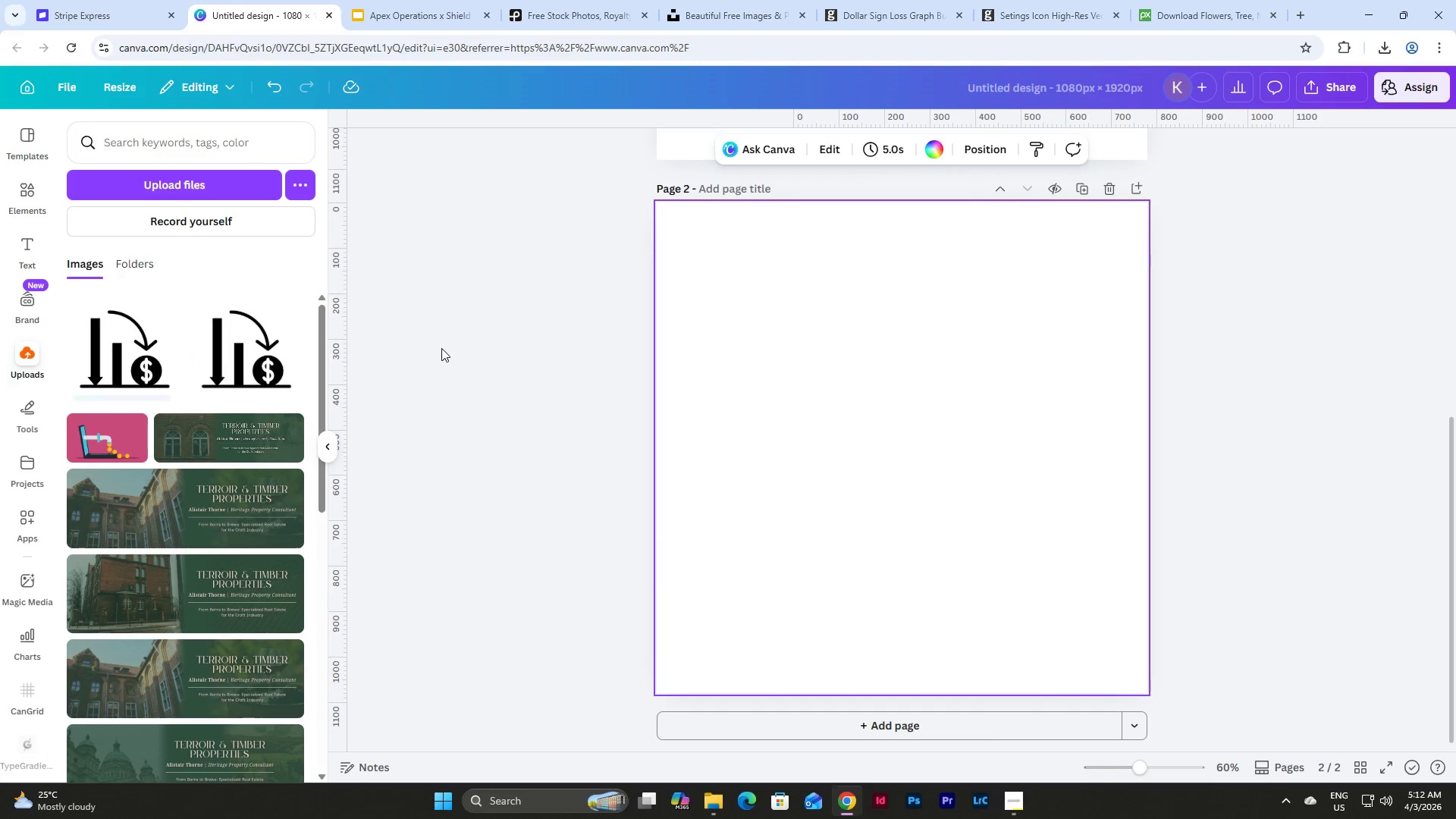 
left_click([141, 354])
 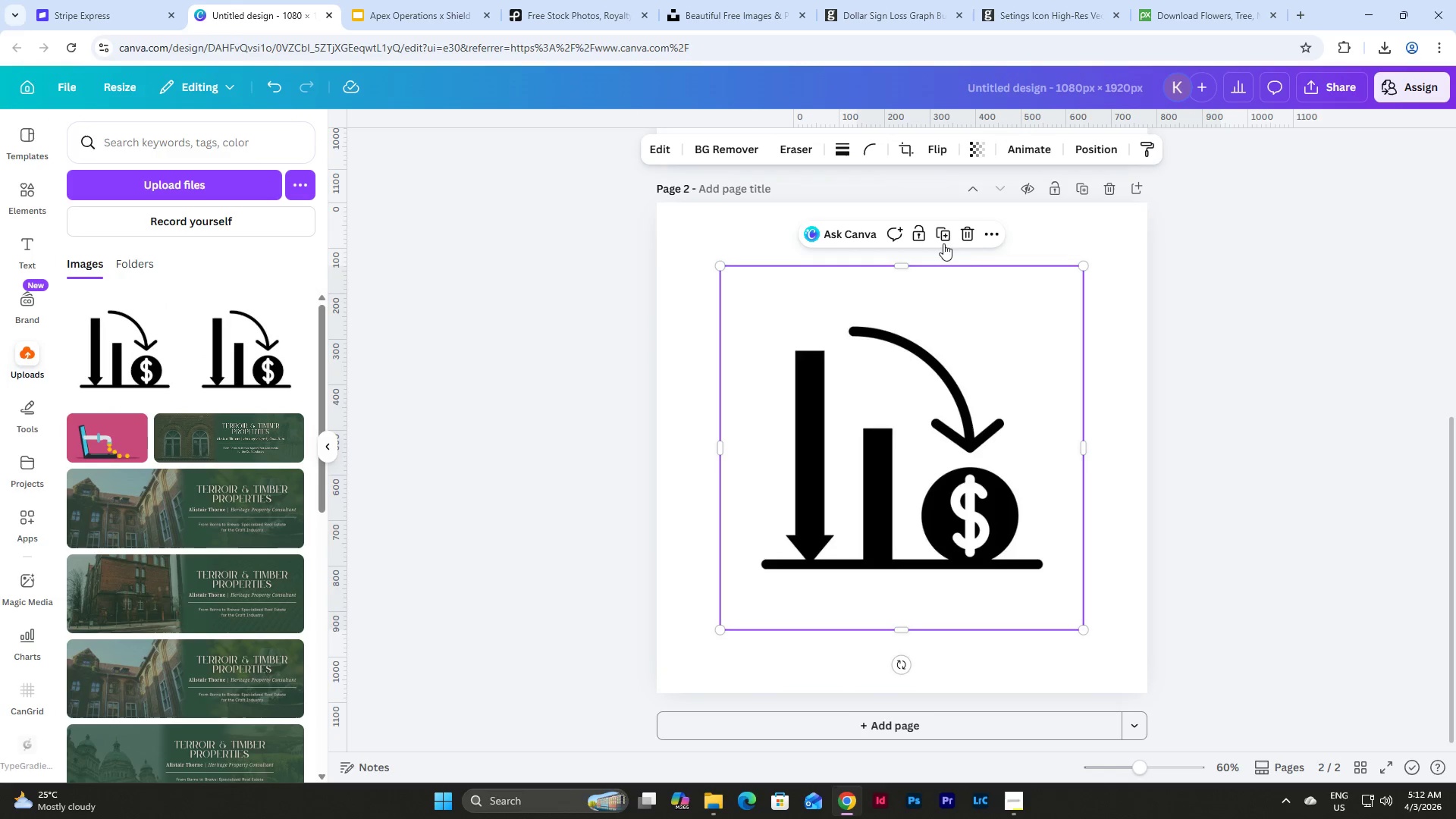 
left_click([974, 241])
 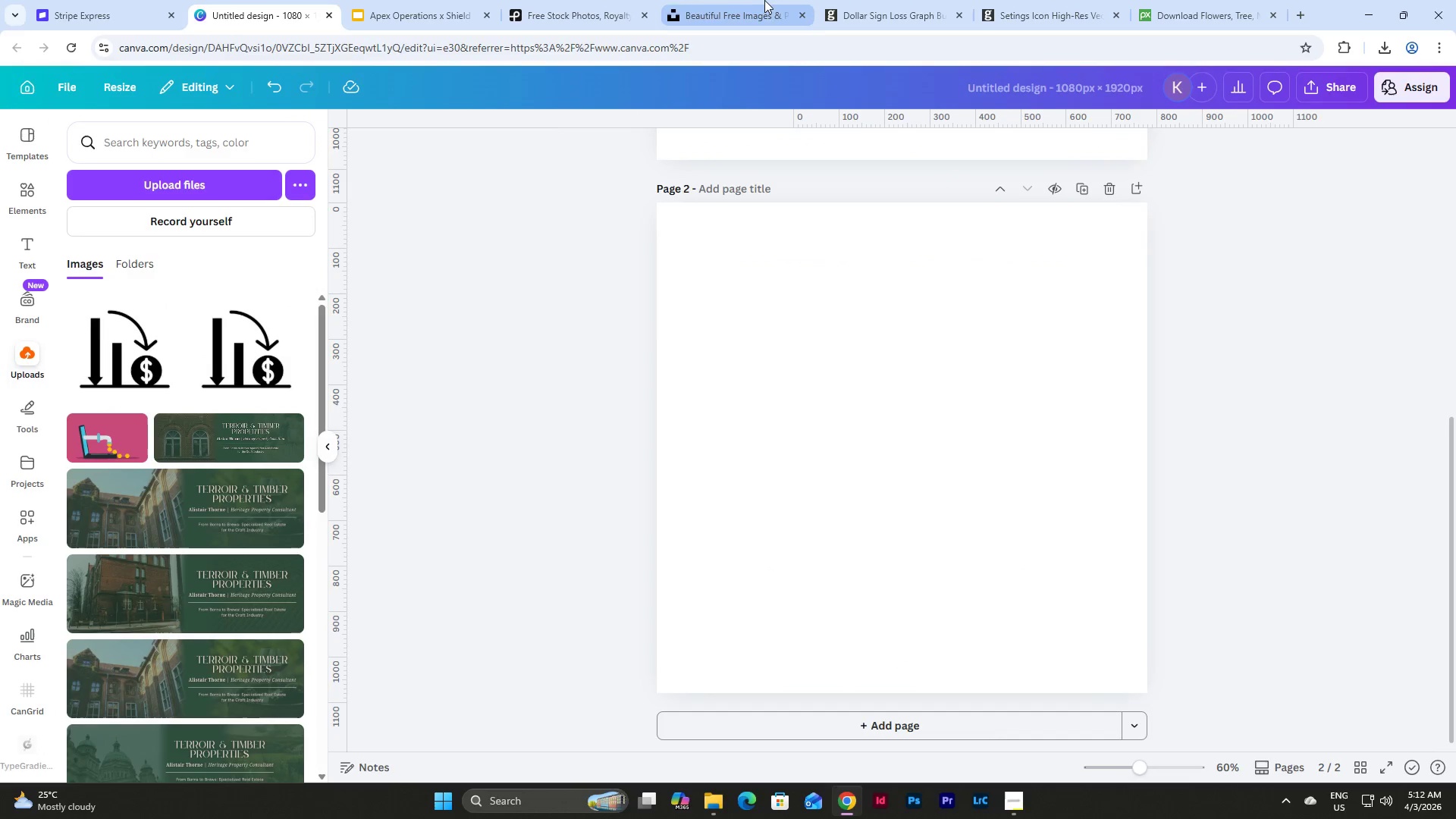 
left_click([760, 0])
 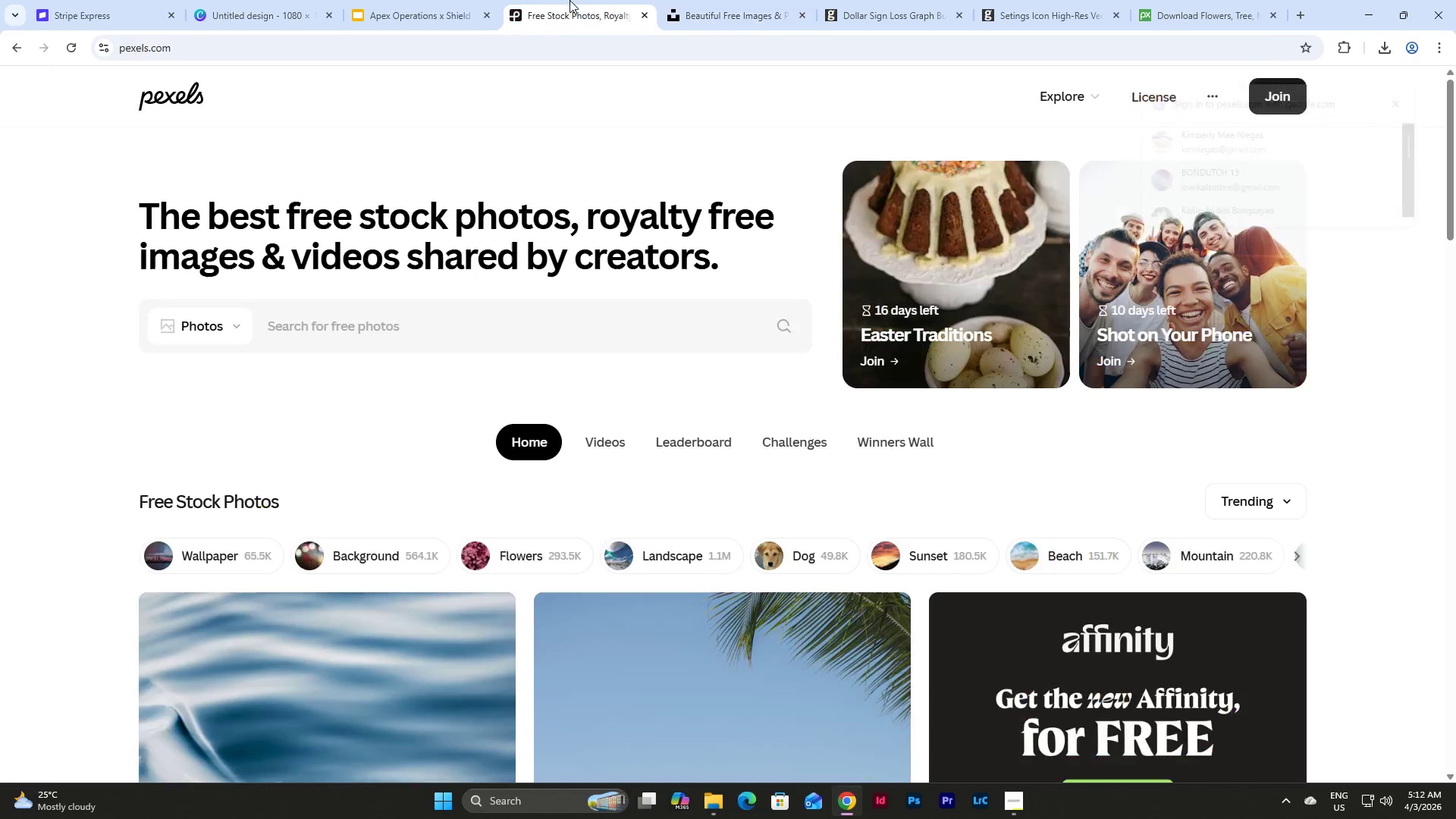 
double_click([437, 0])
 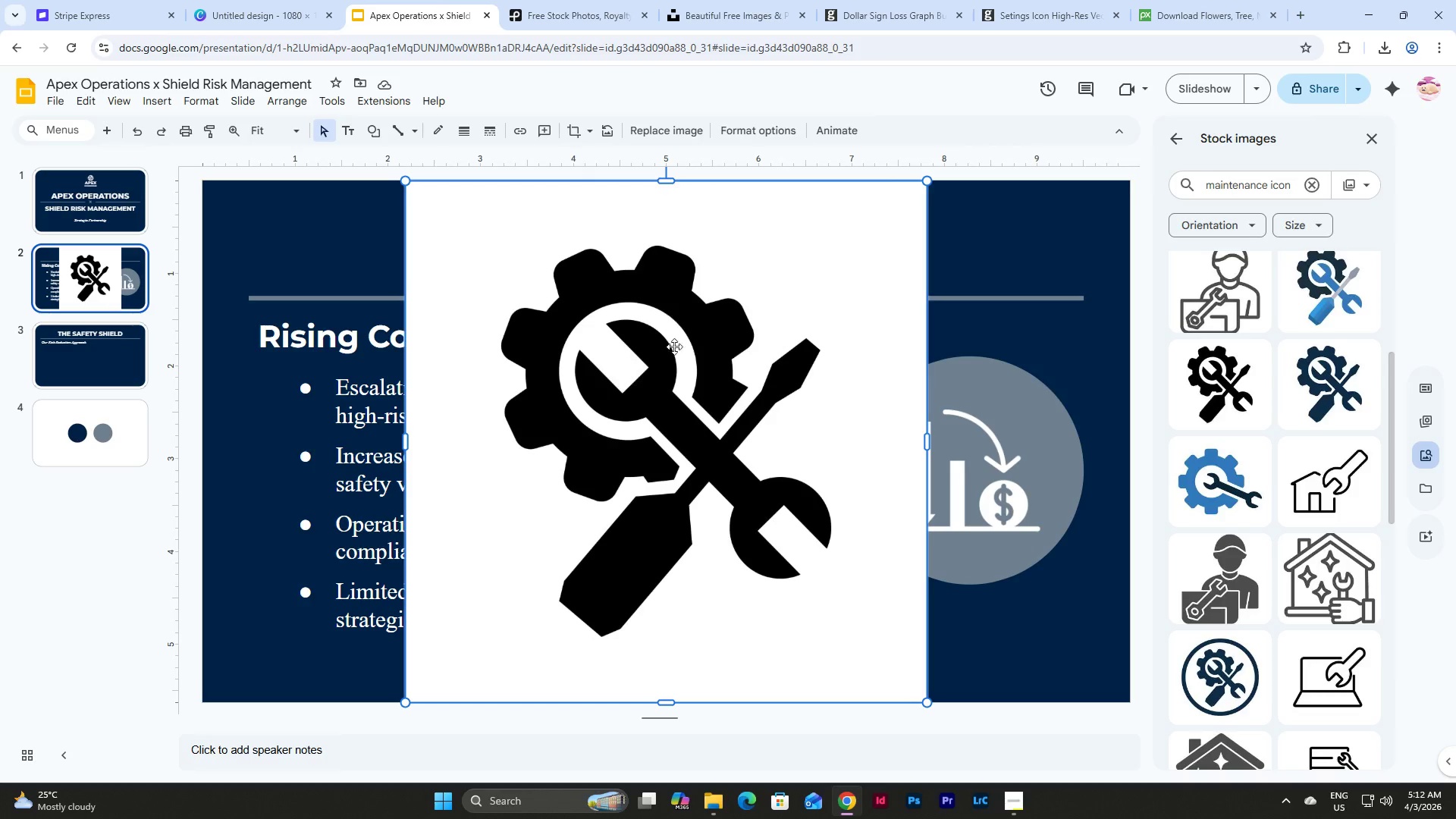 
left_click([673, 353])
 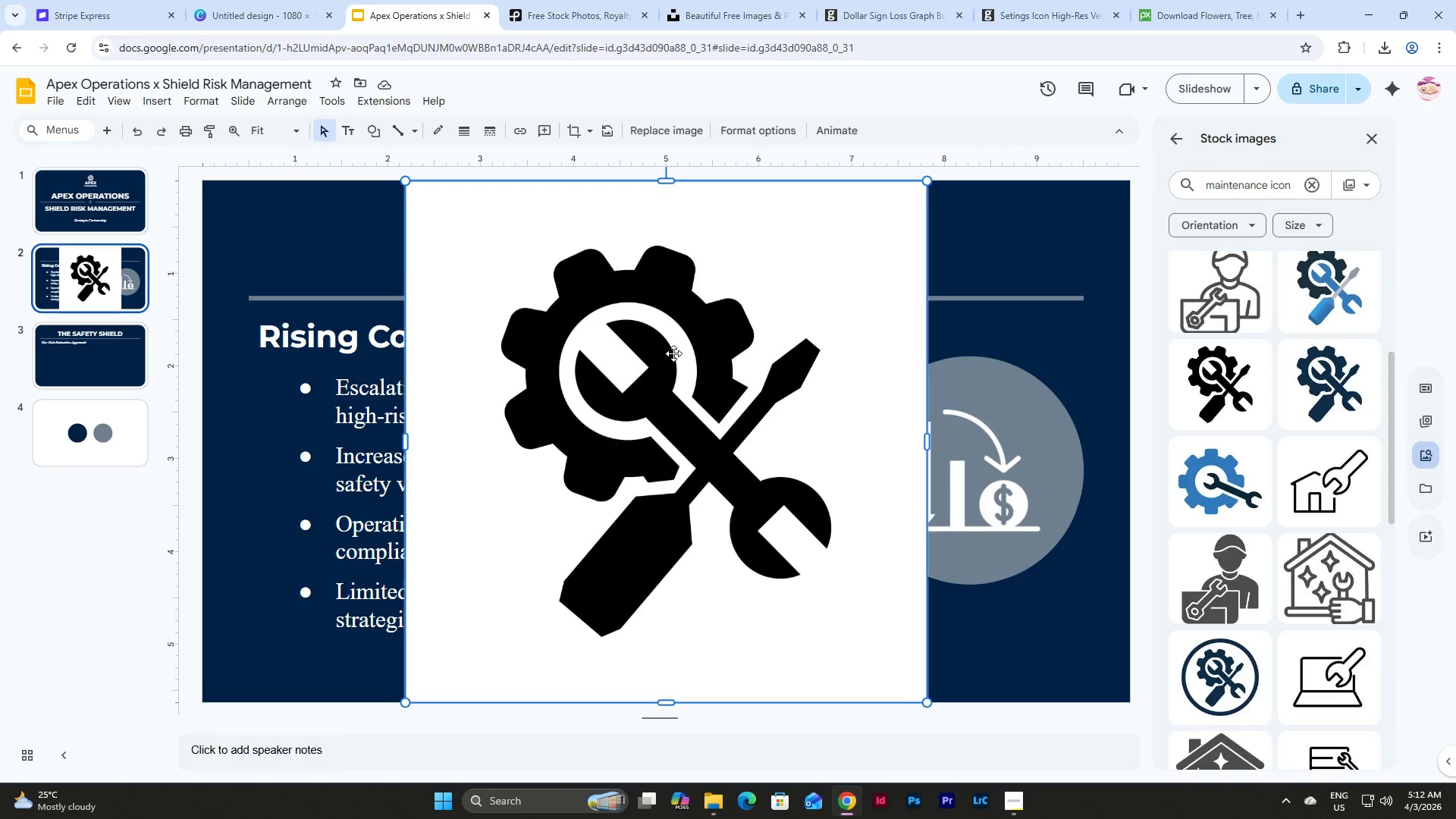 
key(Control+C)
 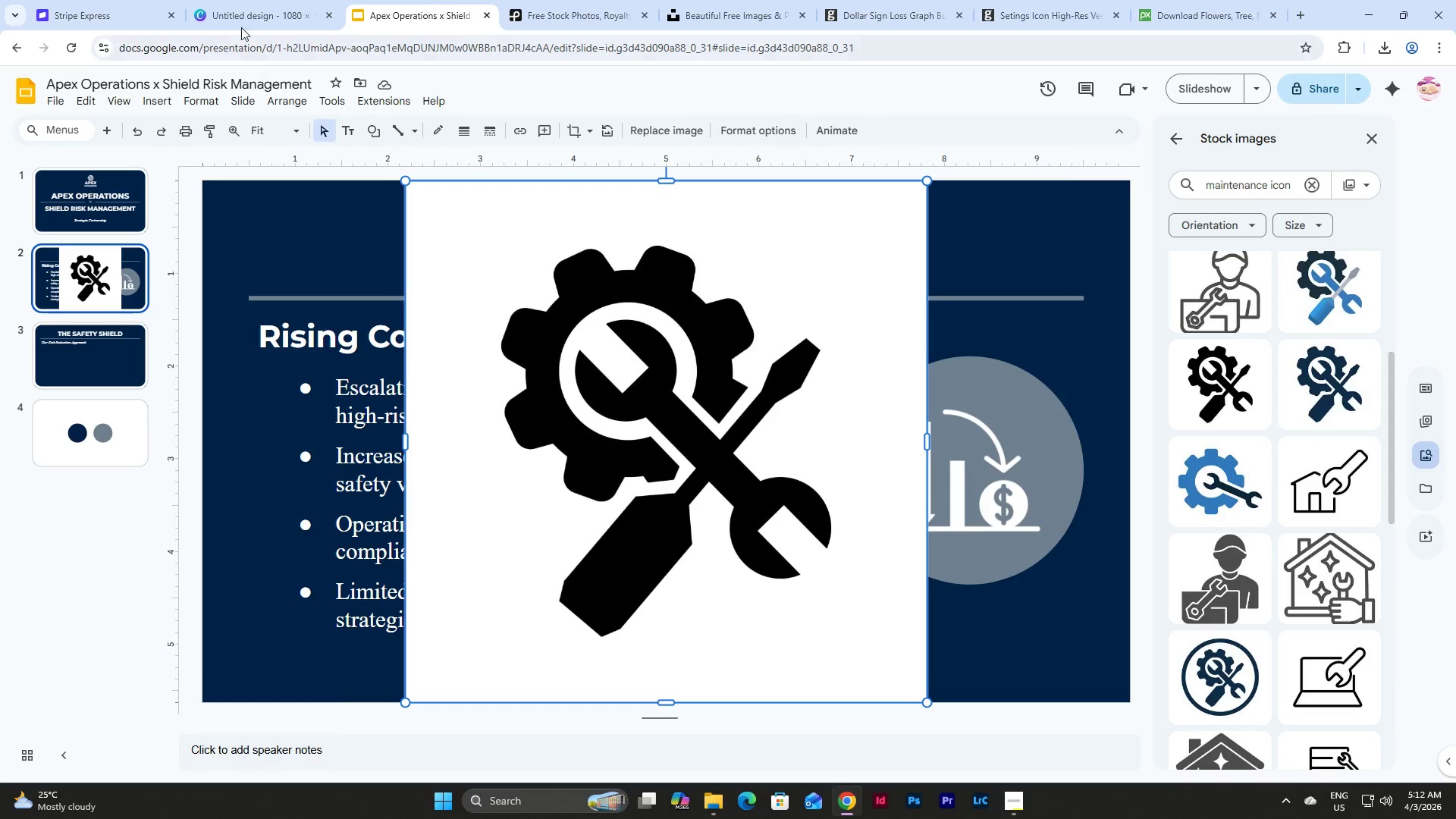 
left_click([247, 0])
 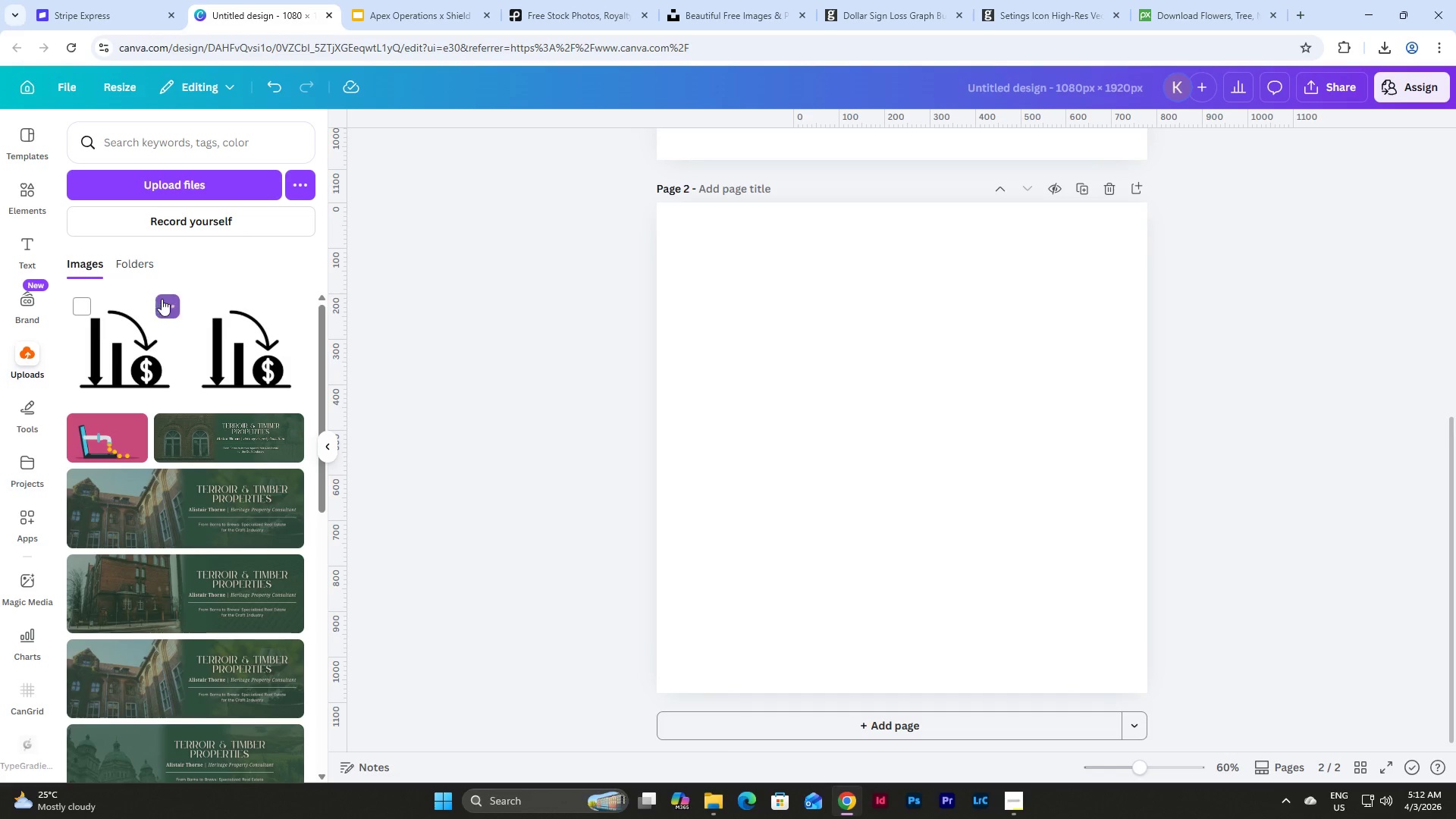 
left_click([162, 309])
 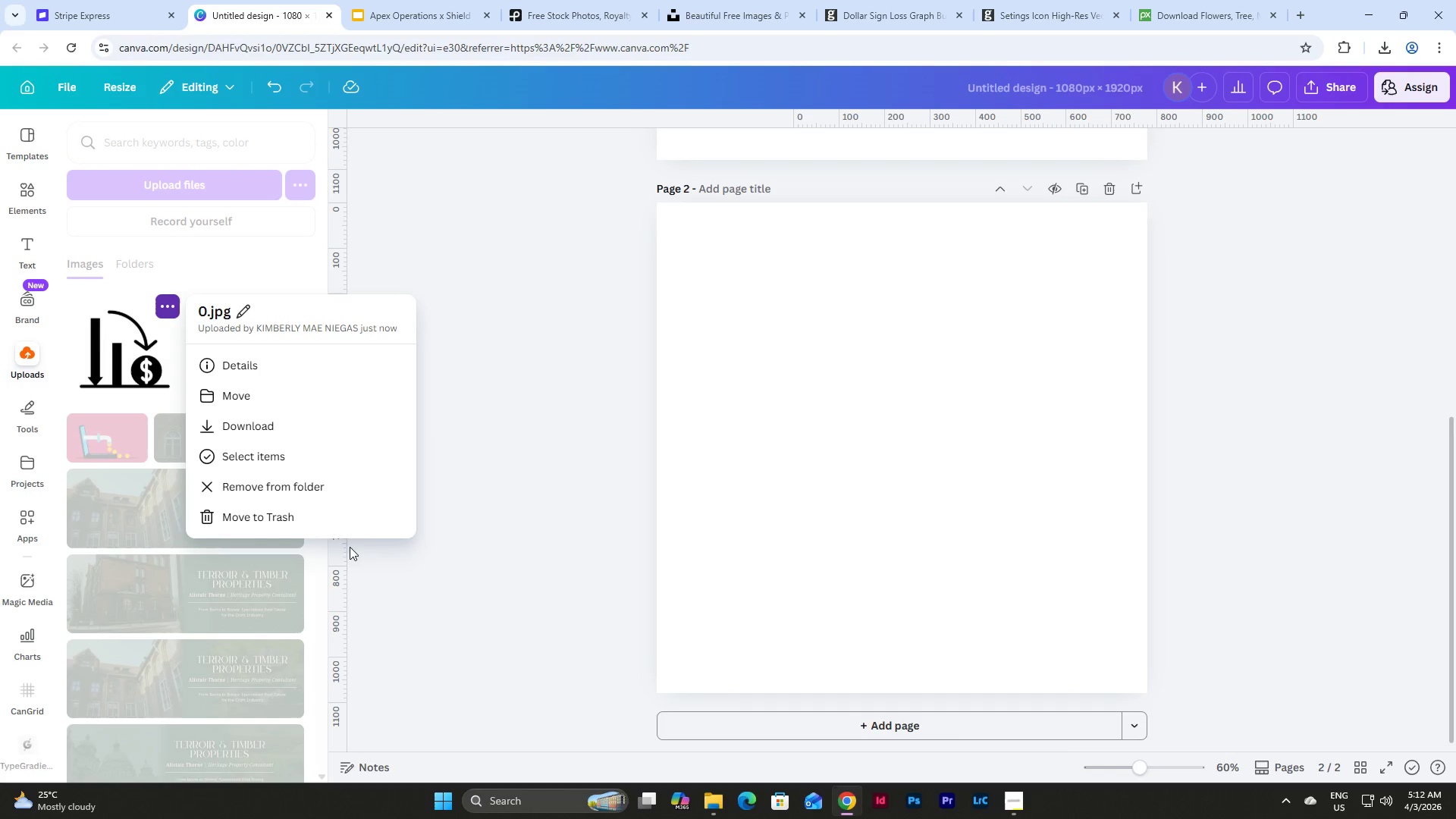 
left_click([325, 524])
 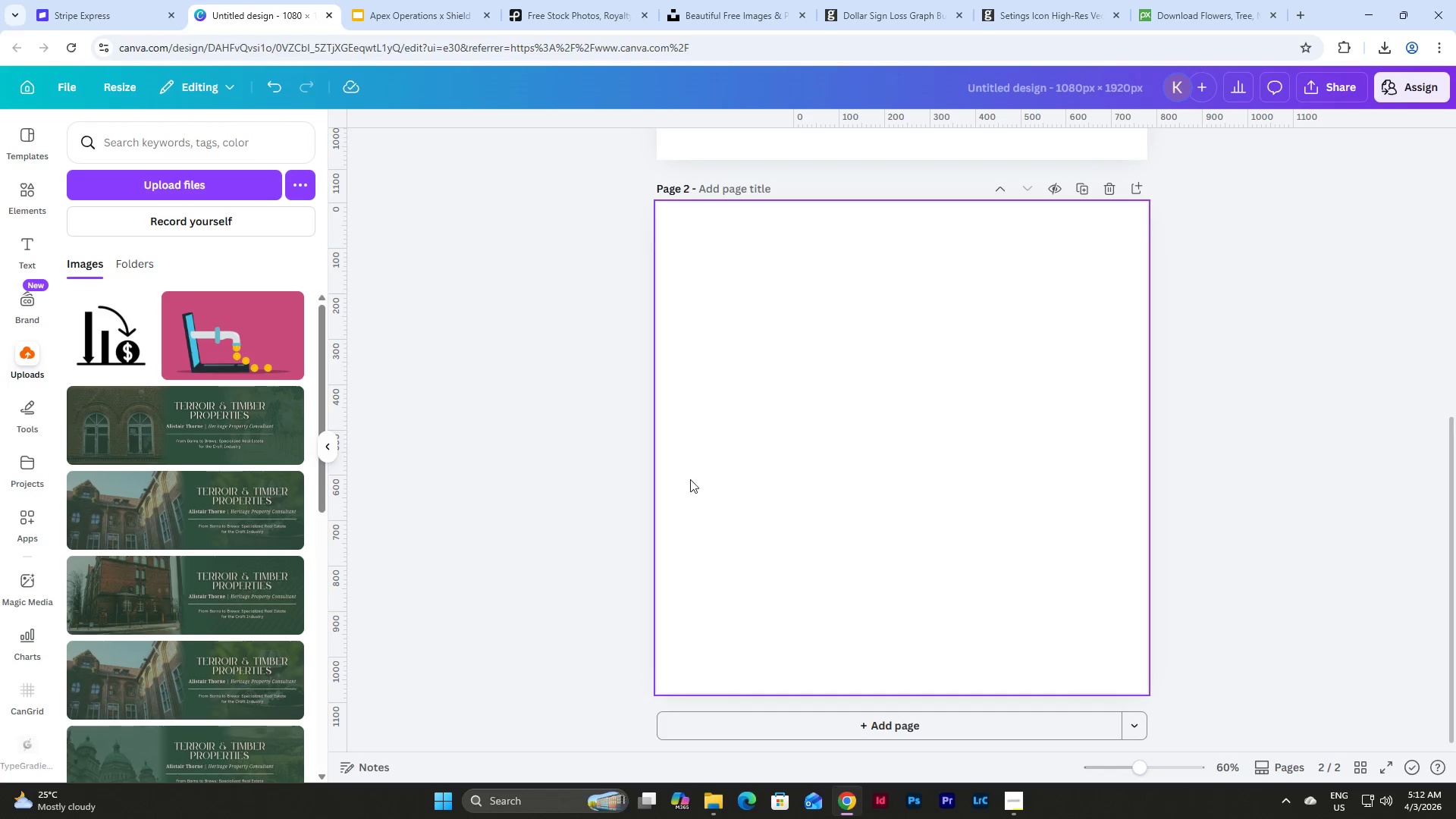 
left_click([968, 478])
 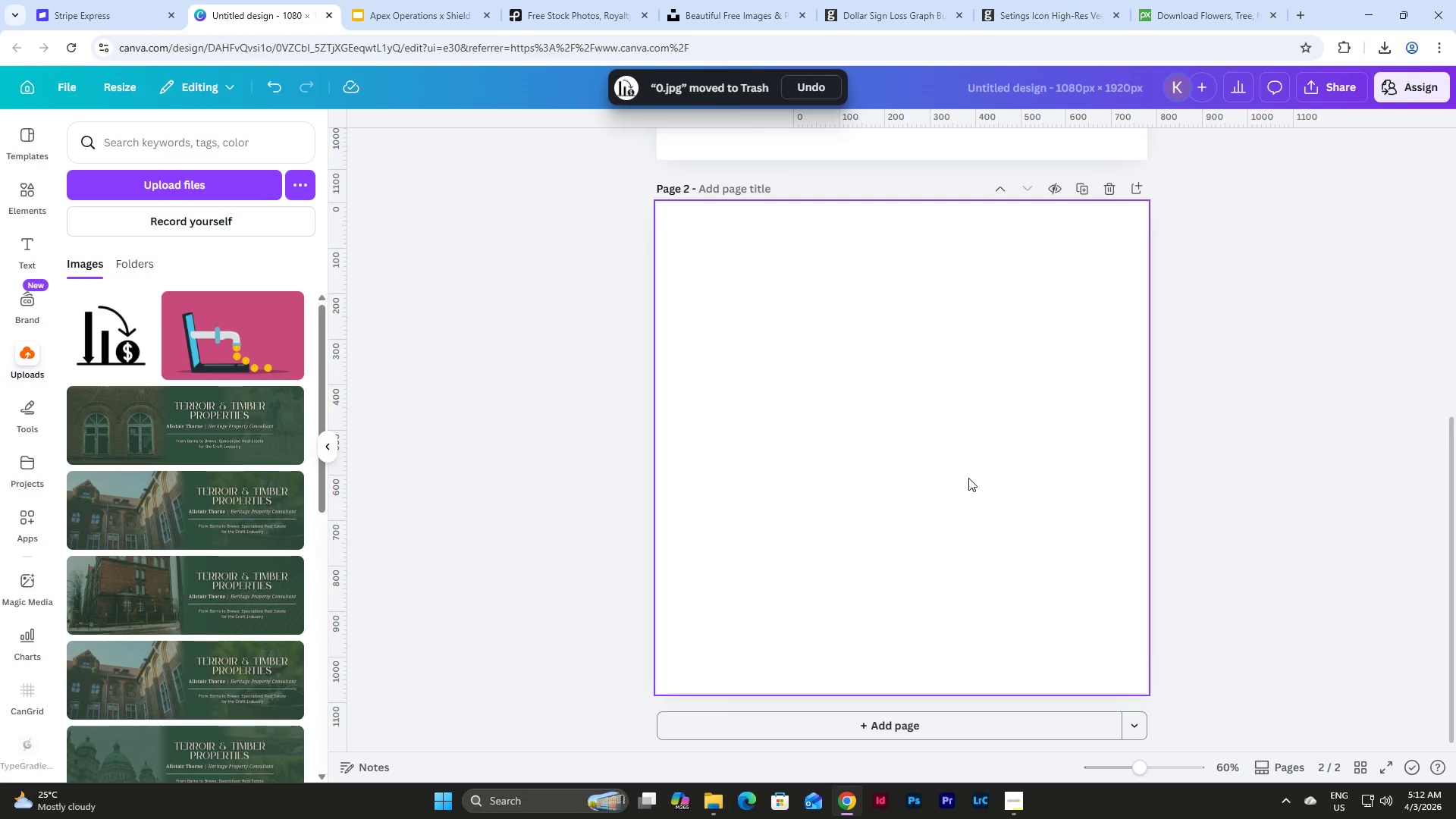 
key(Control+V)
 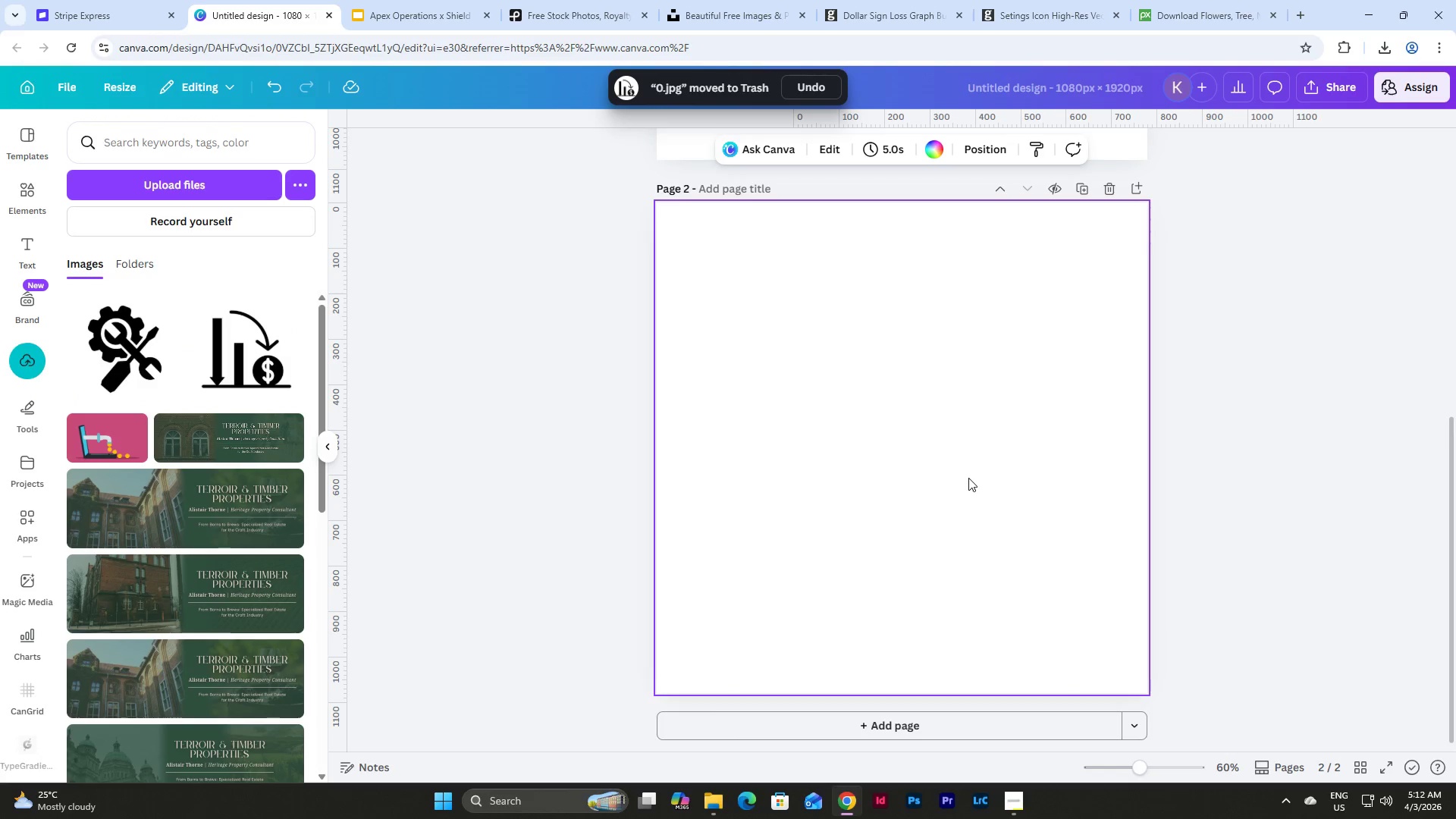 
wait(6.12)
 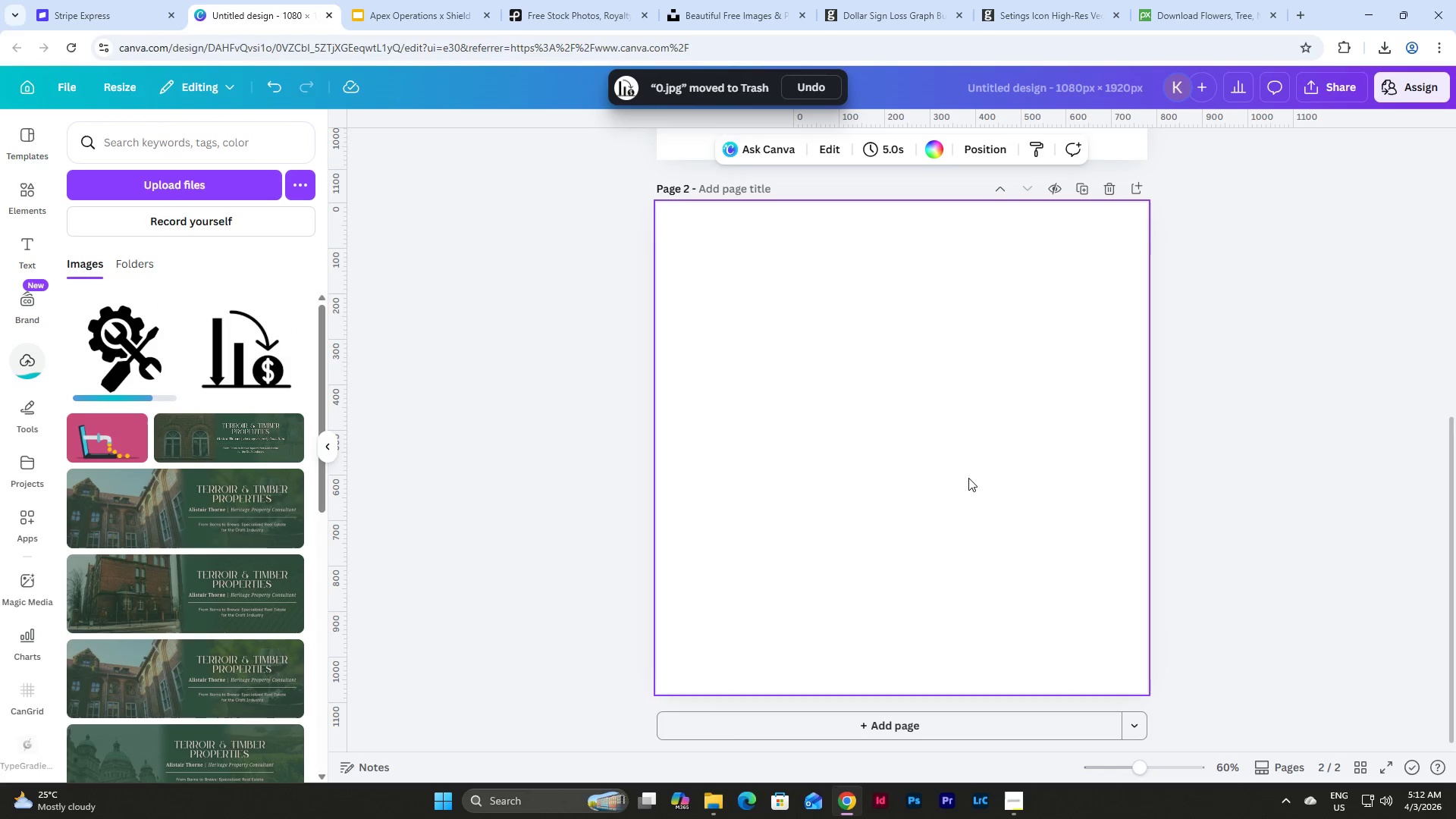 
left_click([133, 353])
 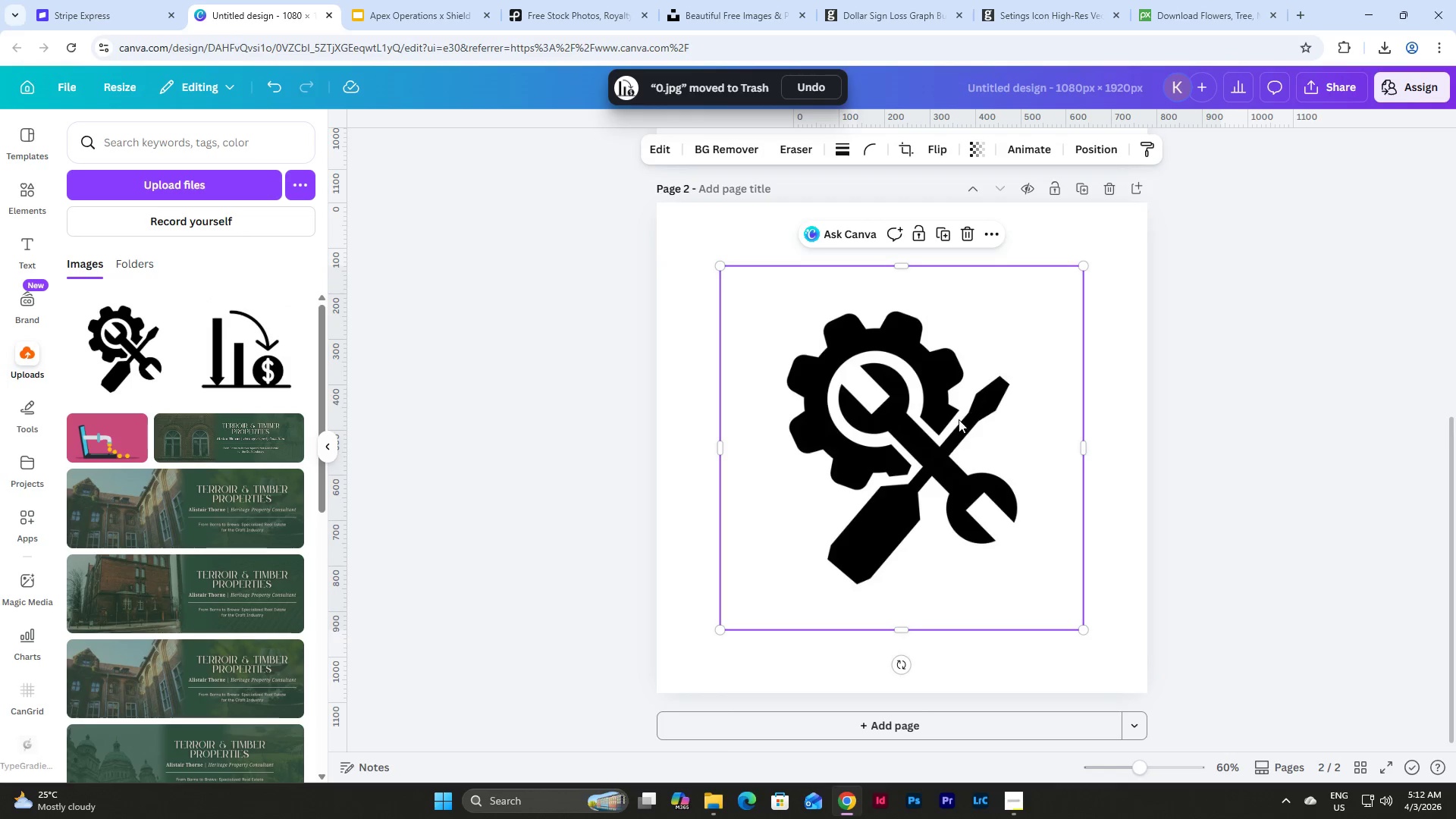 
left_click_drag(start_coordinate=[928, 437], to_coordinate=[863, 377])
 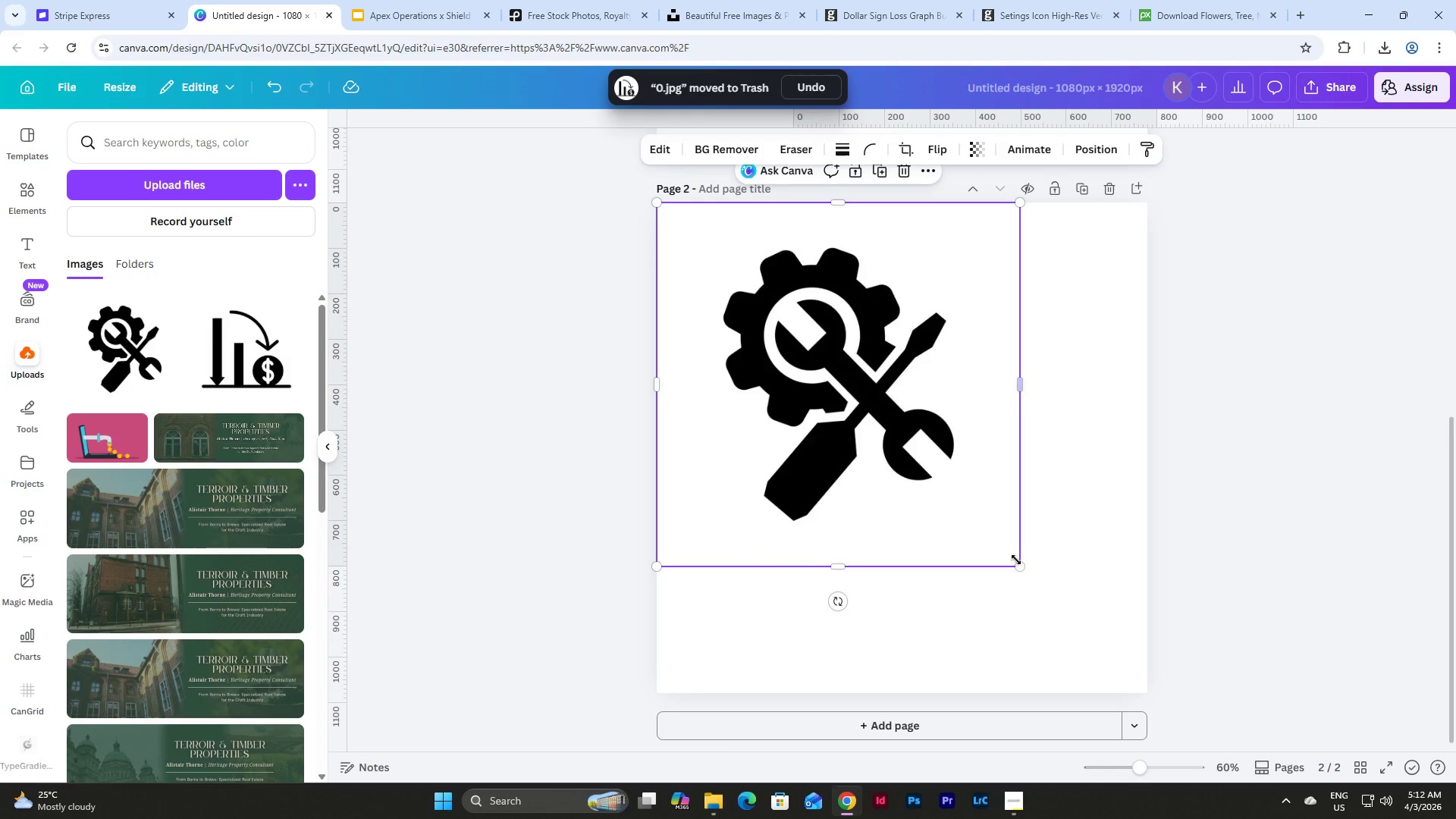 
left_click_drag(start_coordinate=[1018, 564], to_coordinate=[1144, 696])
 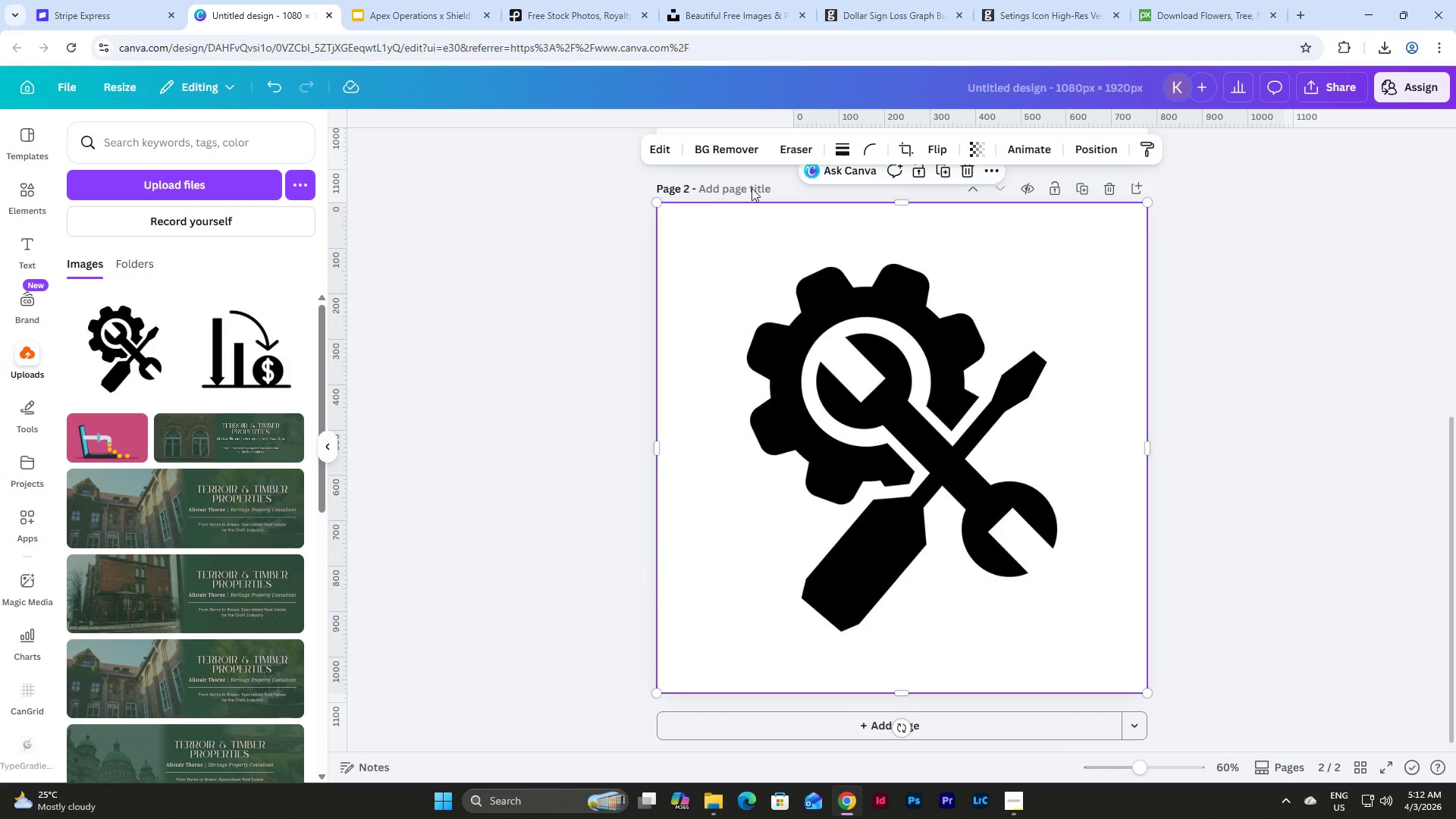 
left_click([715, 144])
 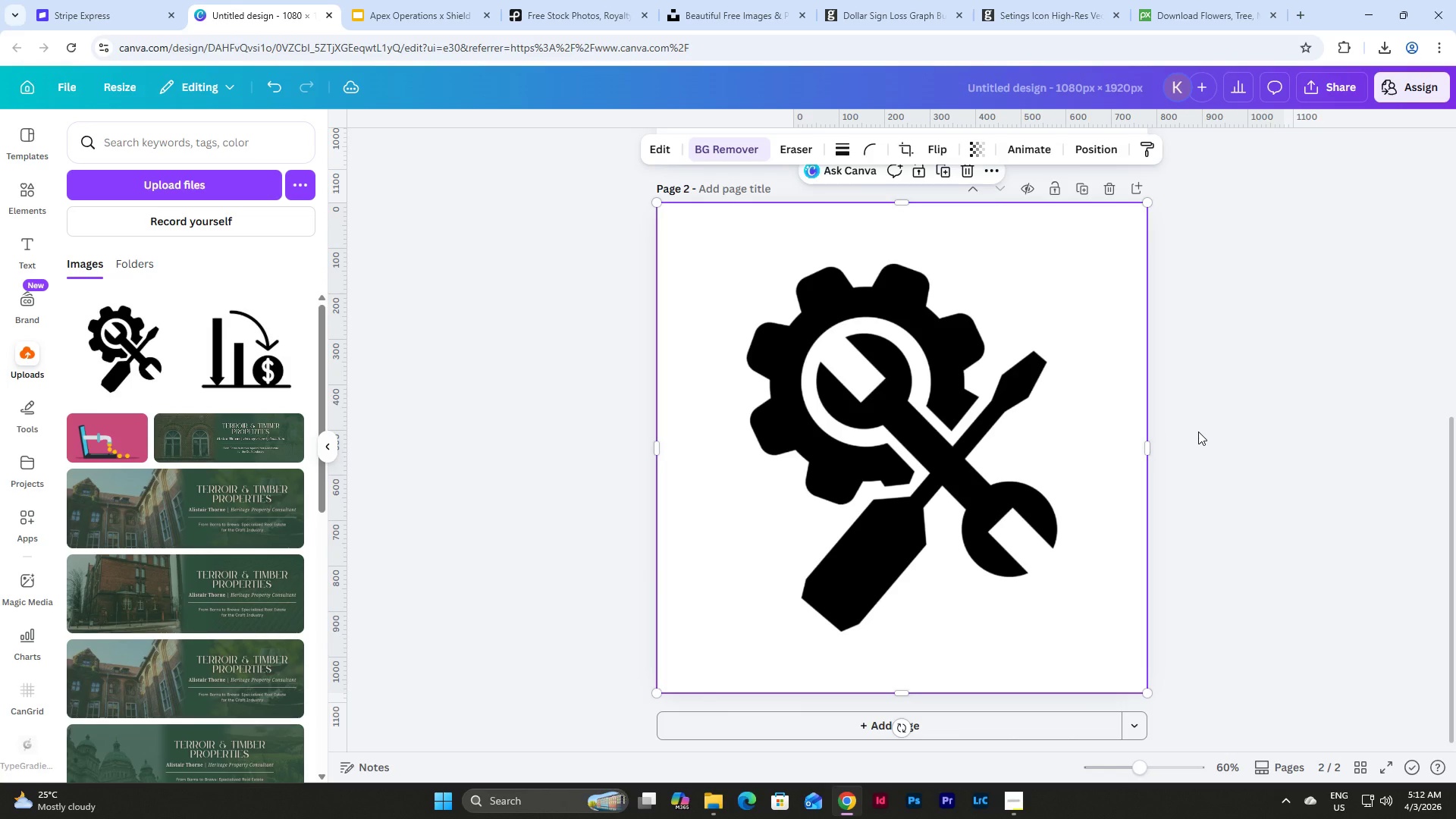 
wait(9.59)
 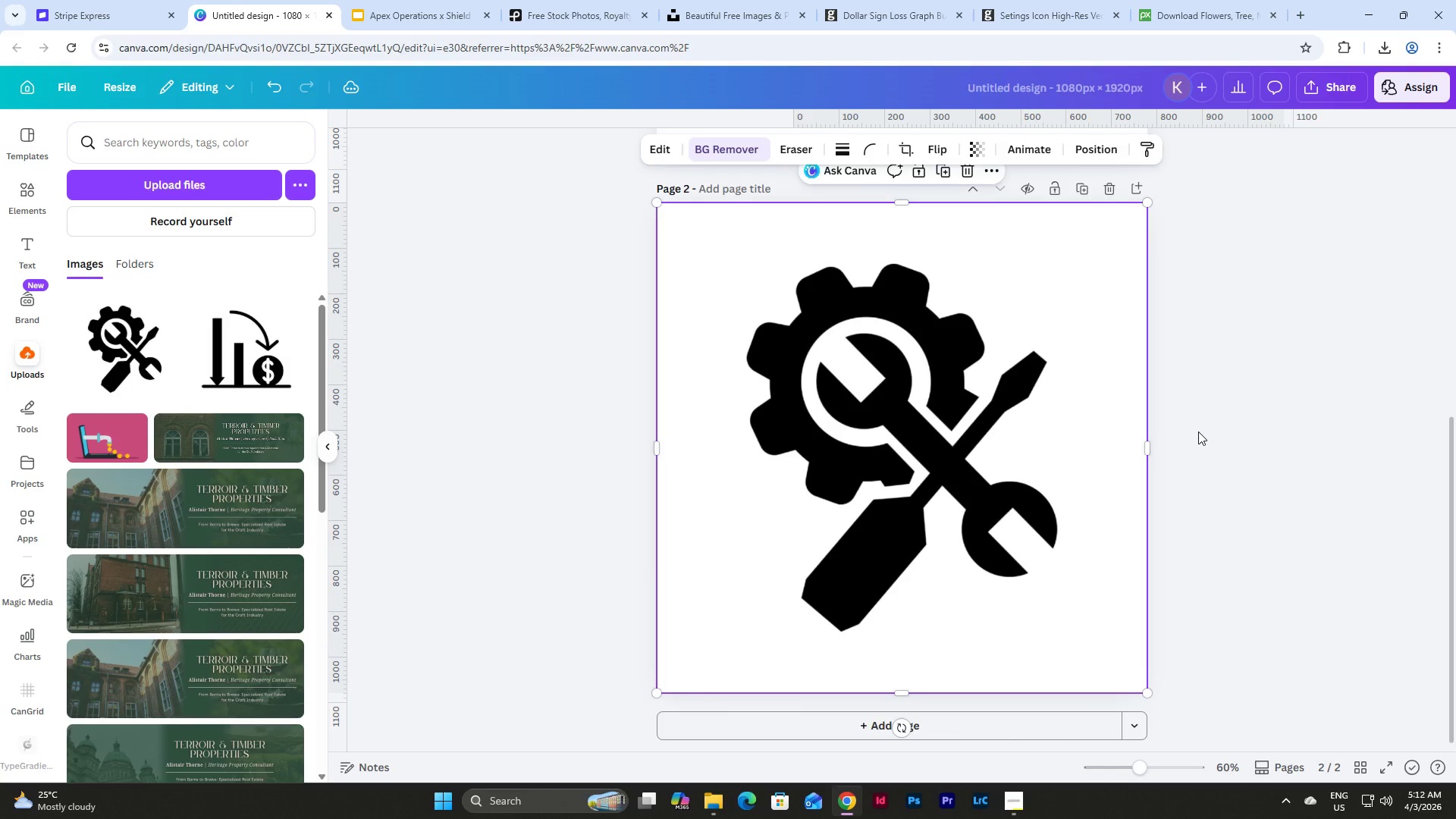 
mouse_move([1296, 388])
 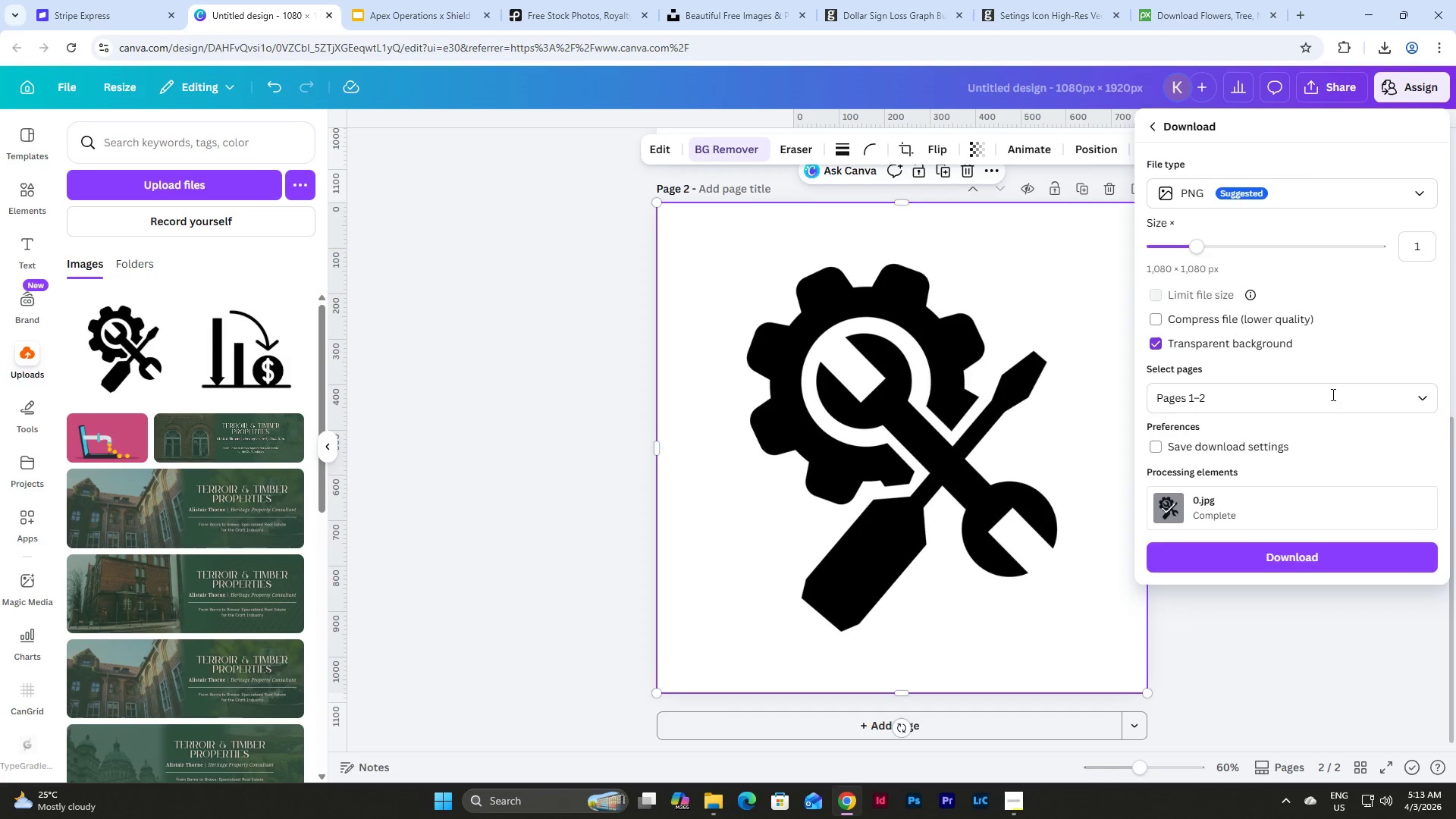 
left_click([1420, 398])
 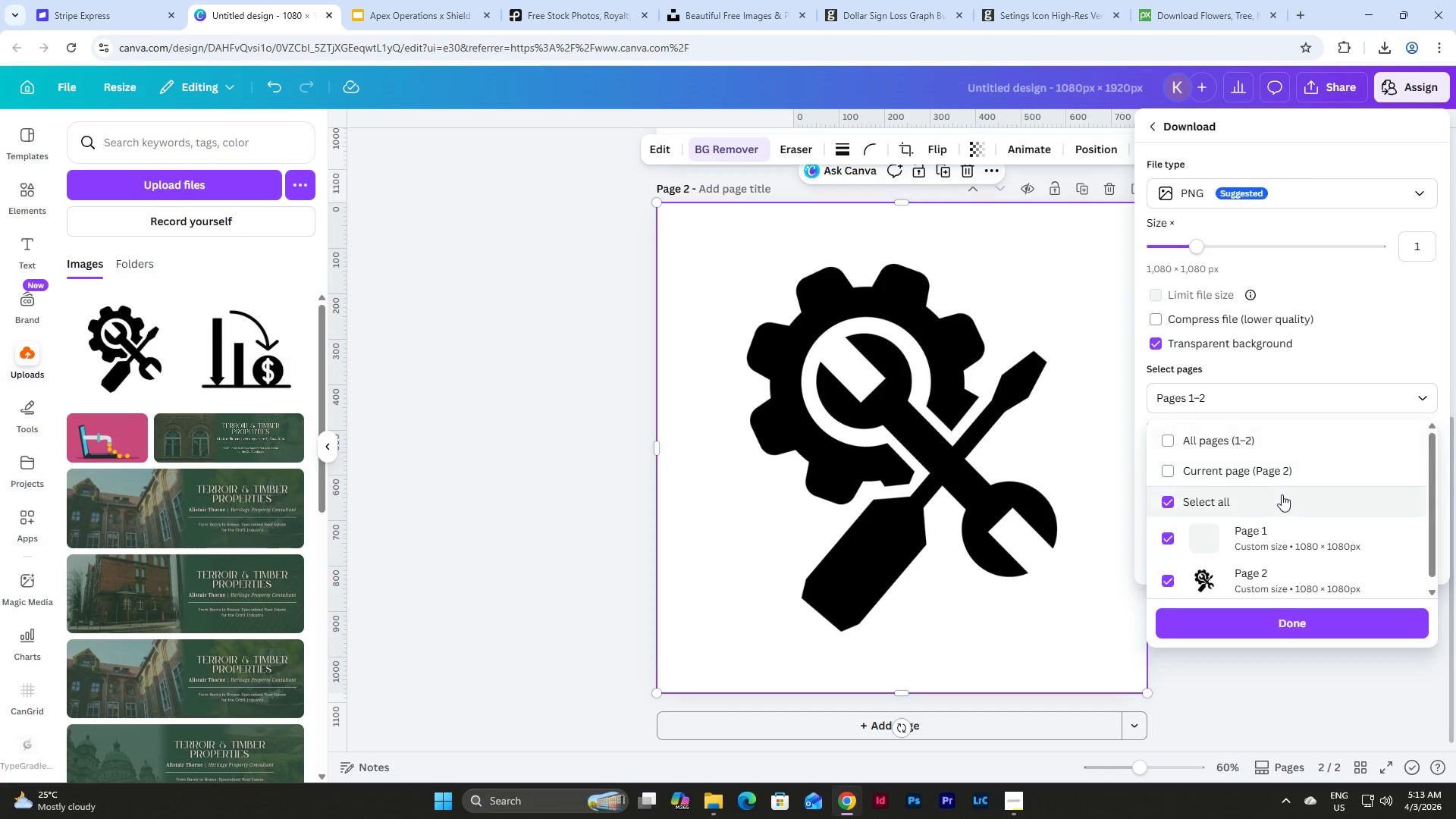 
left_click([1274, 507])
 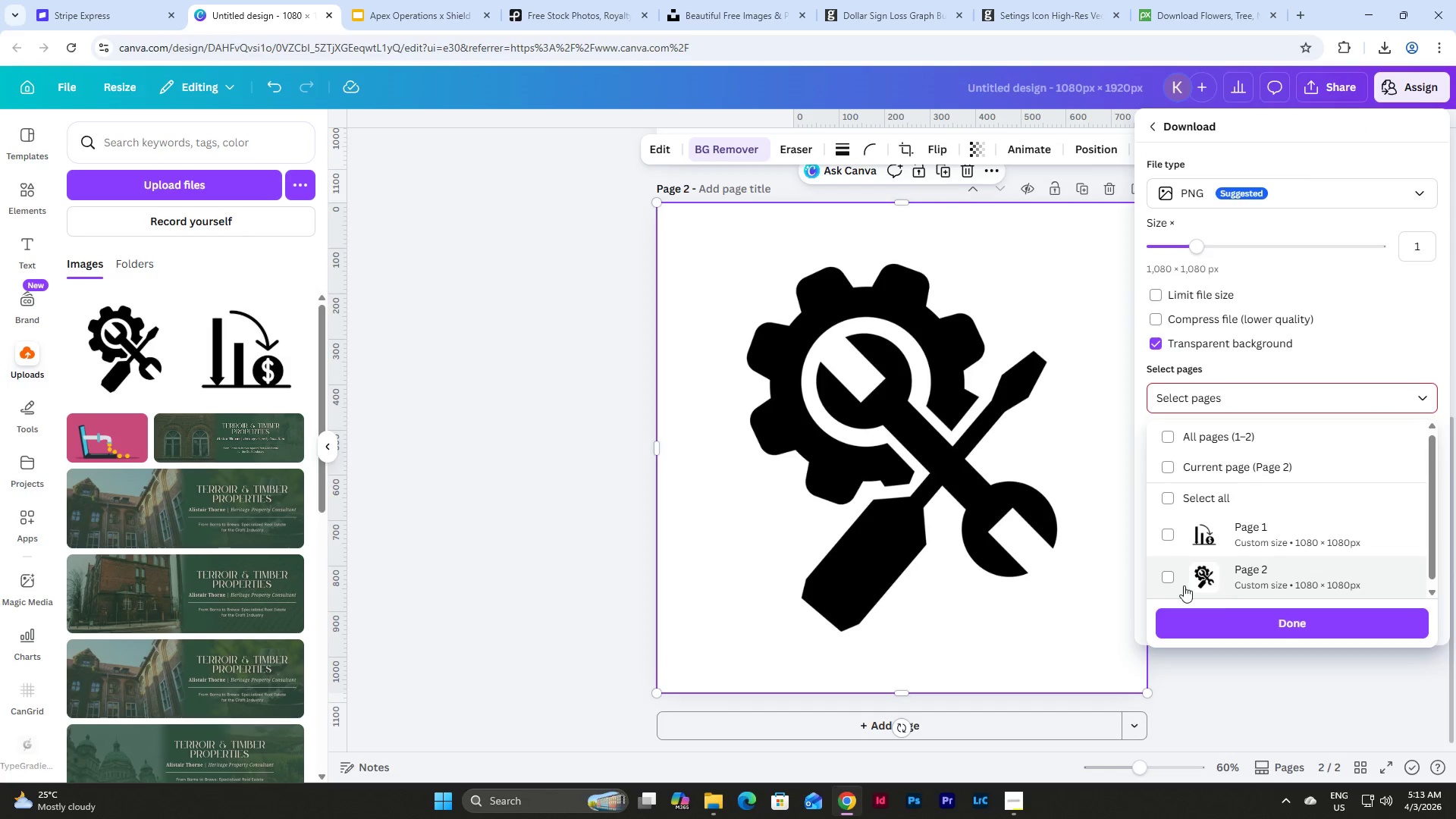 
left_click([1181, 585])
 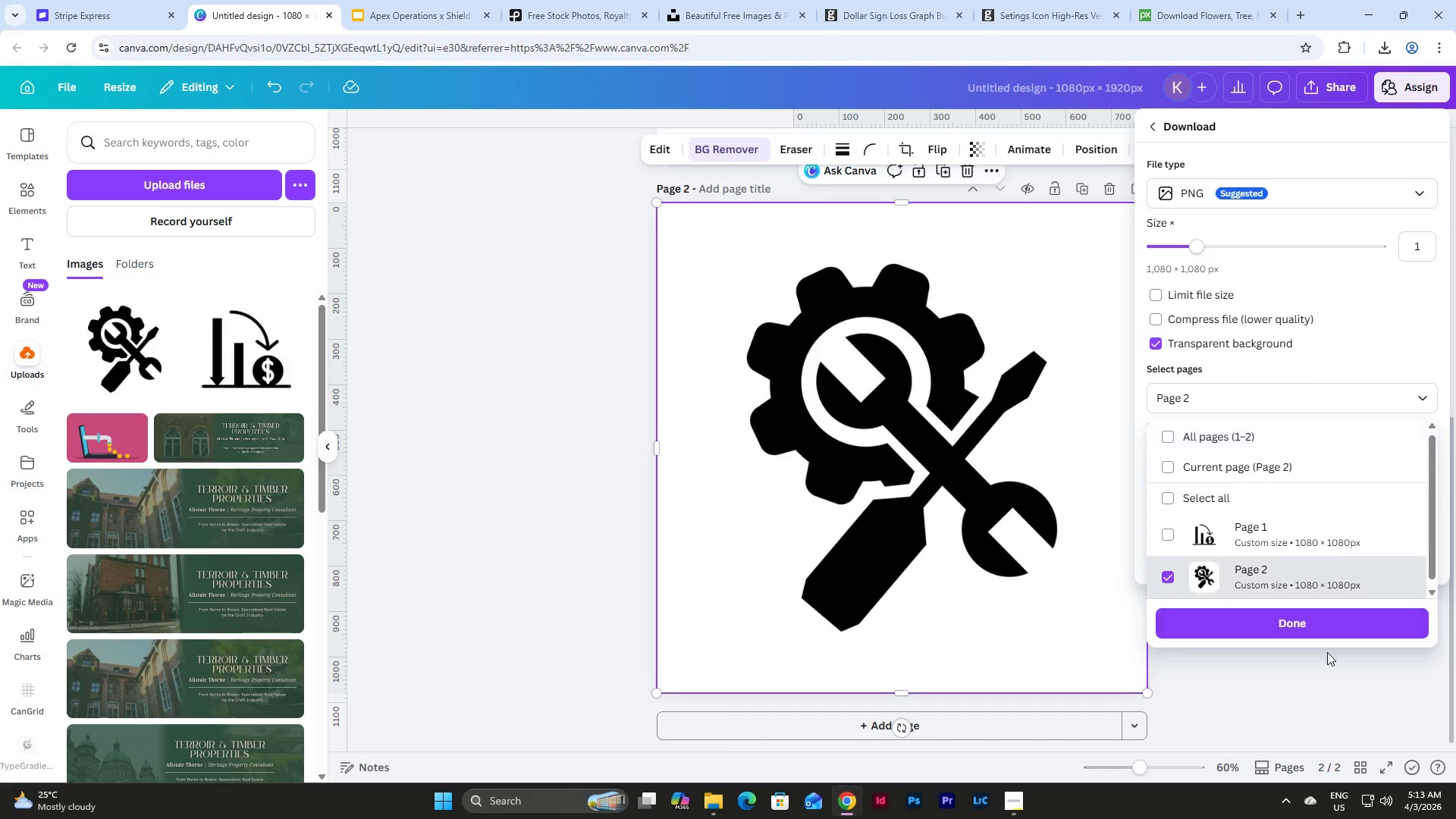 
left_click([1295, 632])
 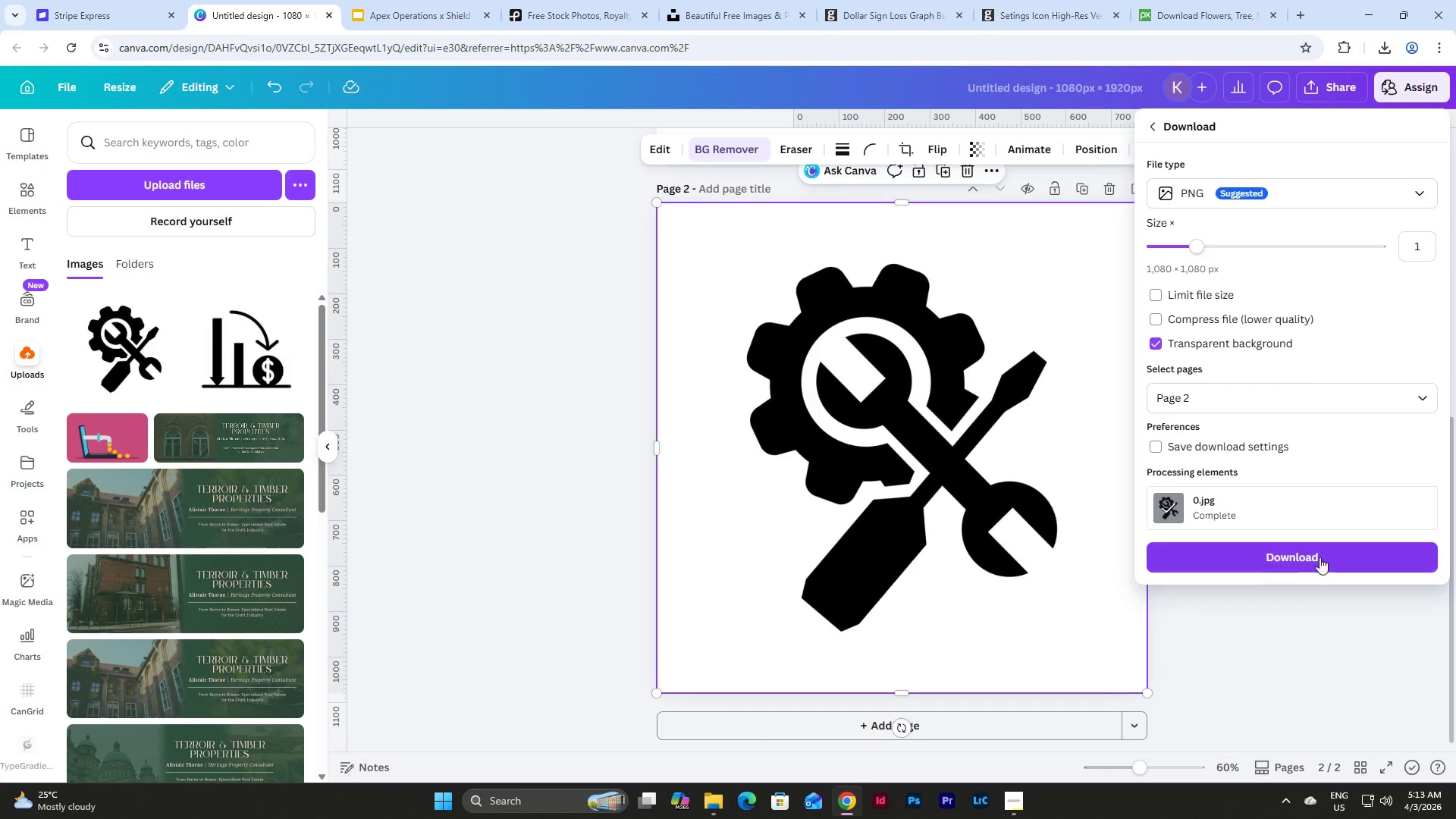 
left_click([1320, 553])
 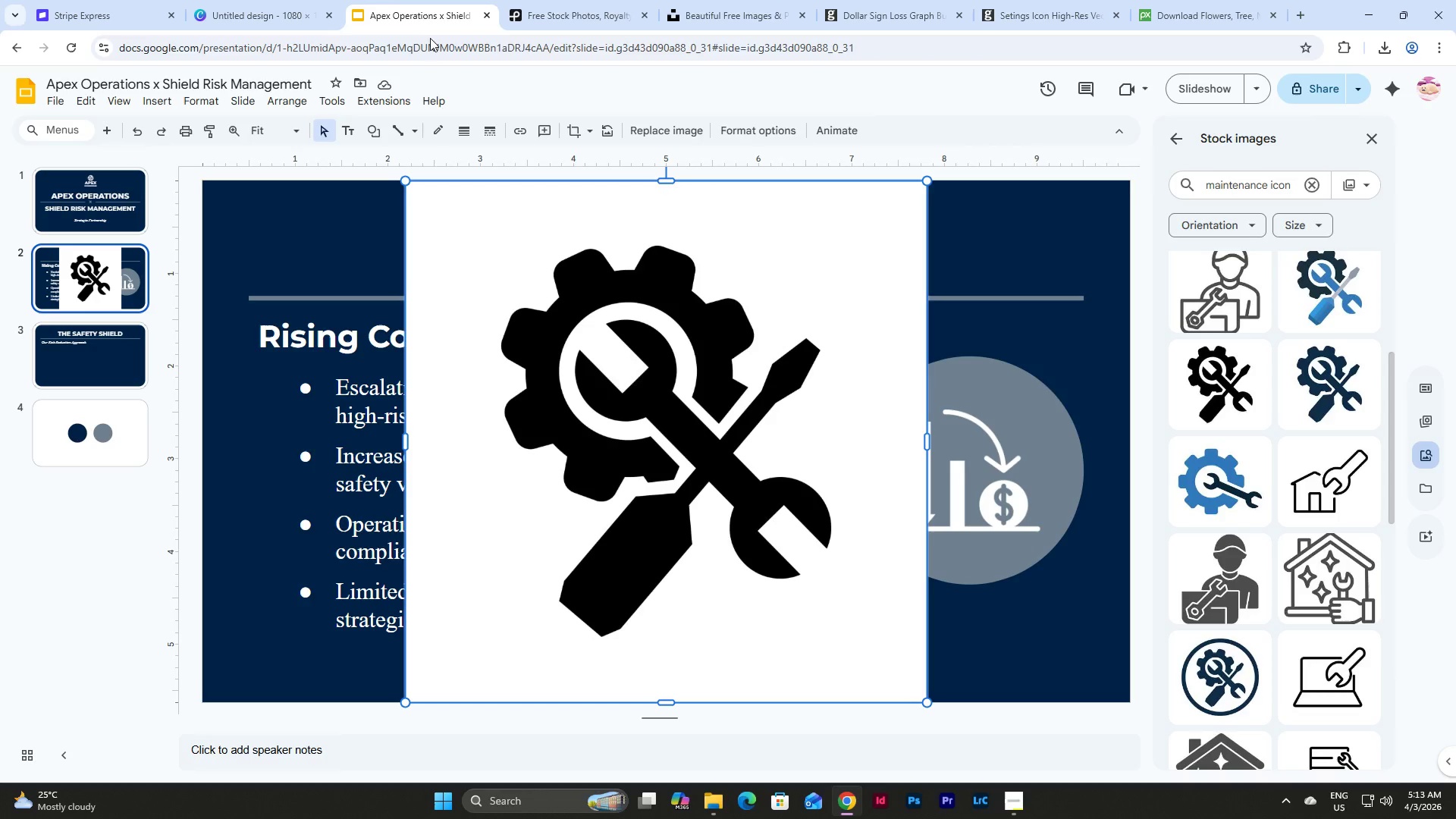 
left_click([826, 278])
 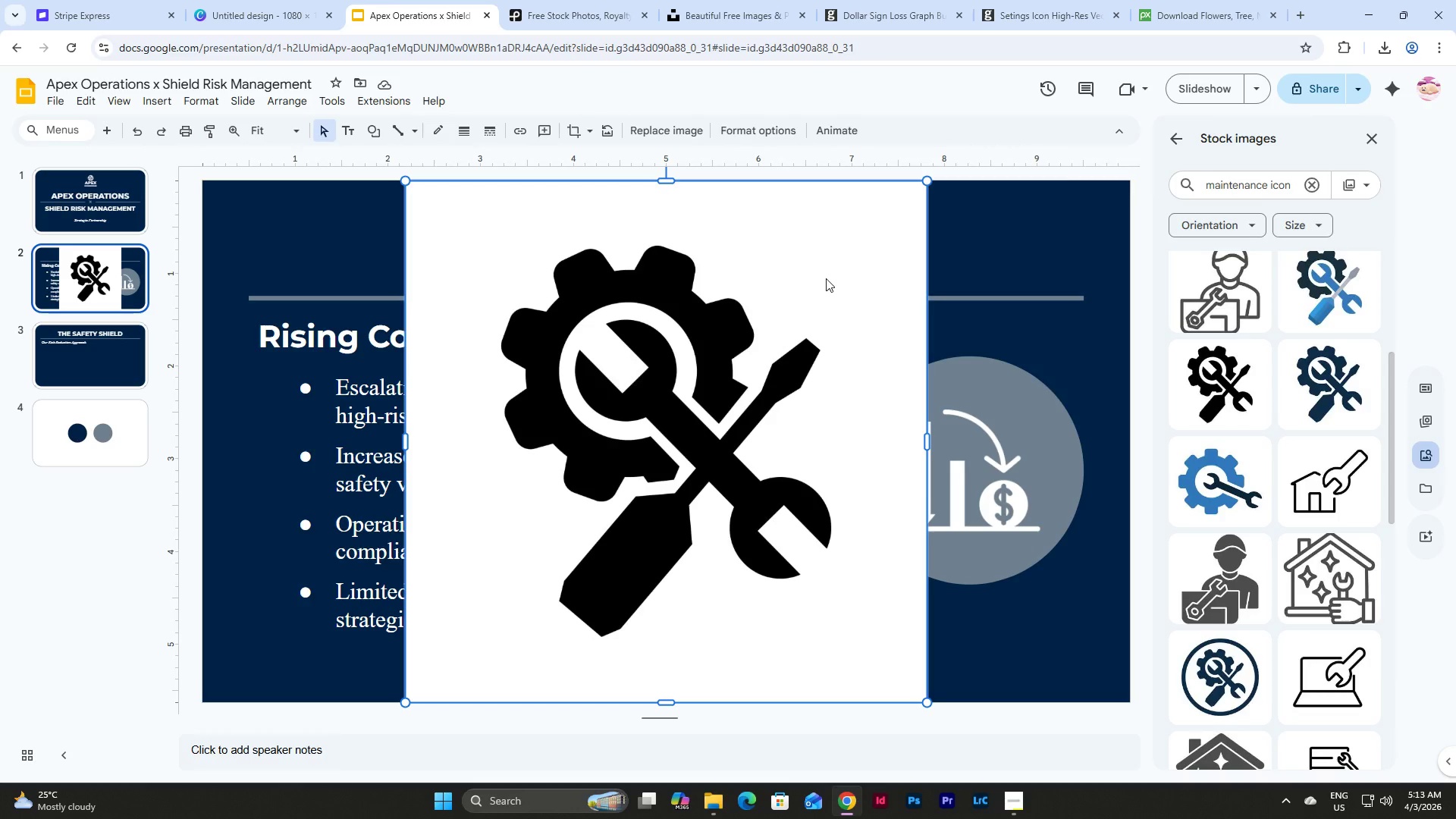 
key(Backspace)
 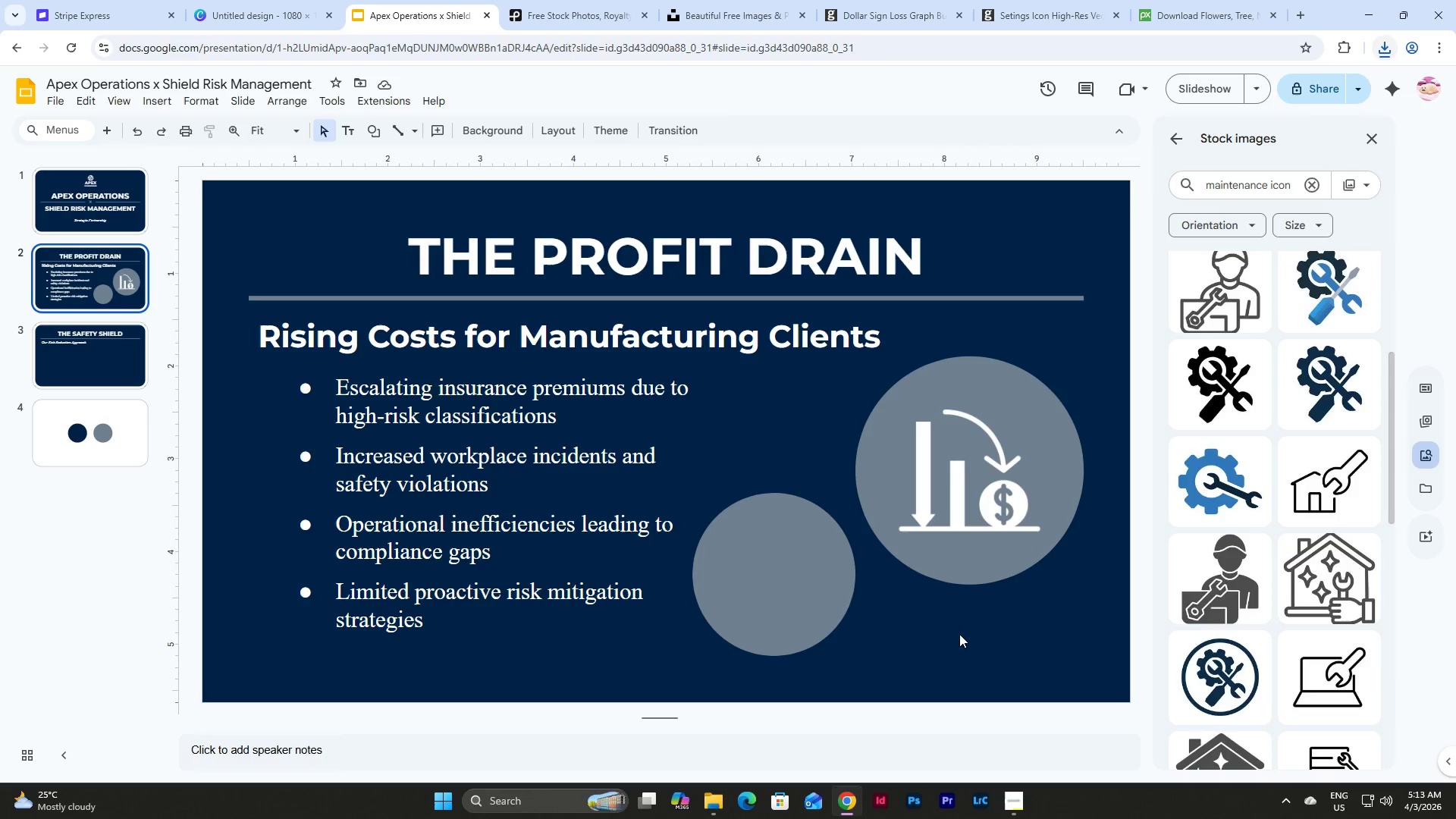 
wait(7.56)
 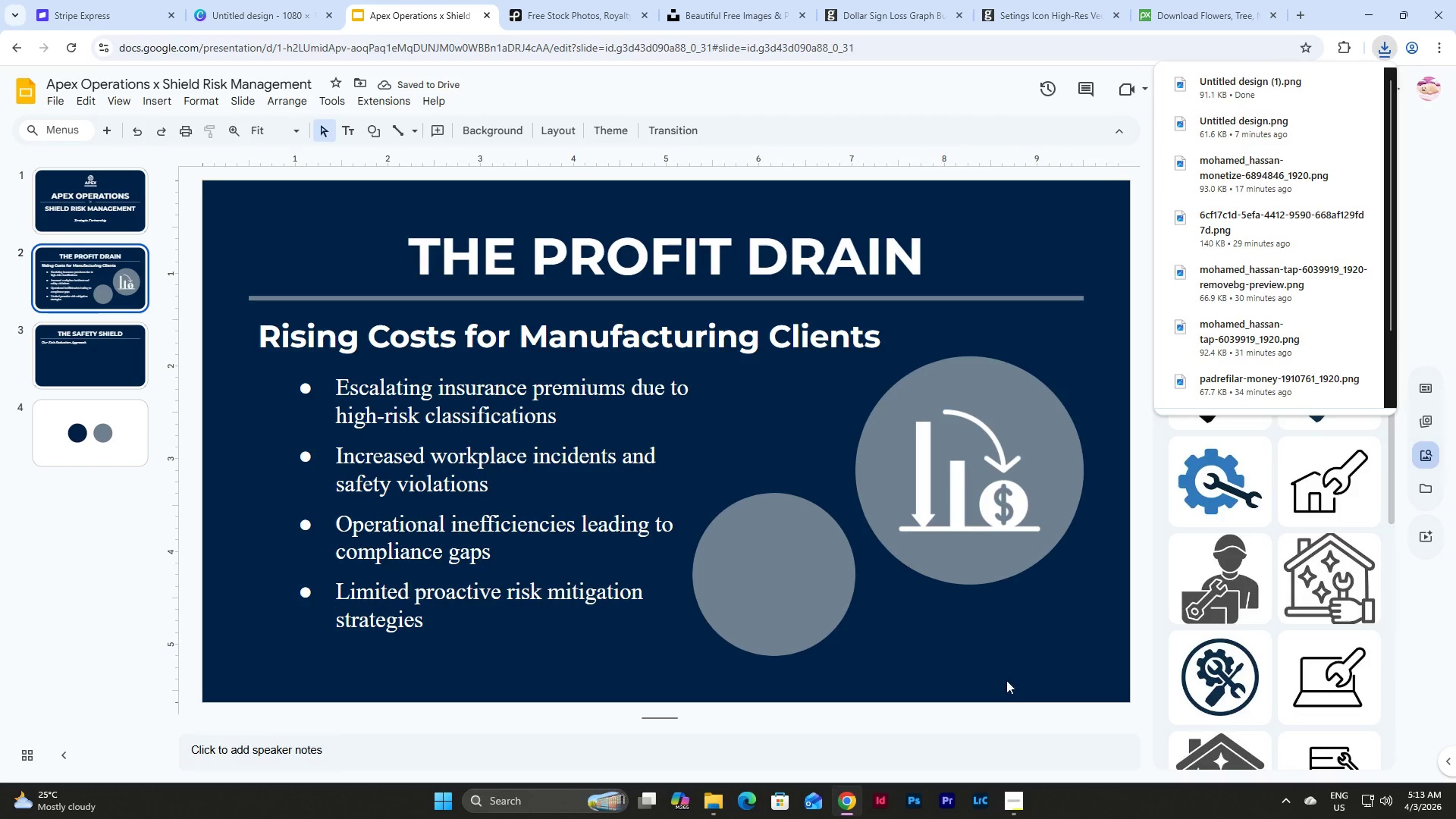 
left_click([120, 103])
 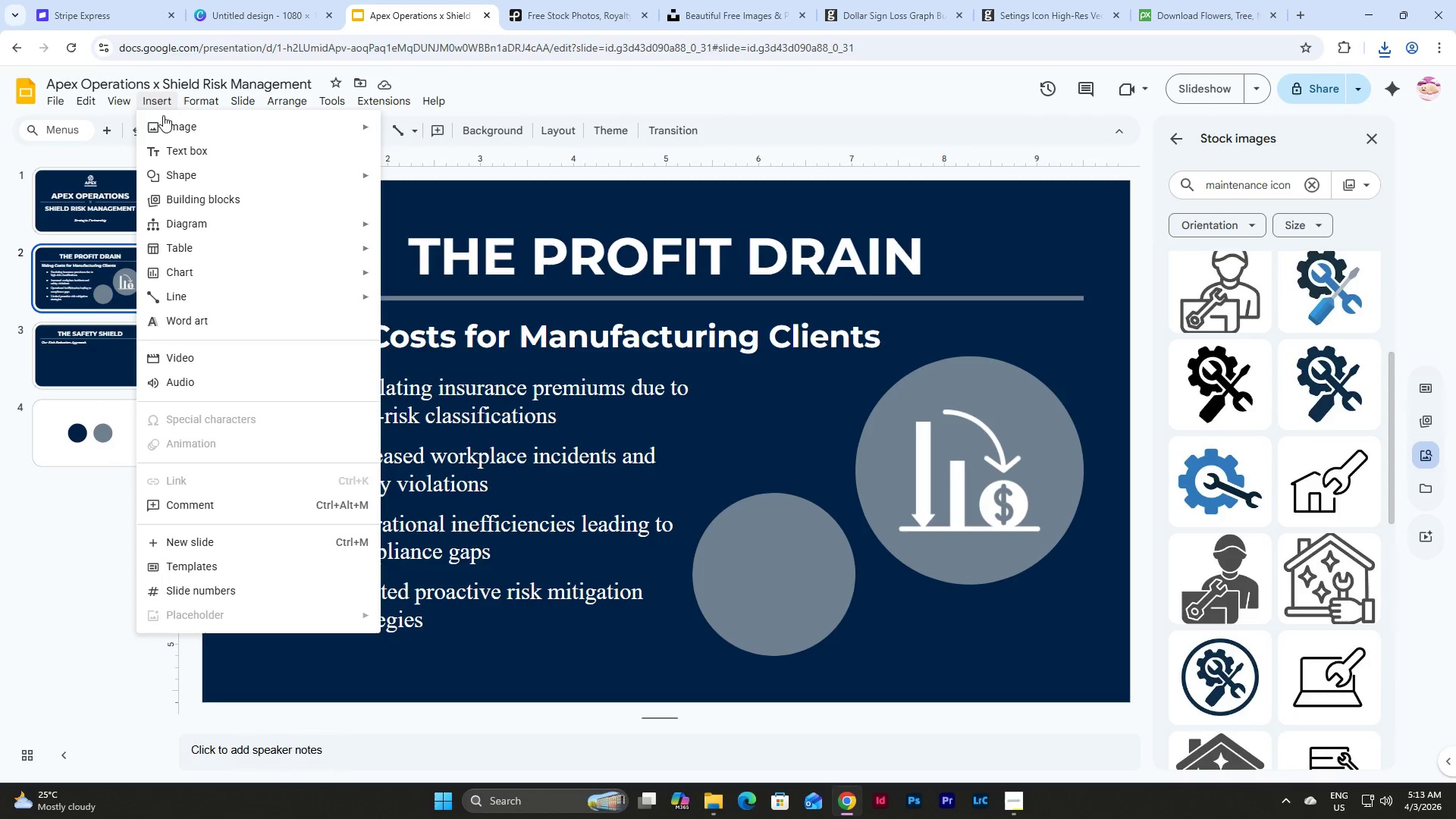 
left_click([172, 126])
 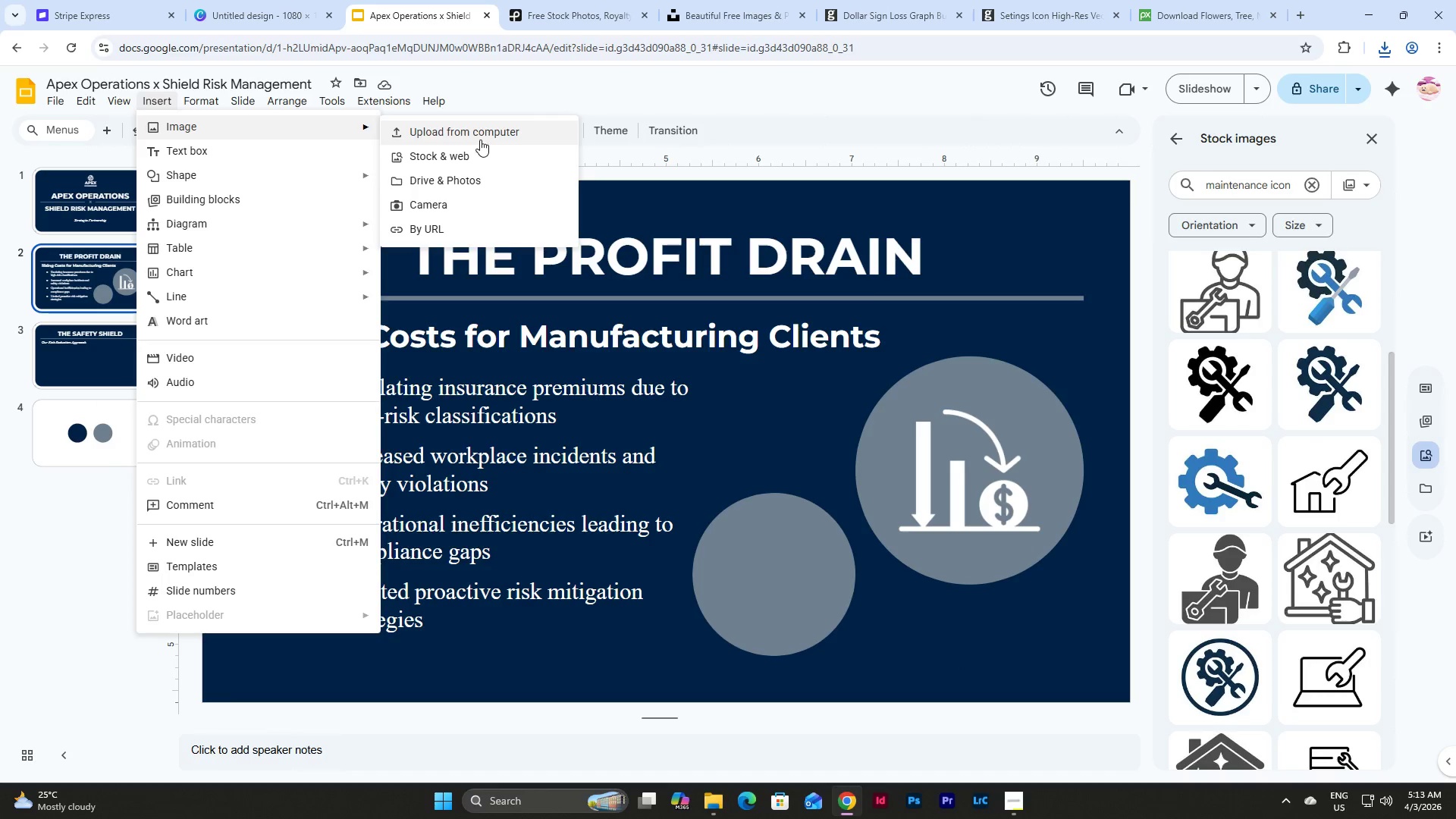 
left_click([481, 135])
 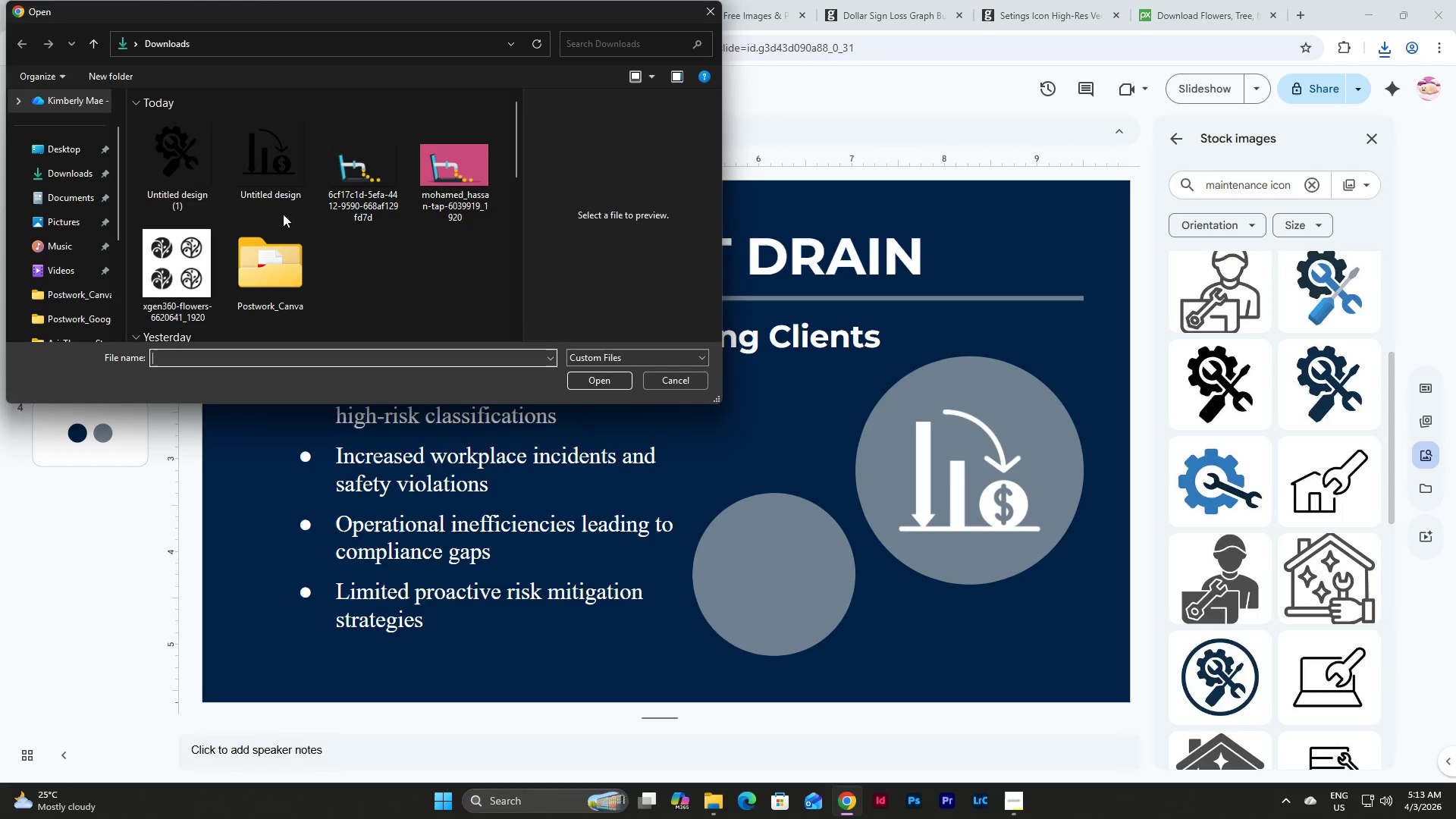 
left_click([187, 176])
 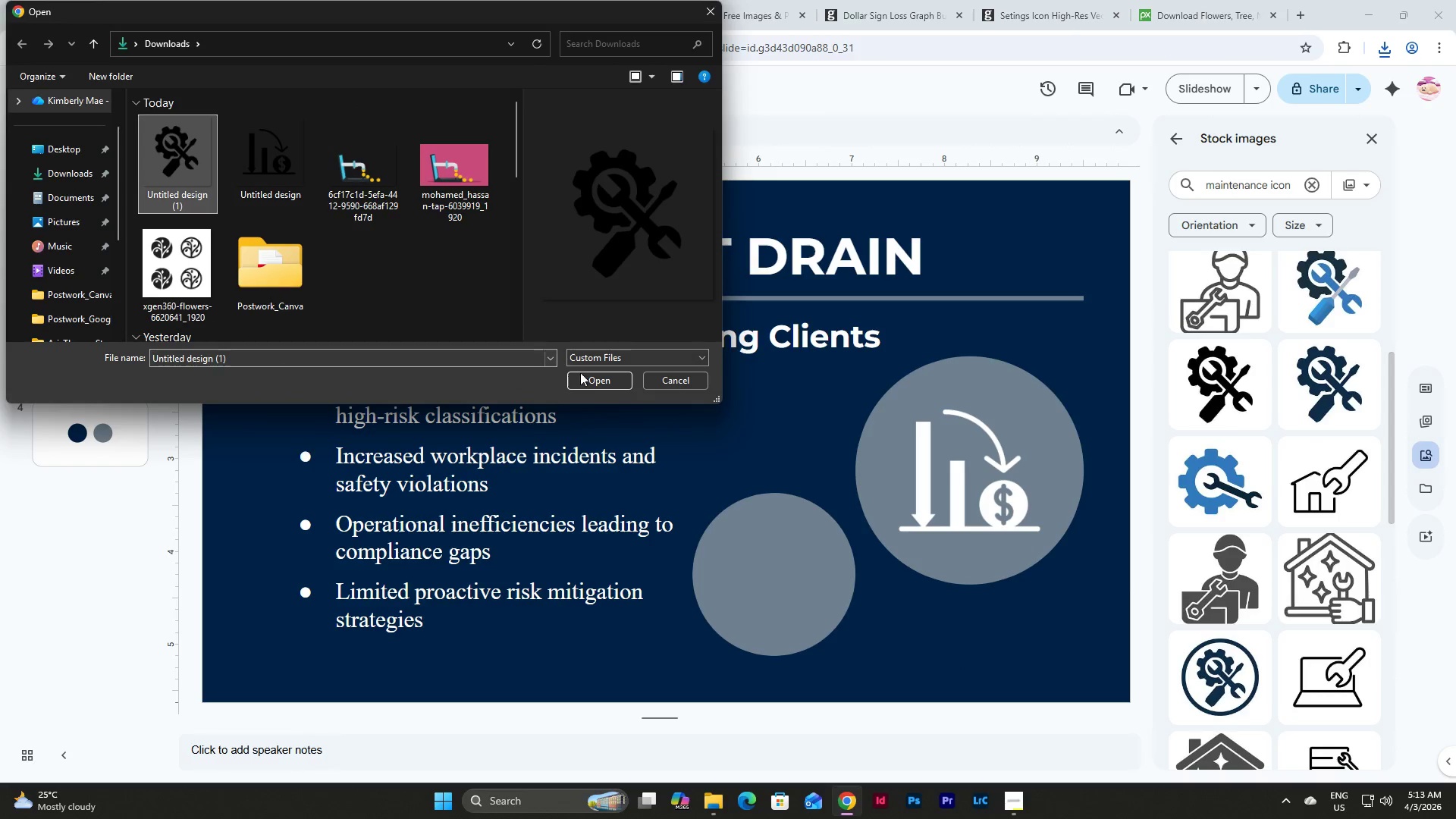 
left_click([593, 384])
 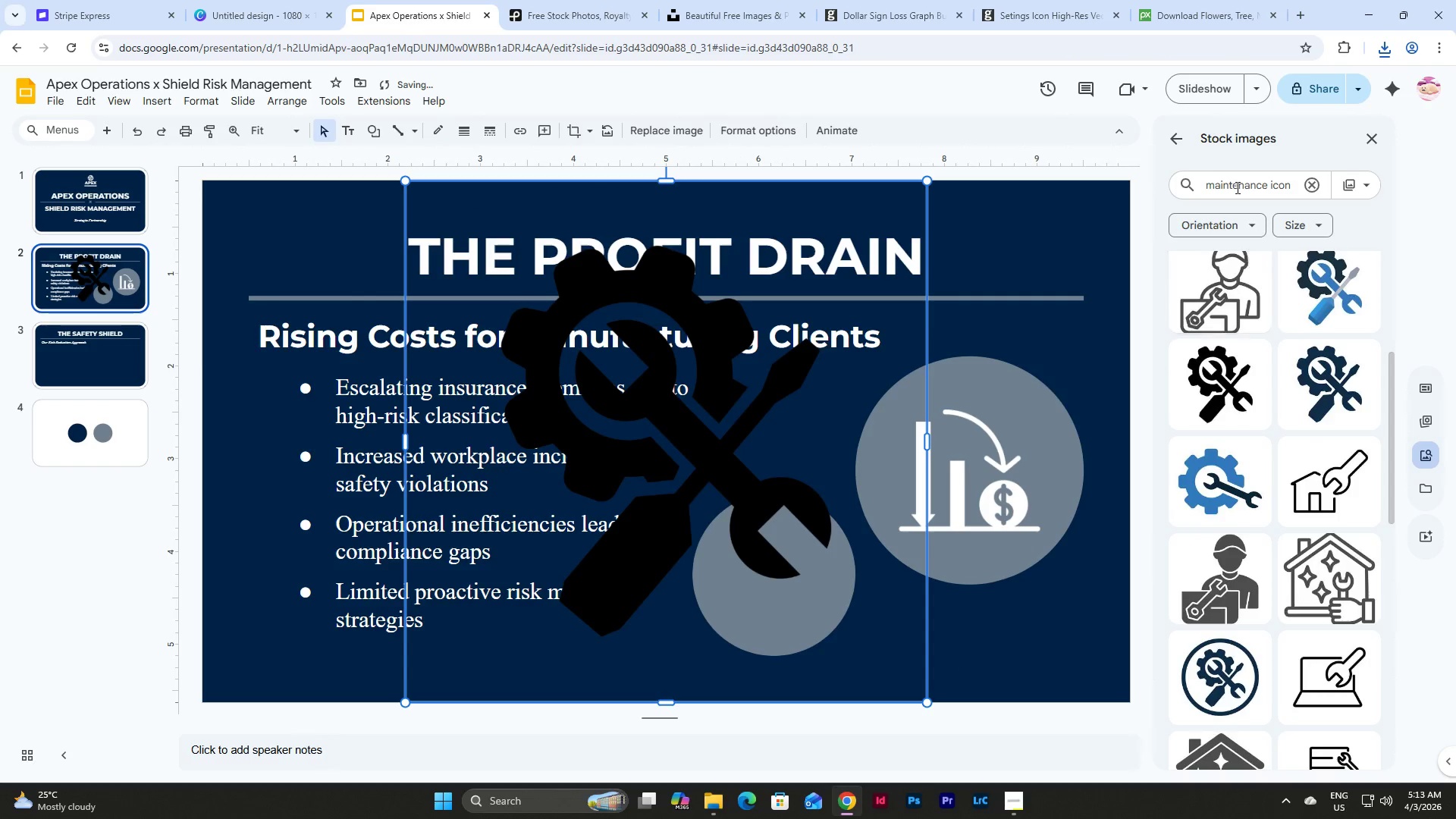 
left_click([1184, 147])
 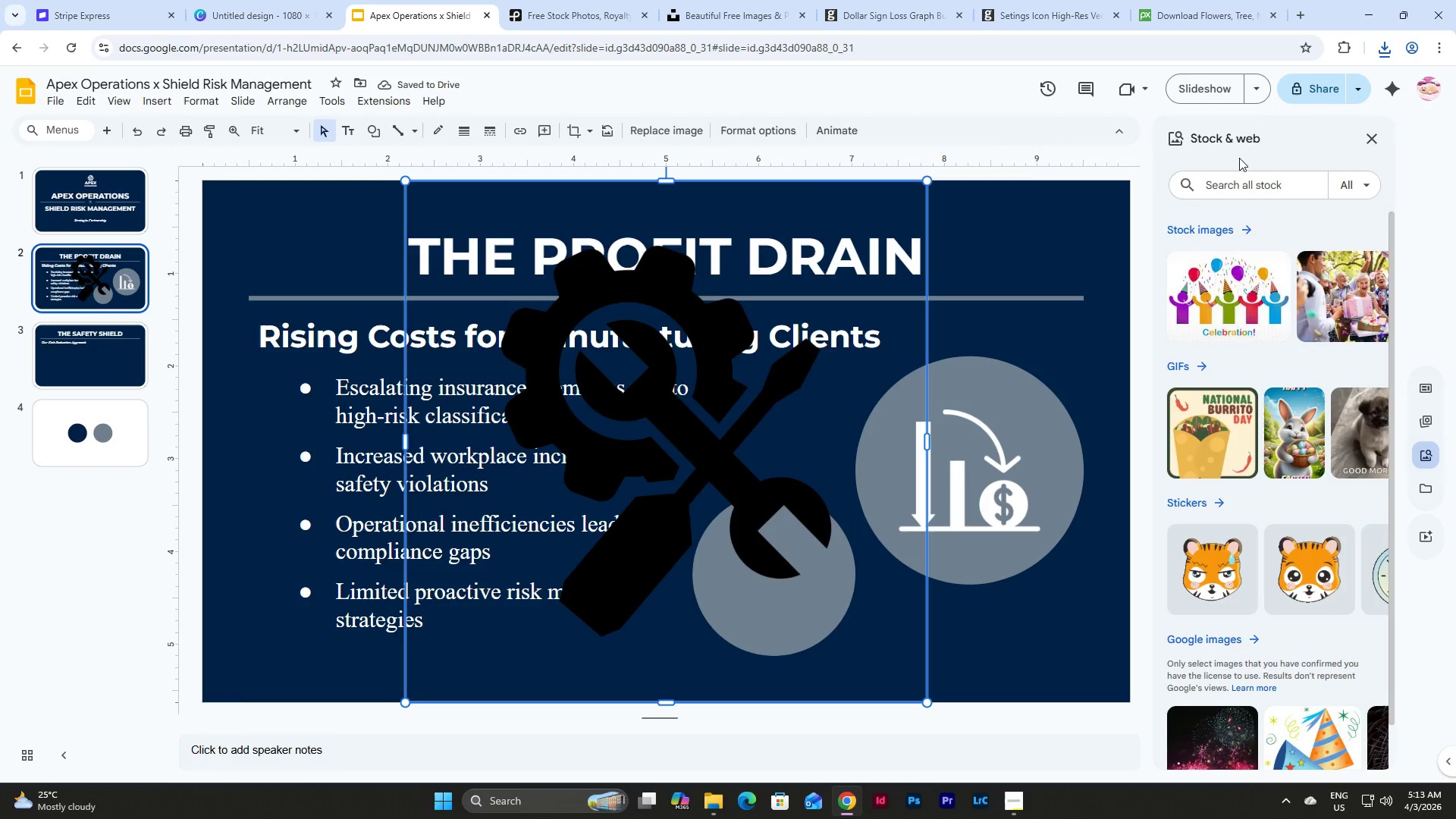 
left_click([767, 127])
 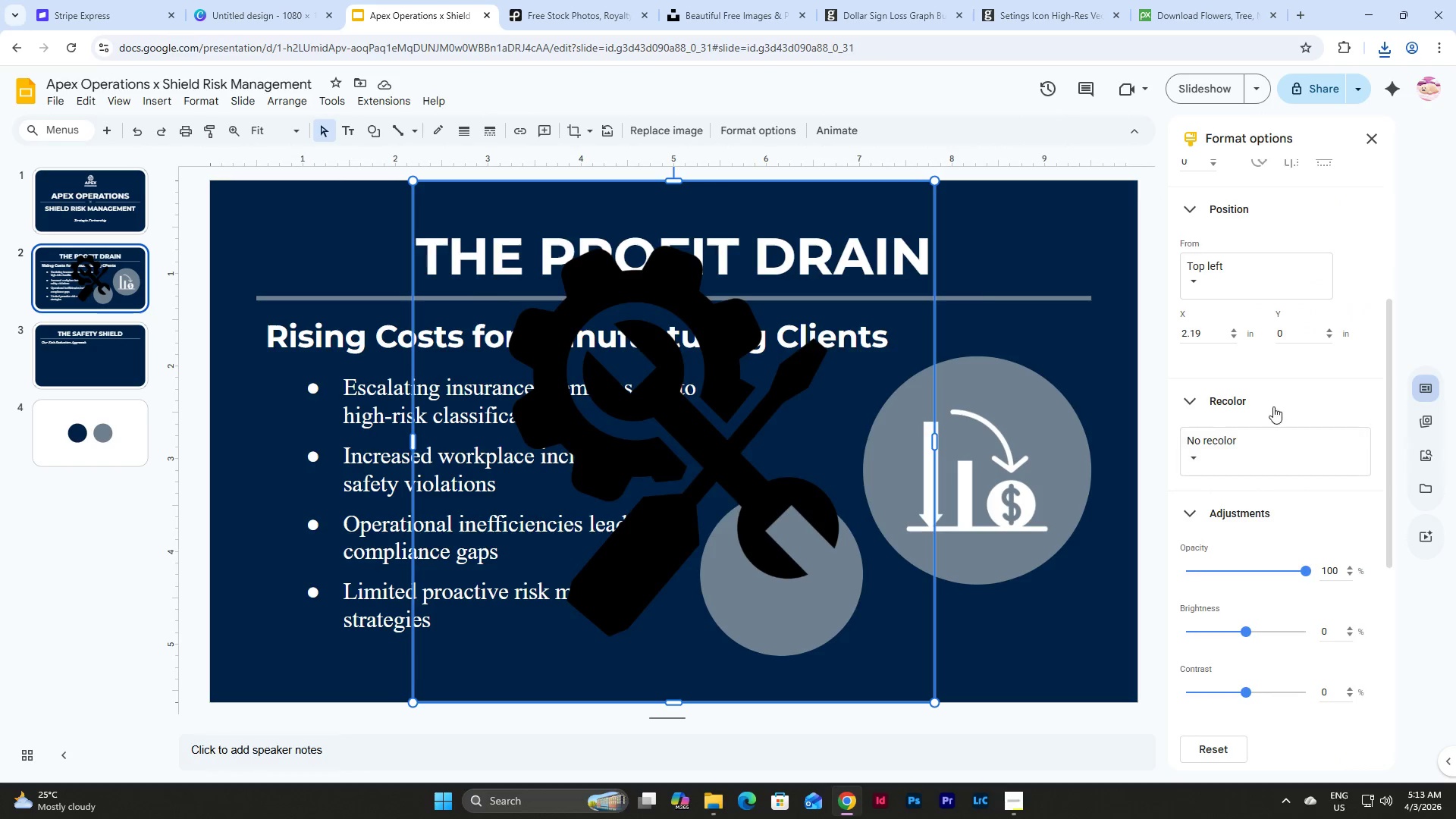 
left_click([1257, 457])
 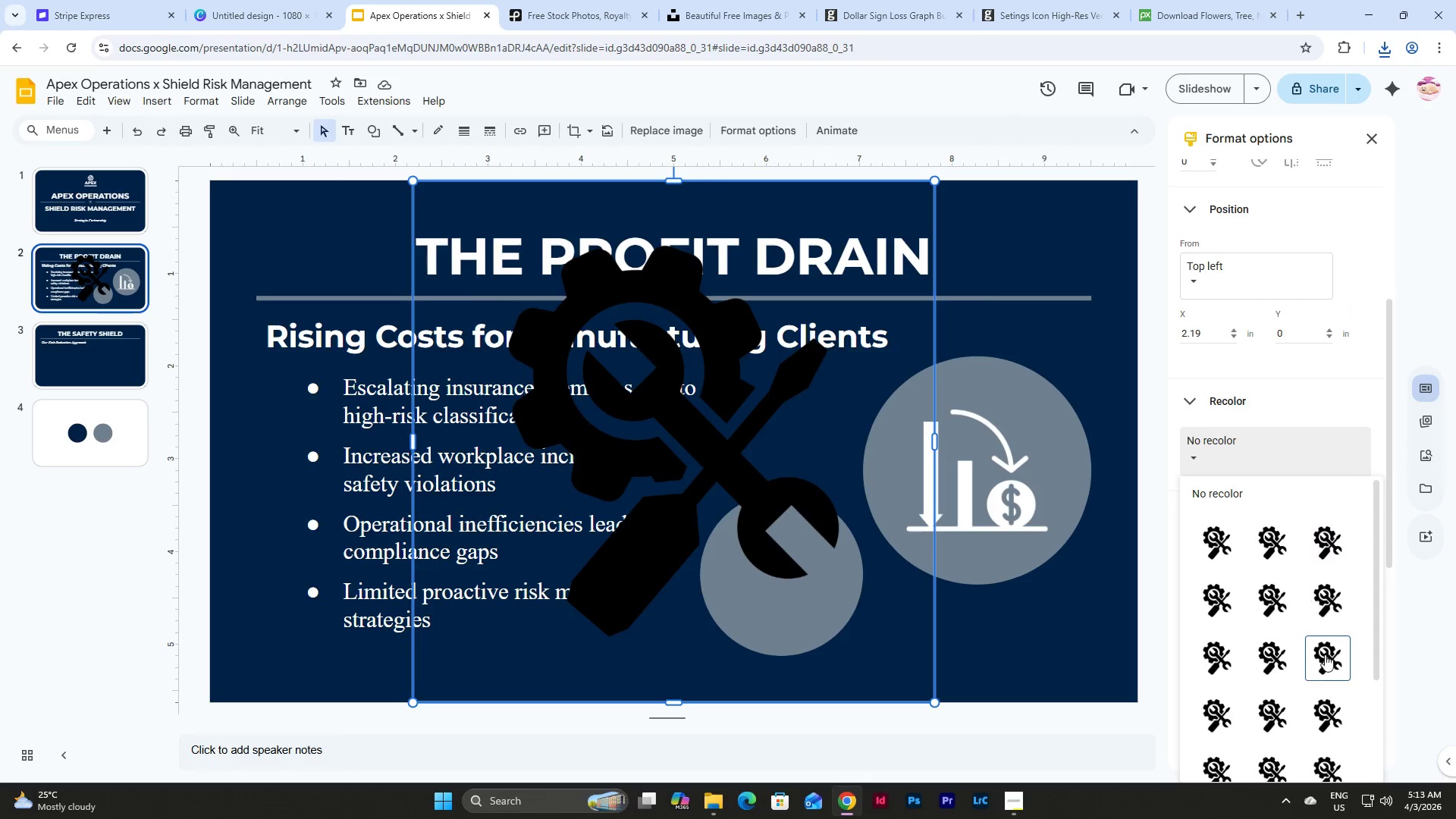 
scroll: coordinate [1322, 642], scroll_direction: down, amount: 5.0
 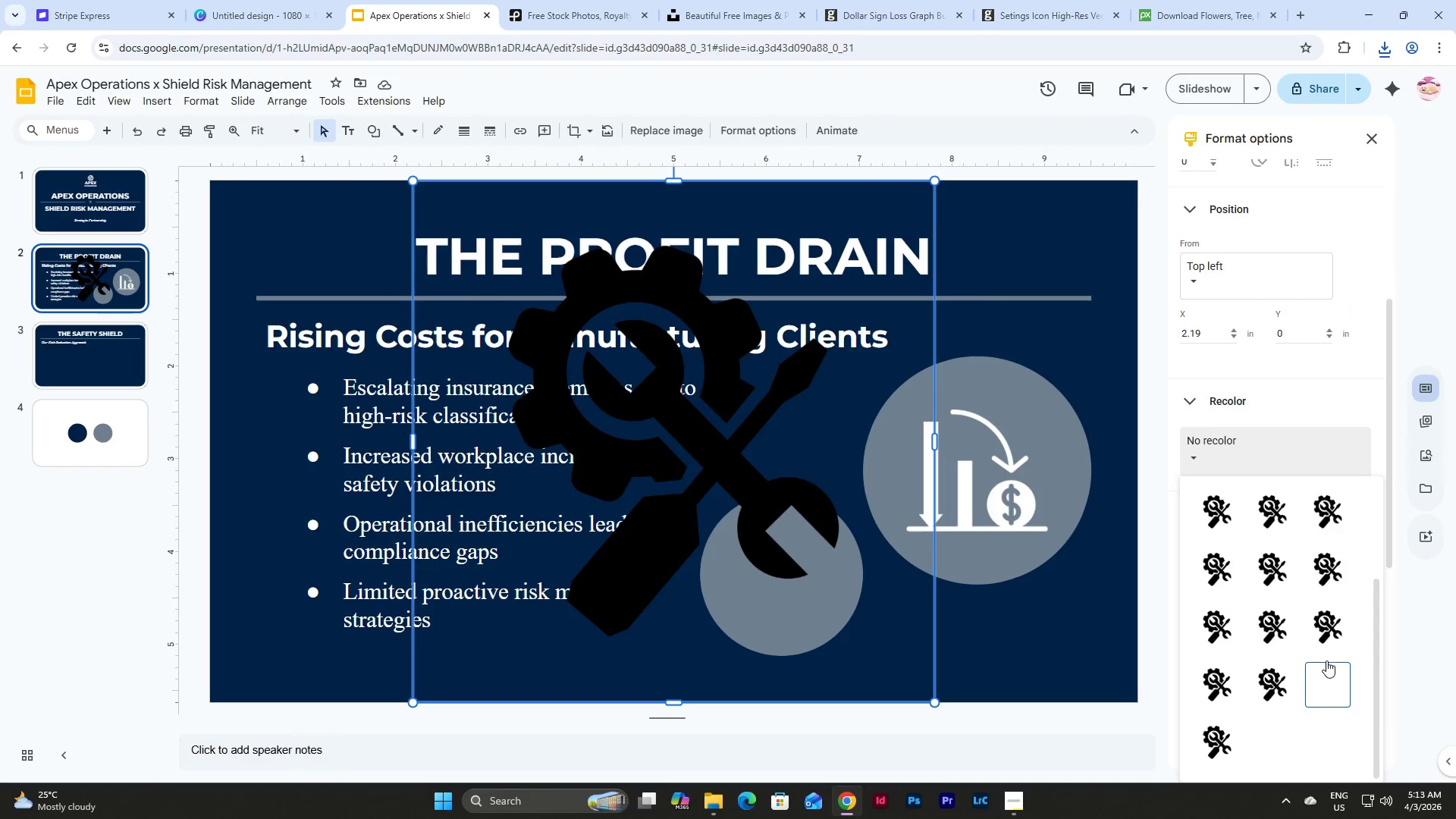 
left_click([1326, 661])
 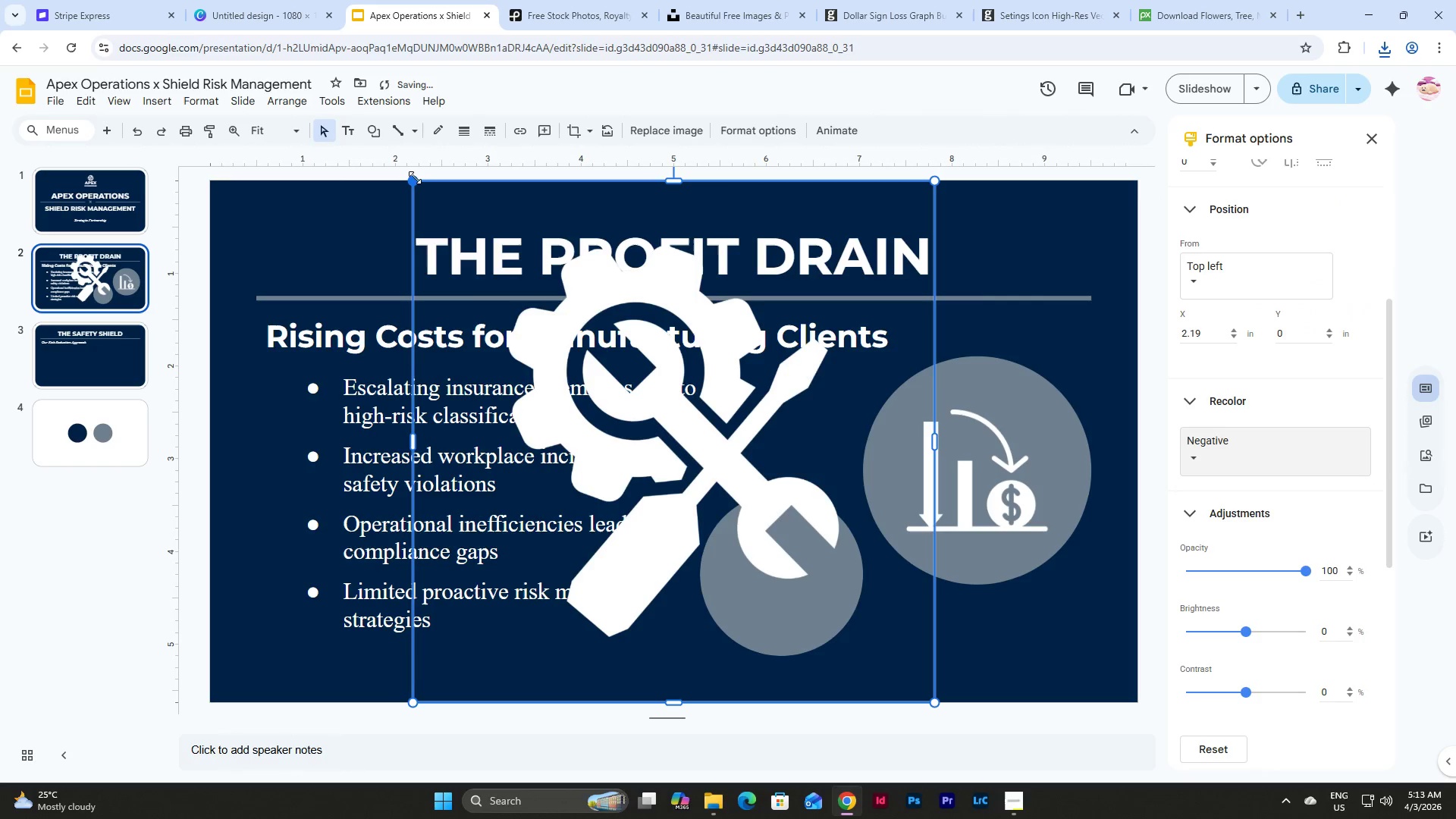 
left_click_drag(start_coordinate=[415, 177], to_coordinate=[752, 512])
 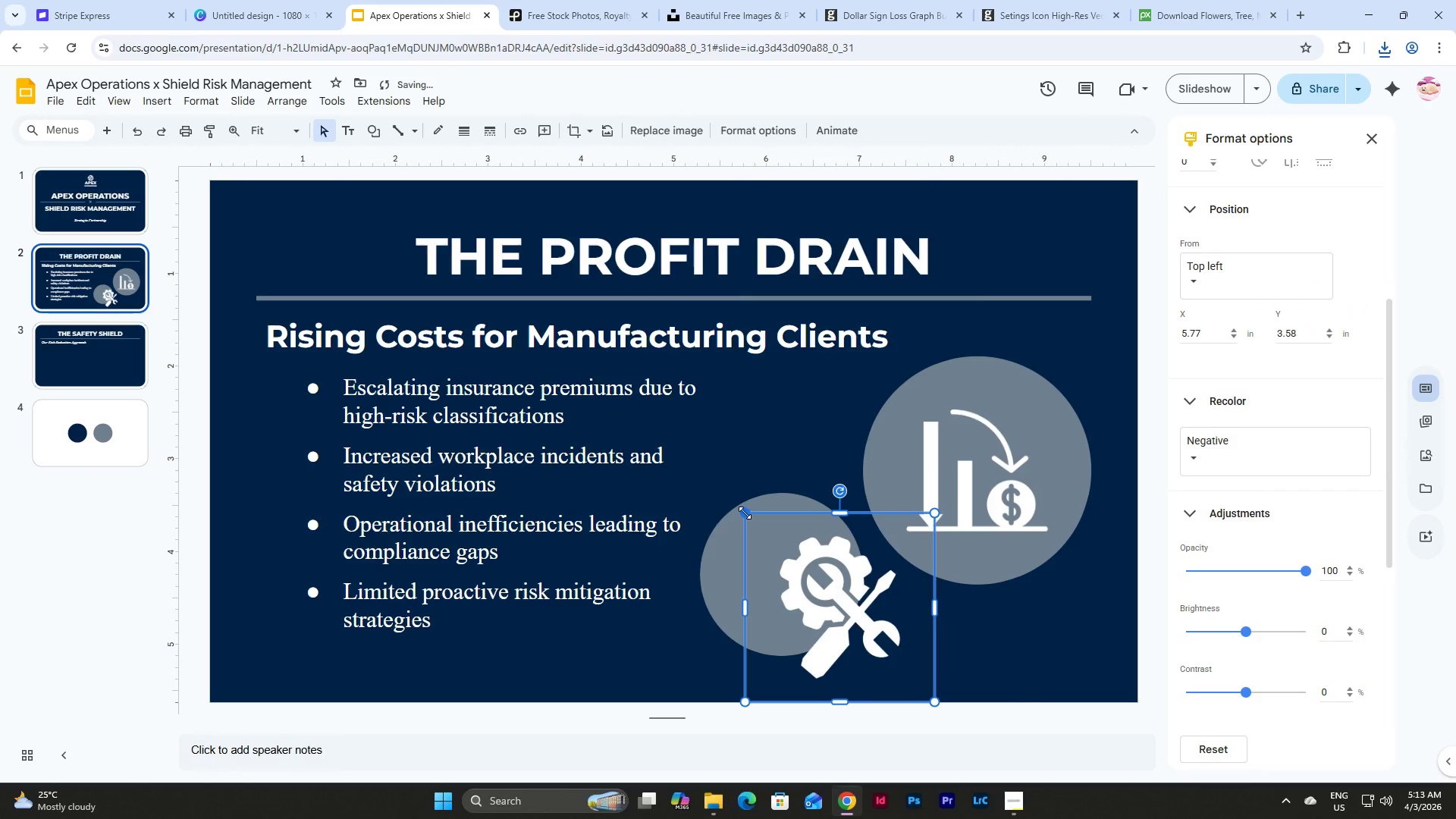 
left_click_drag(start_coordinate=[745, 513], to_coordinate=[808, 593])
 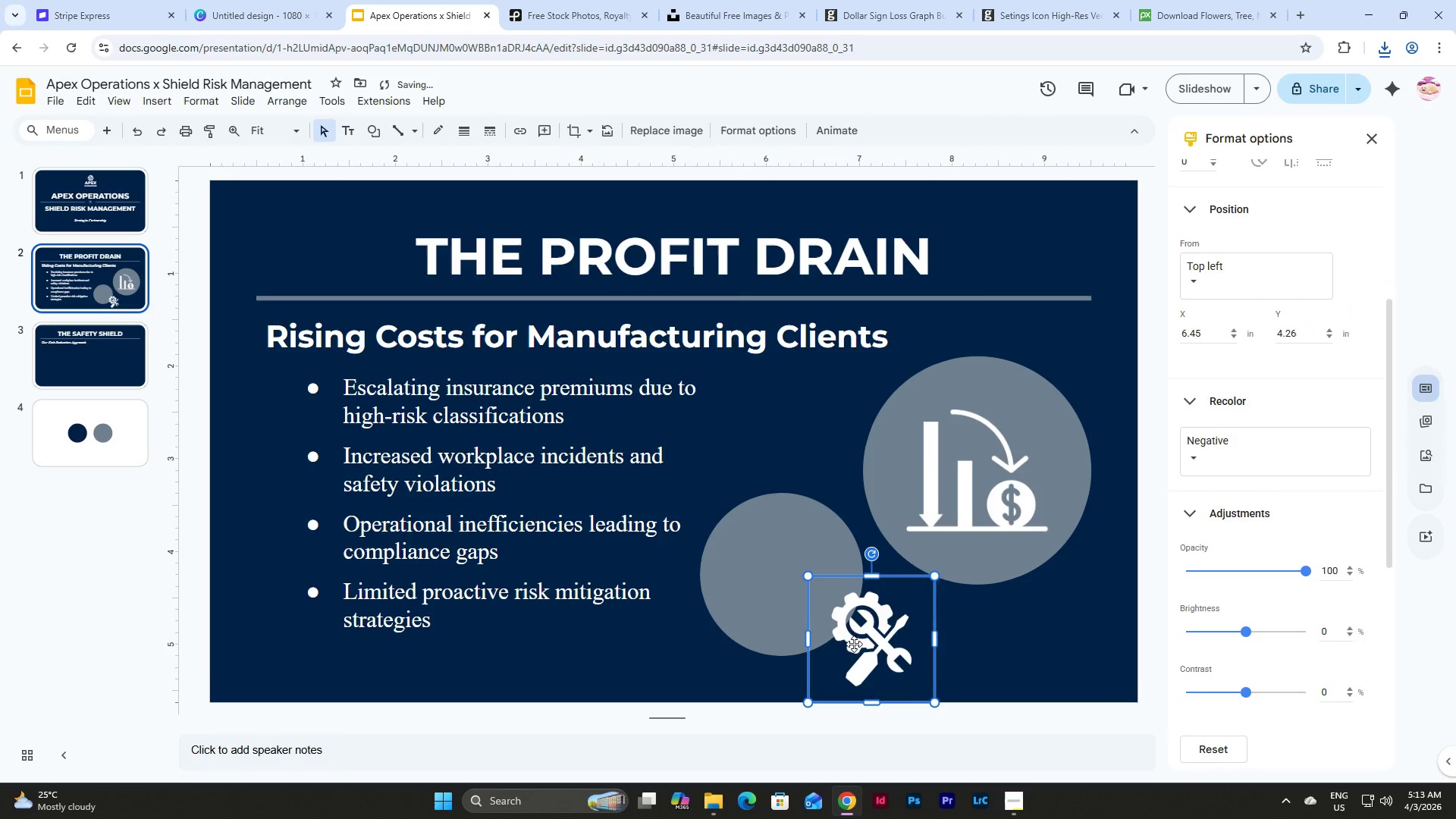 
left_click_drag(start_coordinate=[855, 645], to_coordinate=[767, 582])
 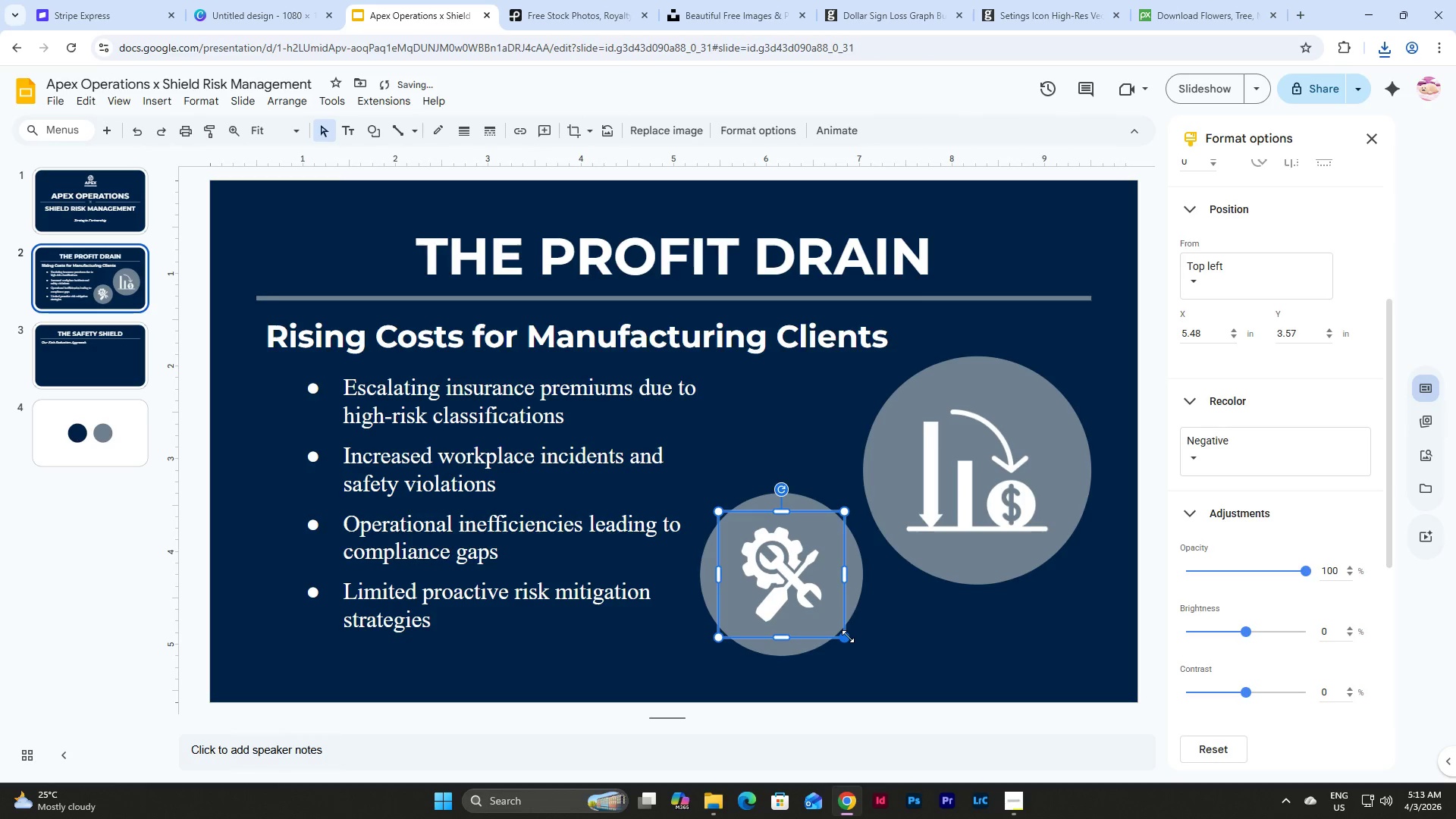 
left_click_drag(start_coordinate=[848, 636], to_coordinate=[864, 648])
 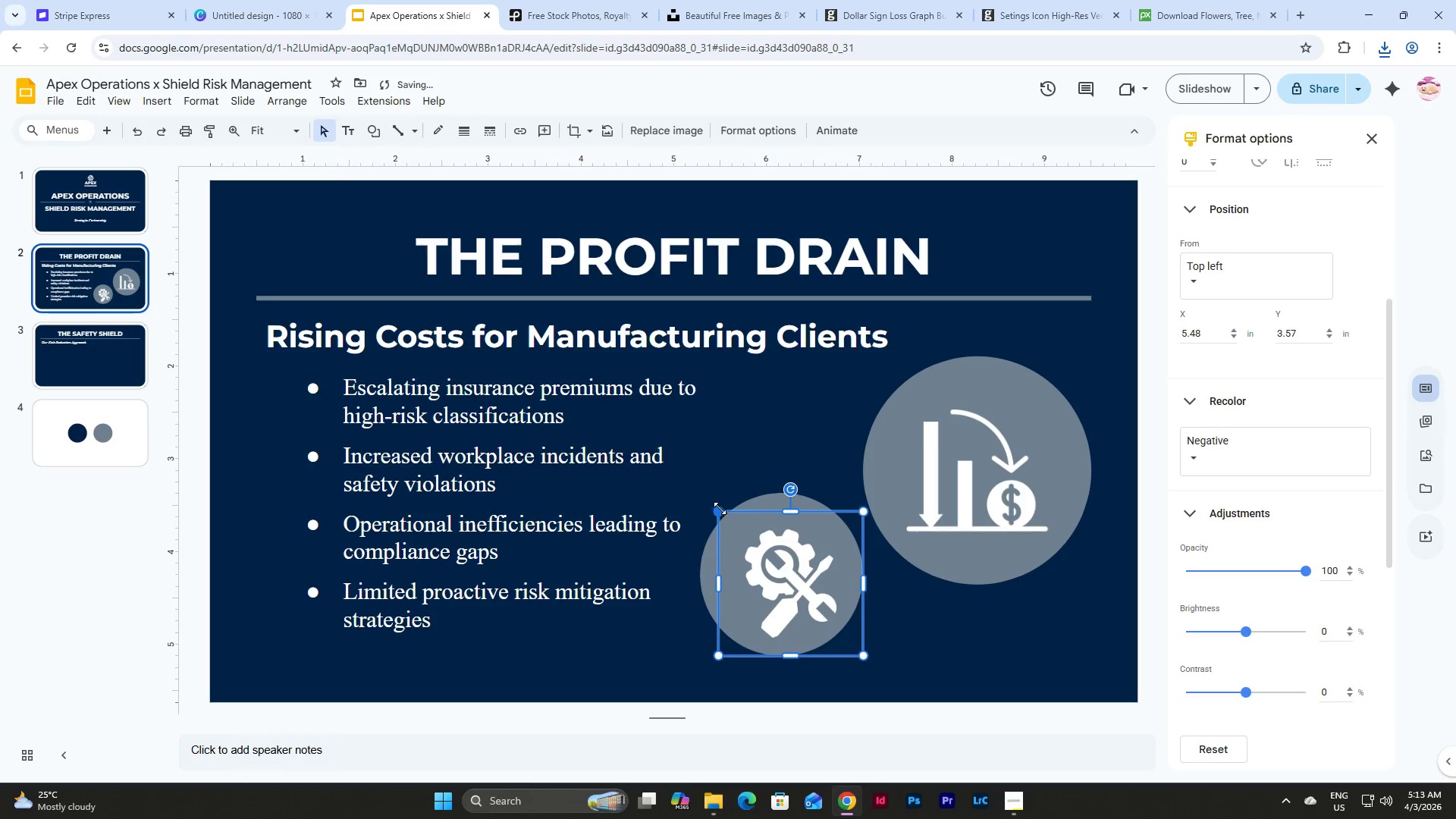 
left_click_drag(start_coordinate=[720, 508], to_coordinate=[697, 489])
 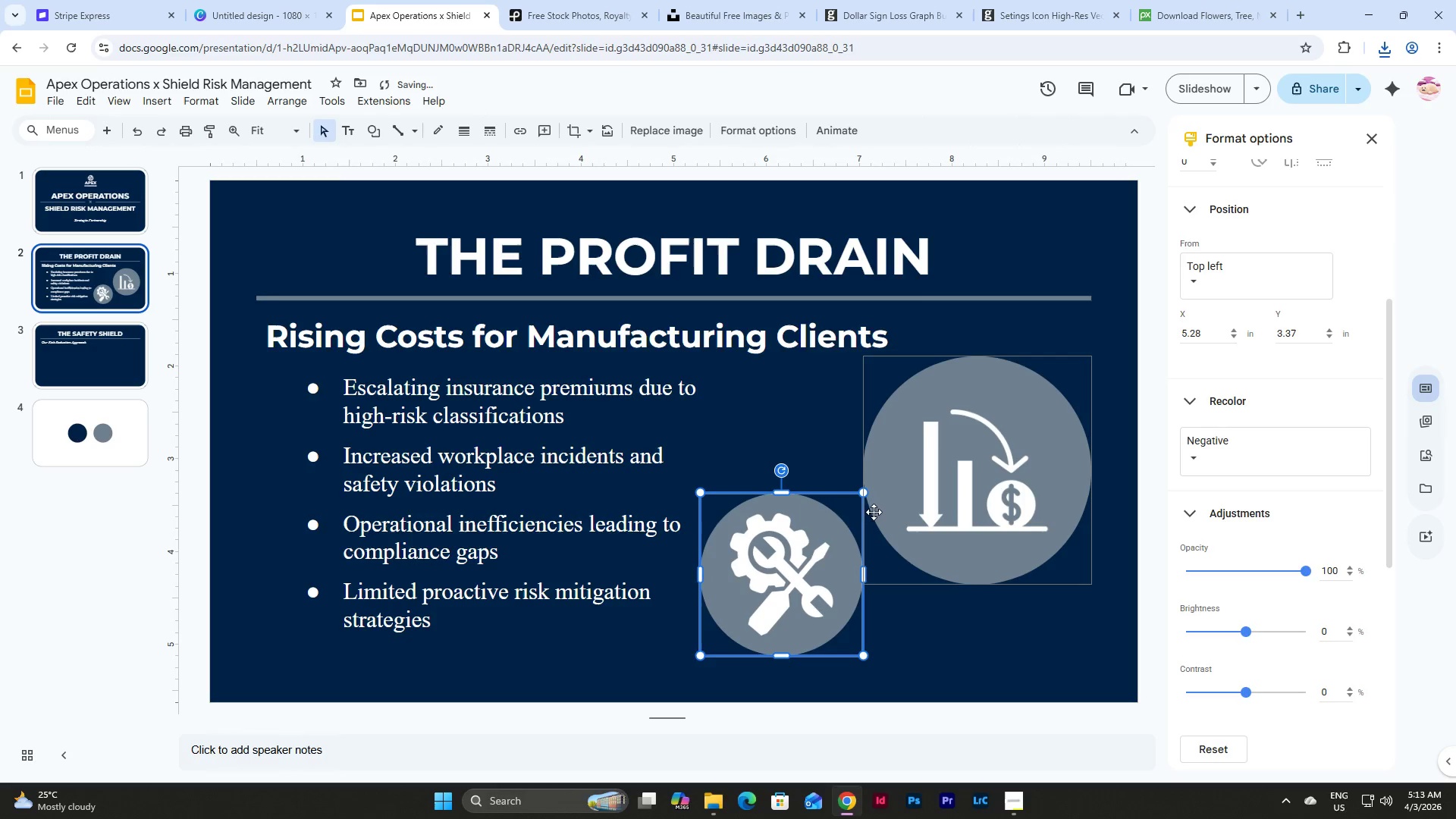 
left_click_drag(start_coordinate=[866, 494], to_coordinate=[861, 496])
 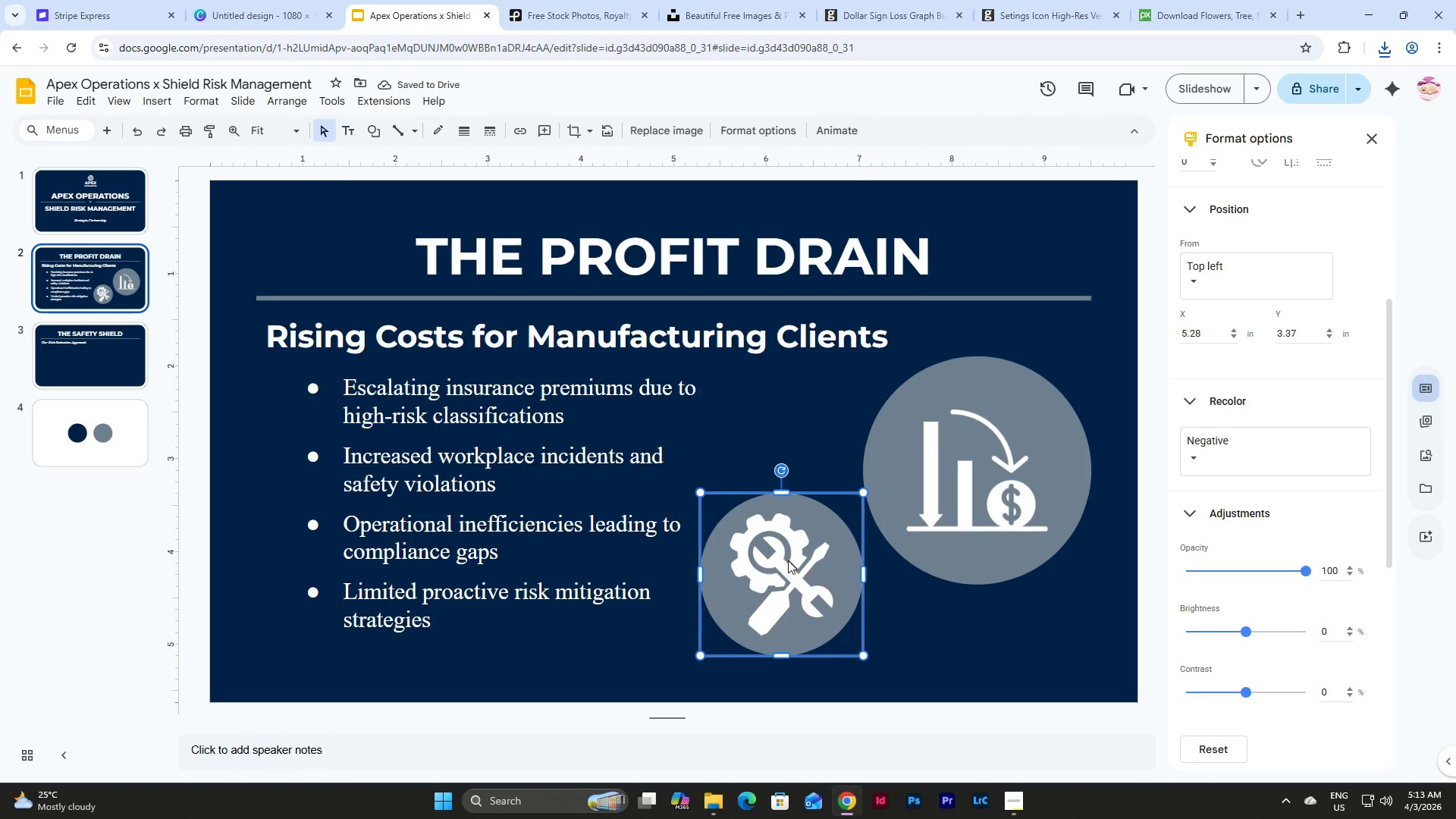 
left_click([990, 466])
 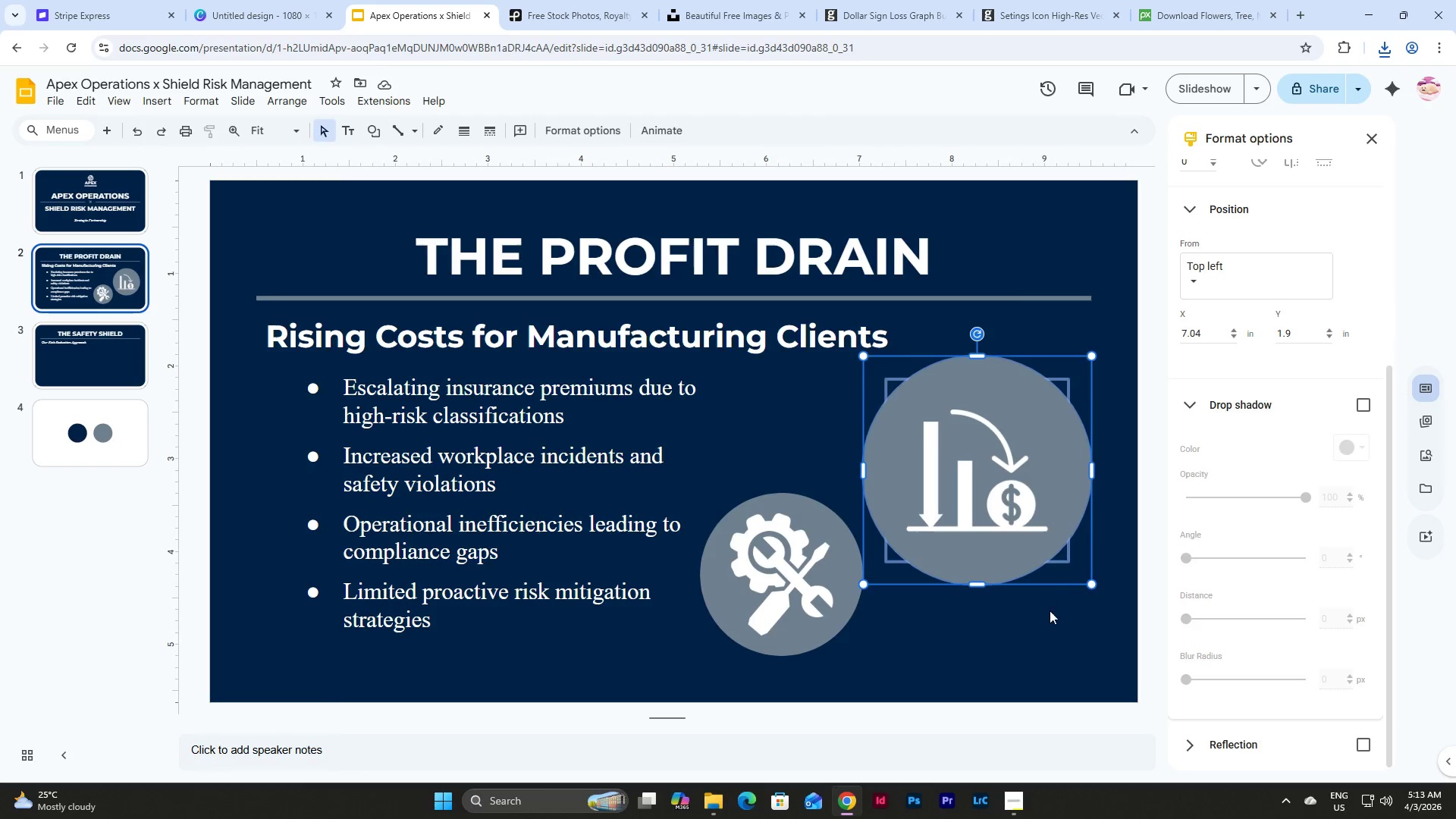 
double_click([1051, 448])
 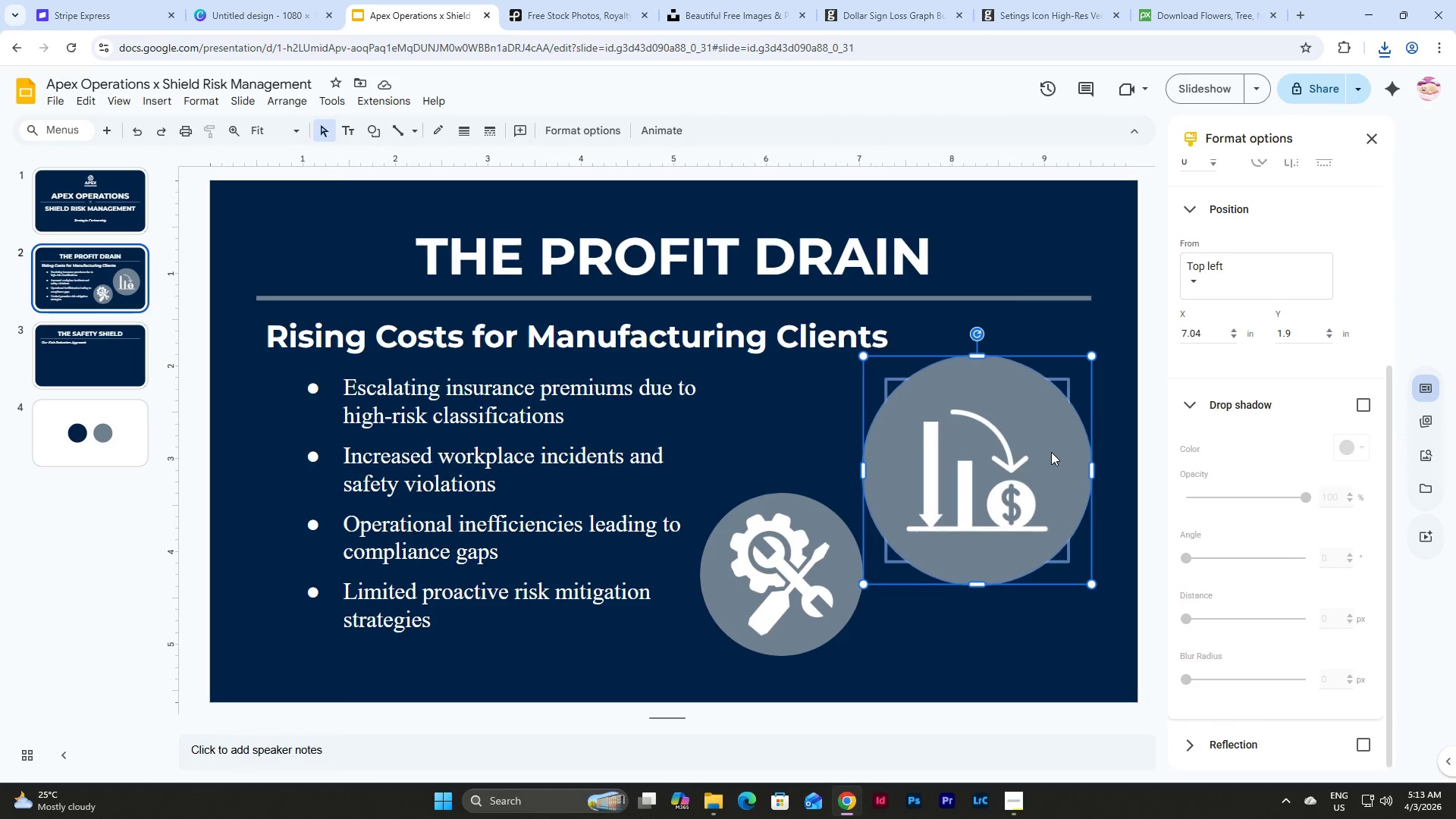 
right_click([1051, 452])
 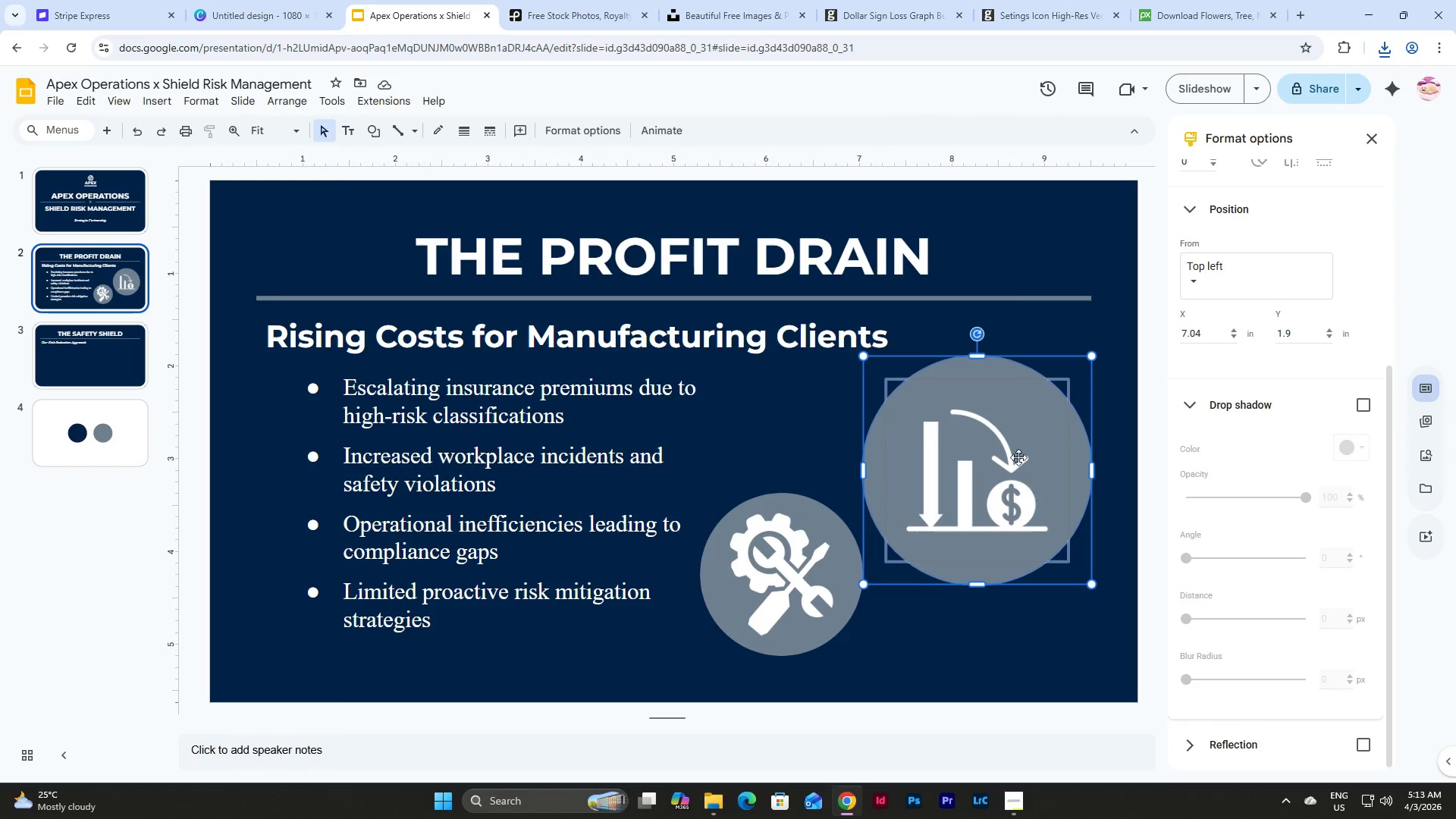 
double_click([1018, 444])
 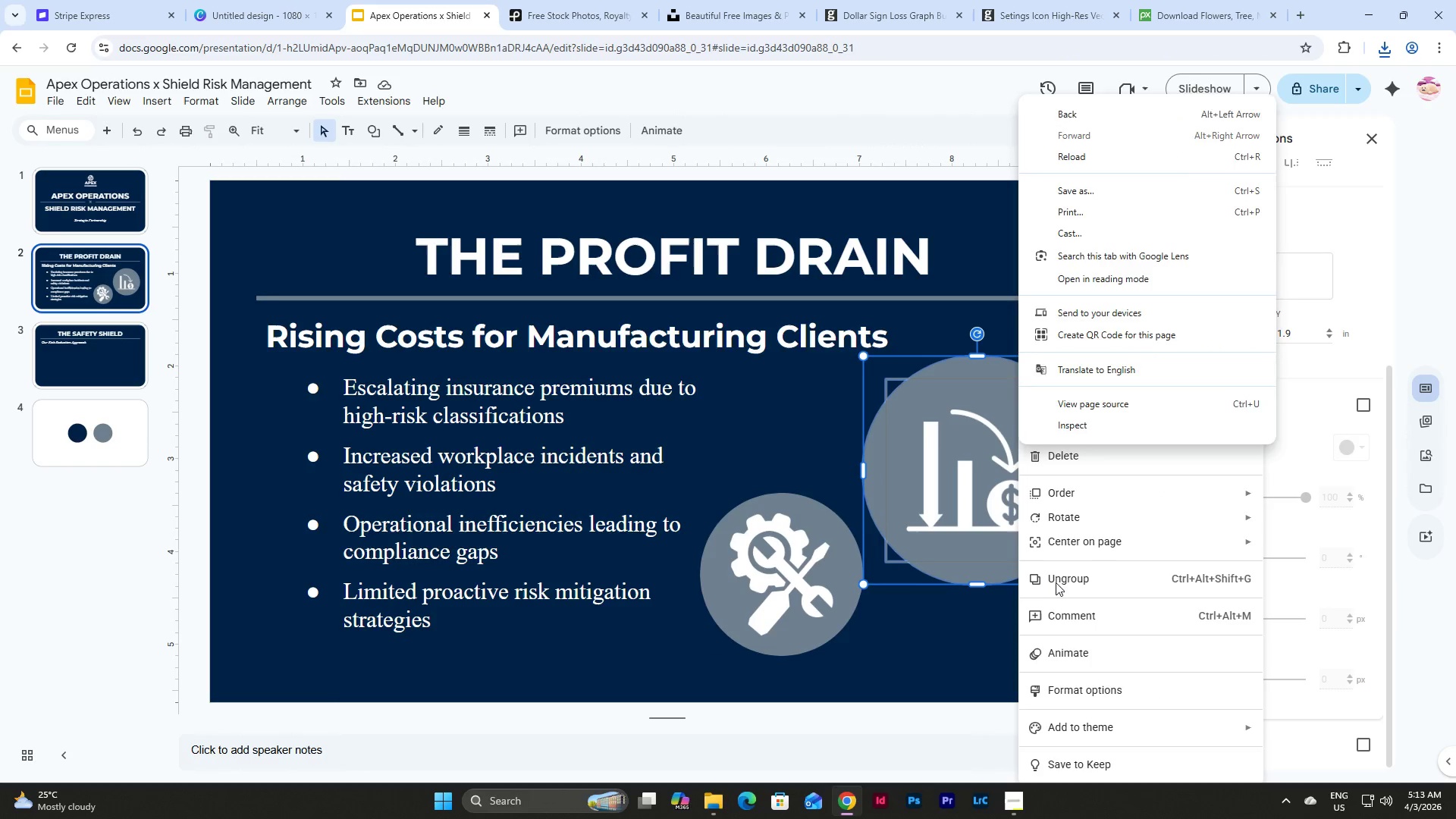 
left_click([1067, 582])
 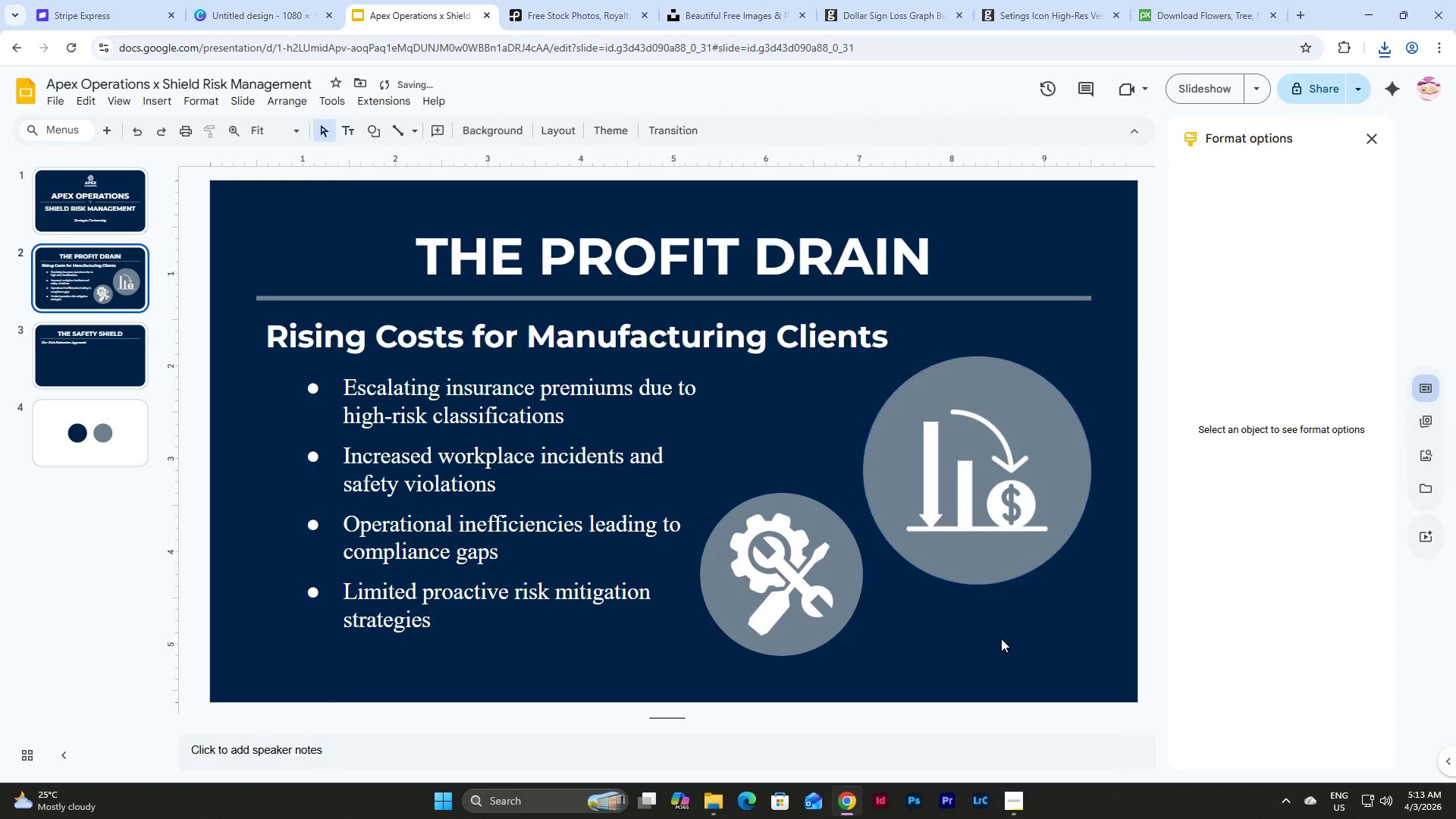 
double_click([977, 472])
 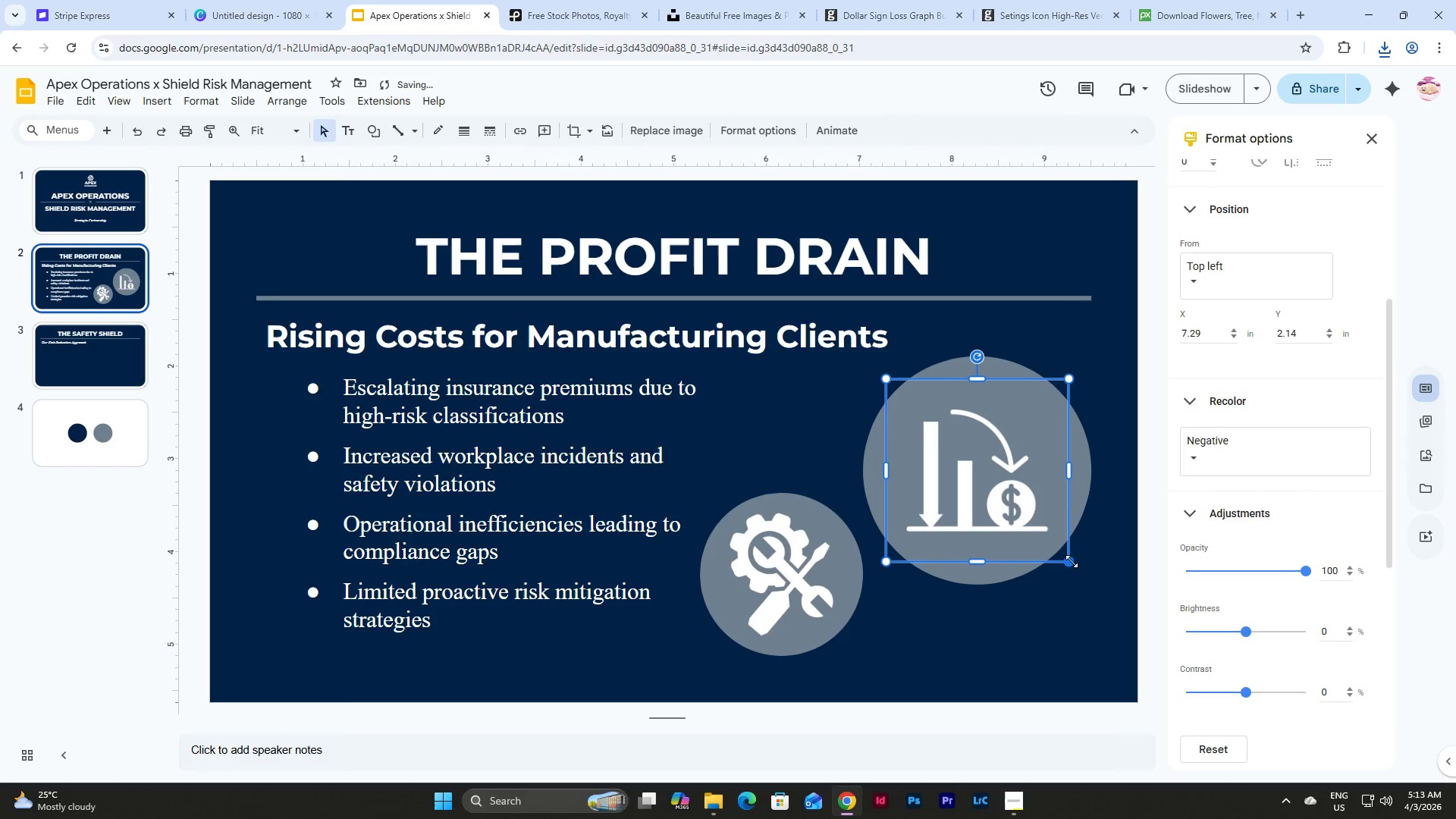 
left_click_drag(start_coordinate=[1071, 563], to_coordinate=[1109, 588])
 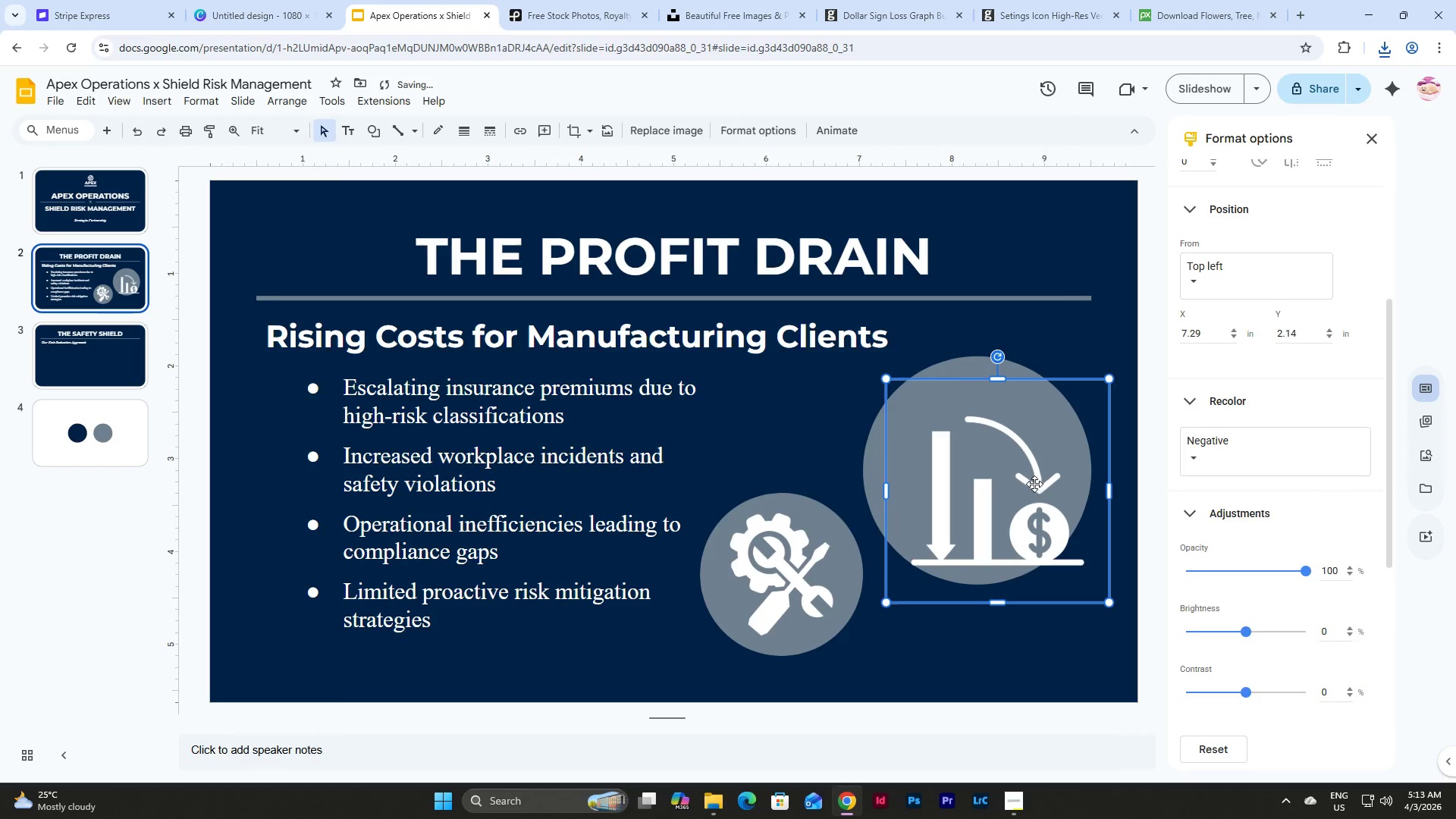 
left_click_drag(start_coordinate=[1034, 485], to_coordinate=[1014, 464])
 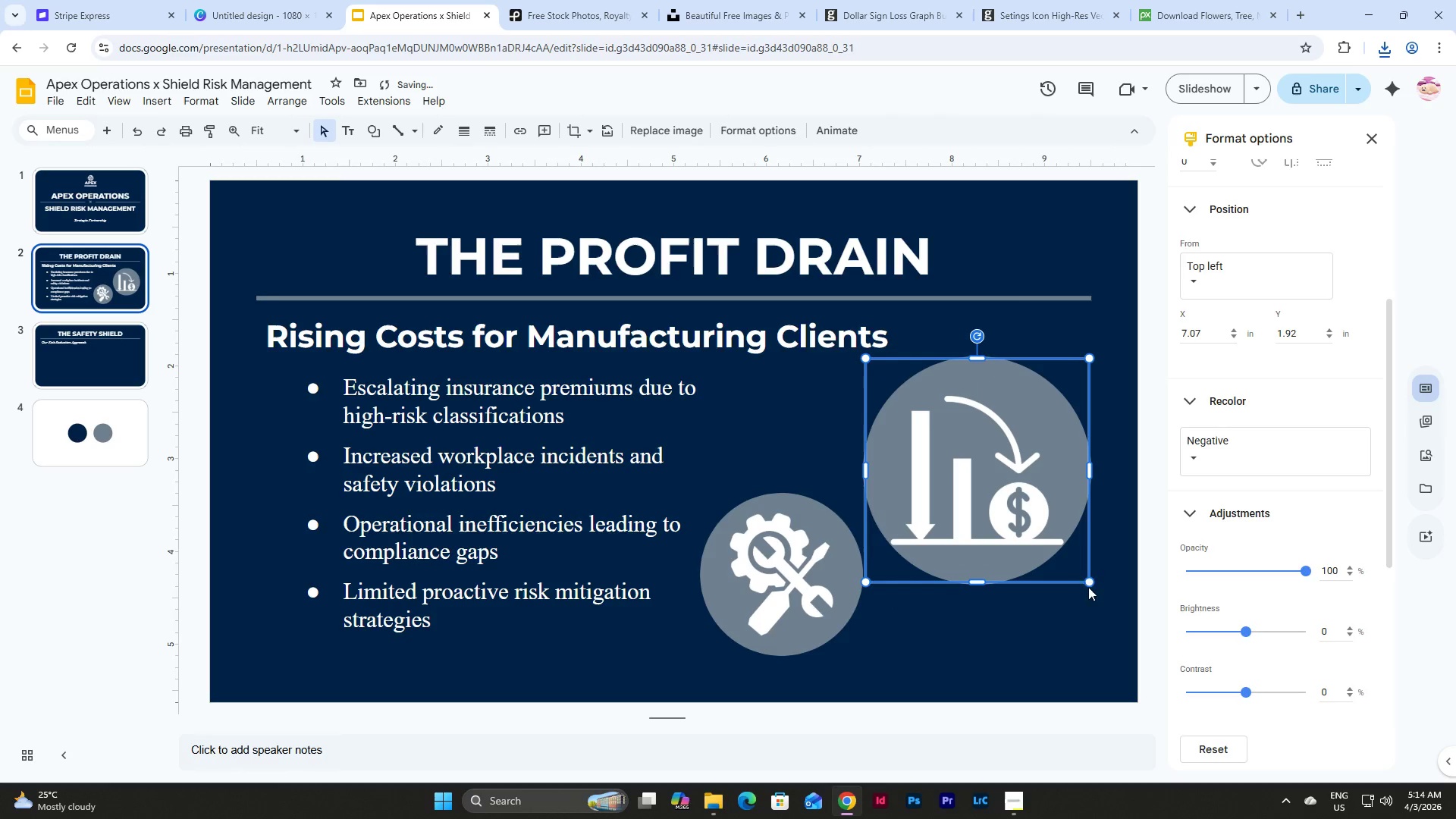 
left_click_drag(start_coordinate=[1090, 582], to_coordinate=[1074, 568])
 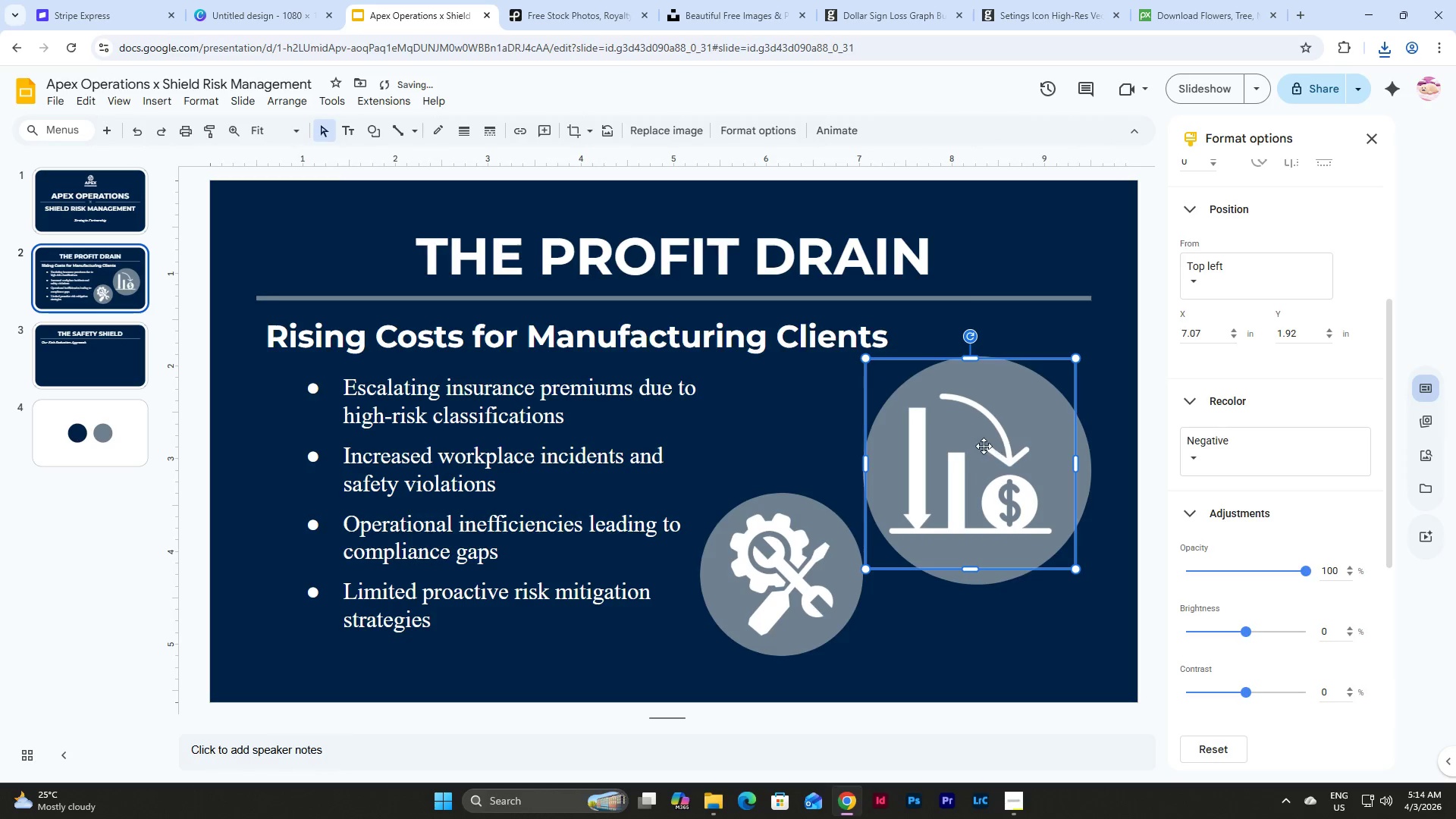 
left_click_drag(start_coordinate=[984, 446], to_coordinate=[991, 453])
 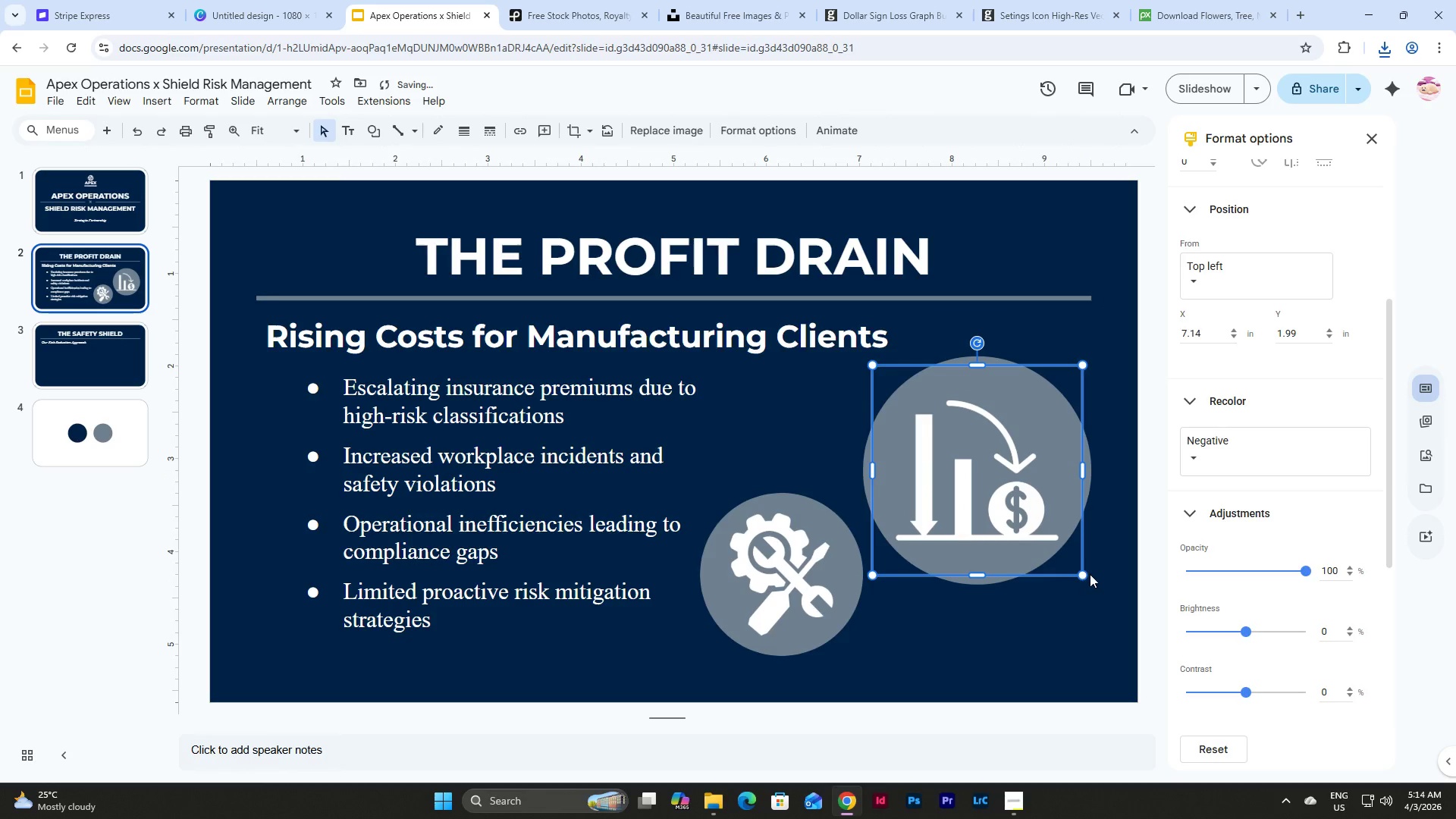 
left_click_drag(start_coordinate=[1085, 574], to_coordinate=[1072, 566])
 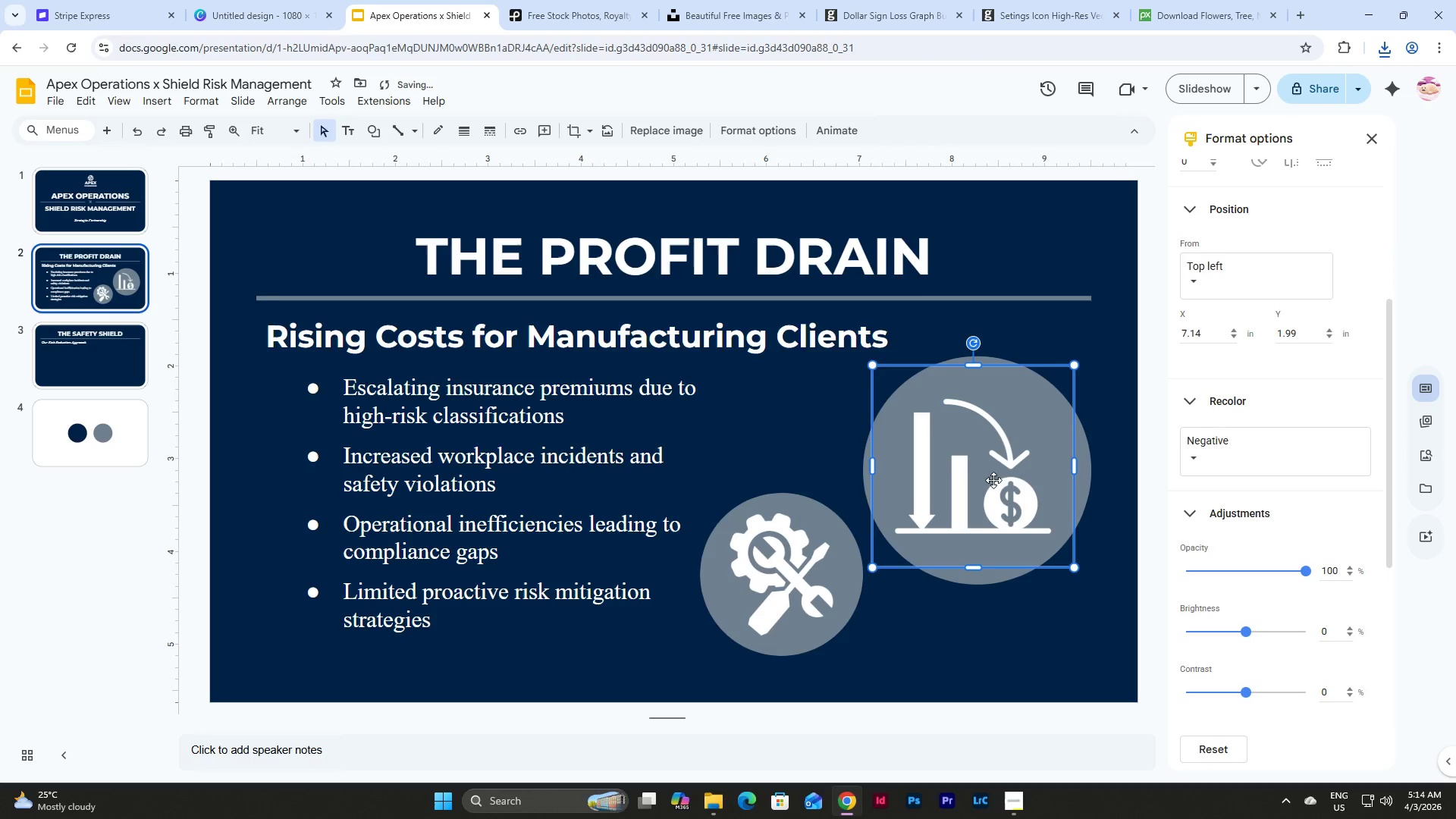 
left_click_drag(start_coordinate=[993, 480], to_coordinate=[1001, 482])
 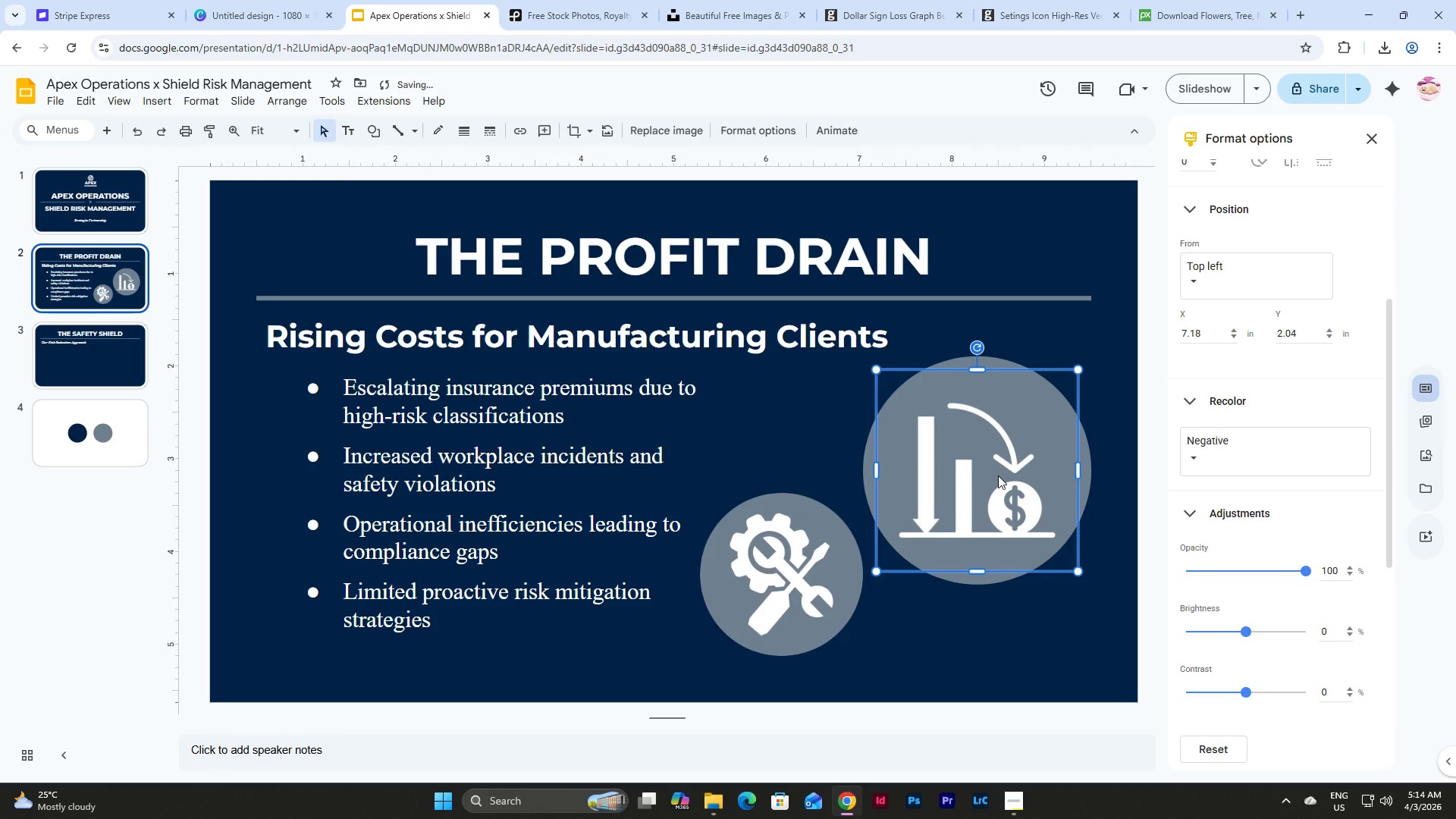 
left_click([993, 459])
 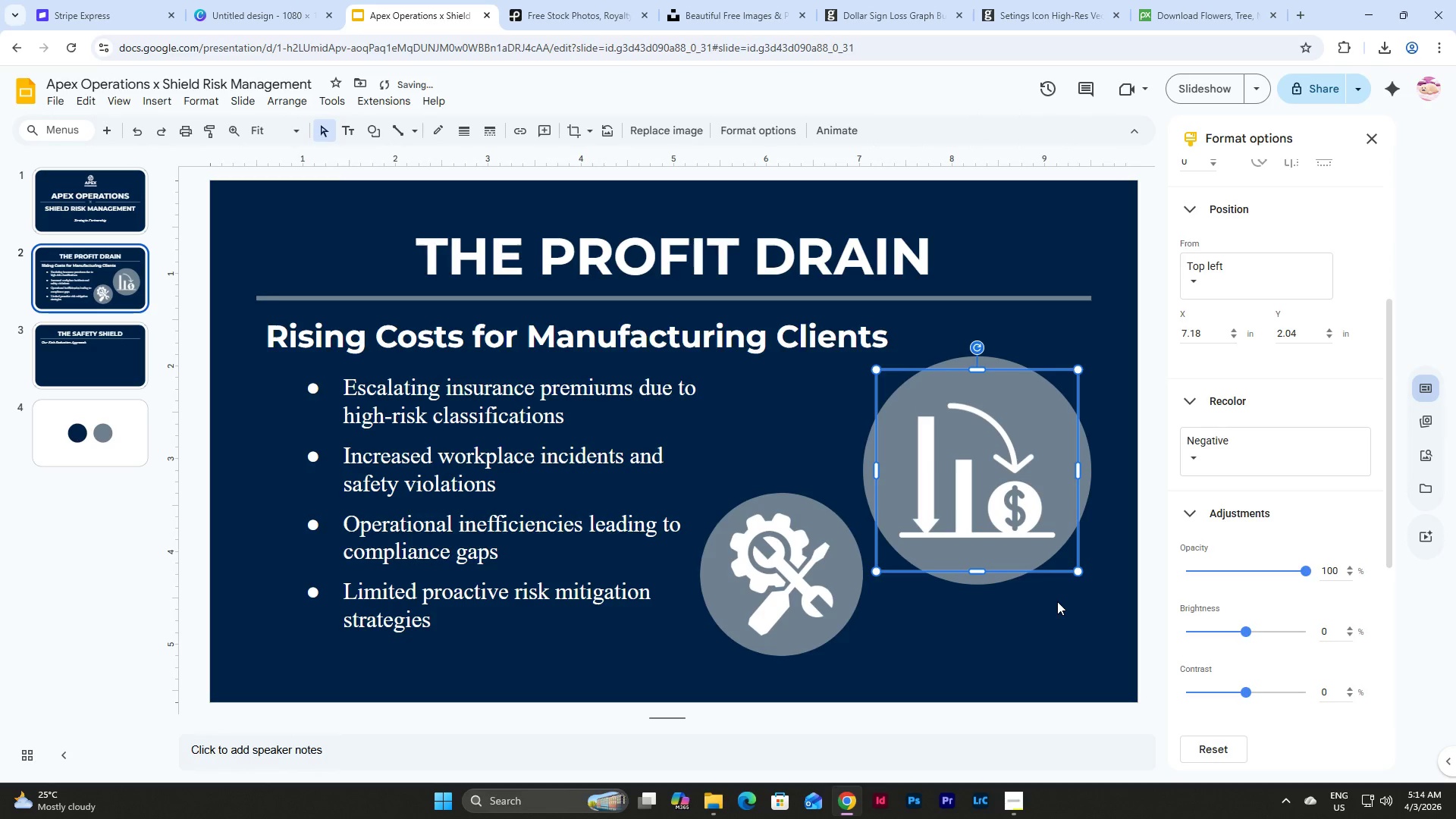 
key(Shift+ArrowUp)
 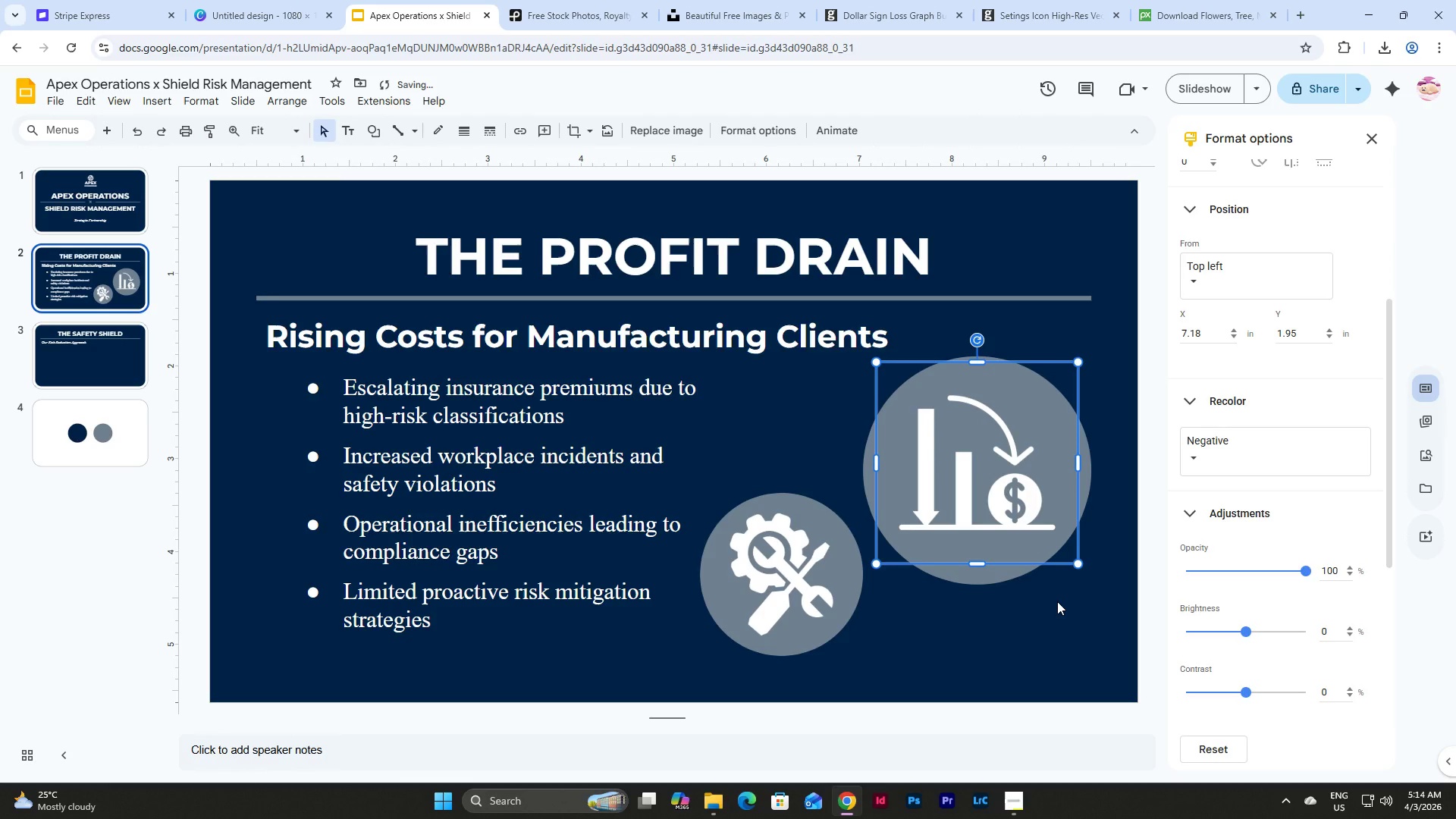 
left_click([1057, 601])
 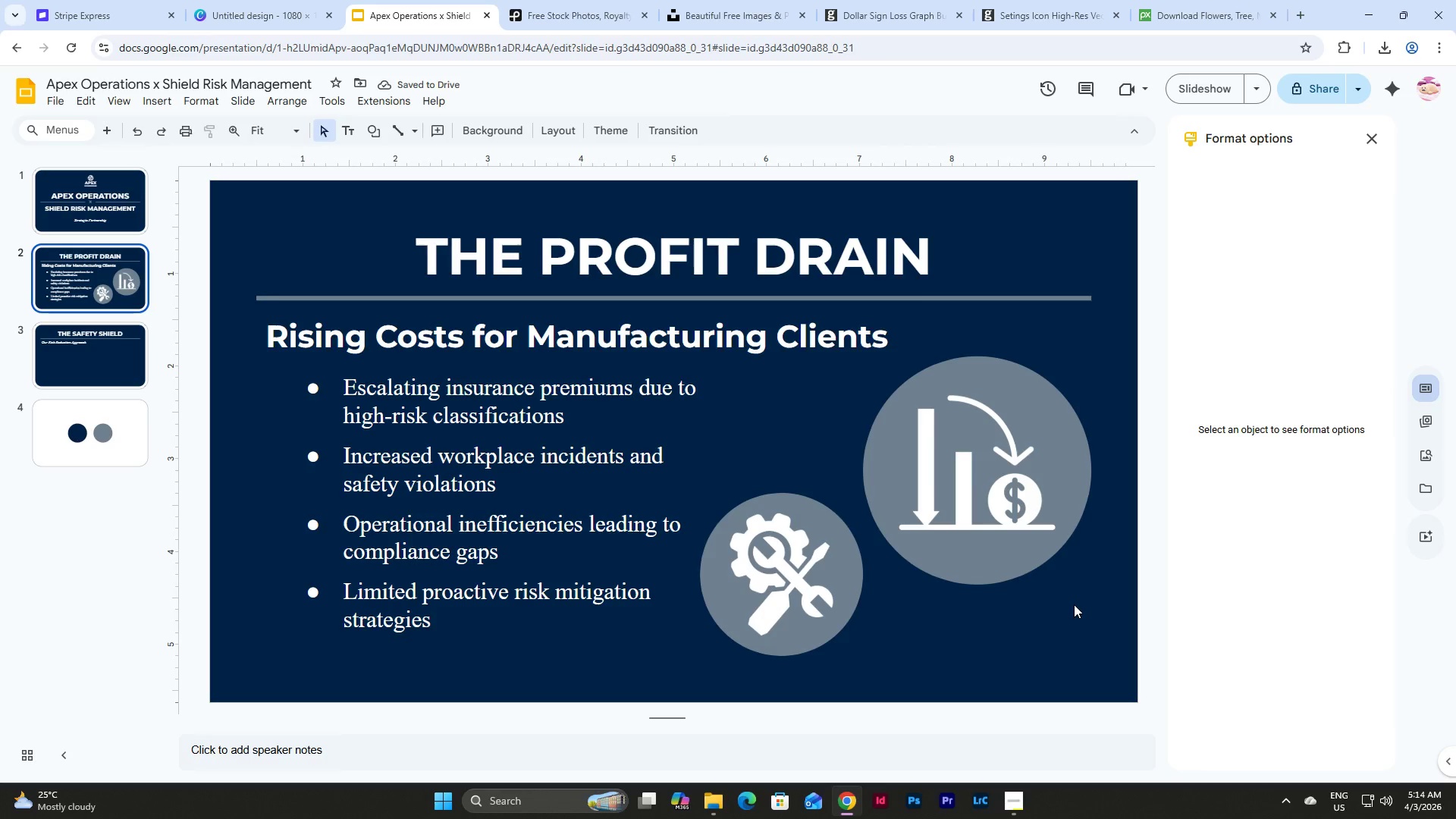 
left_click_drag(start_coordinate=[1082, 604], to_coordinate=[943, 416])
 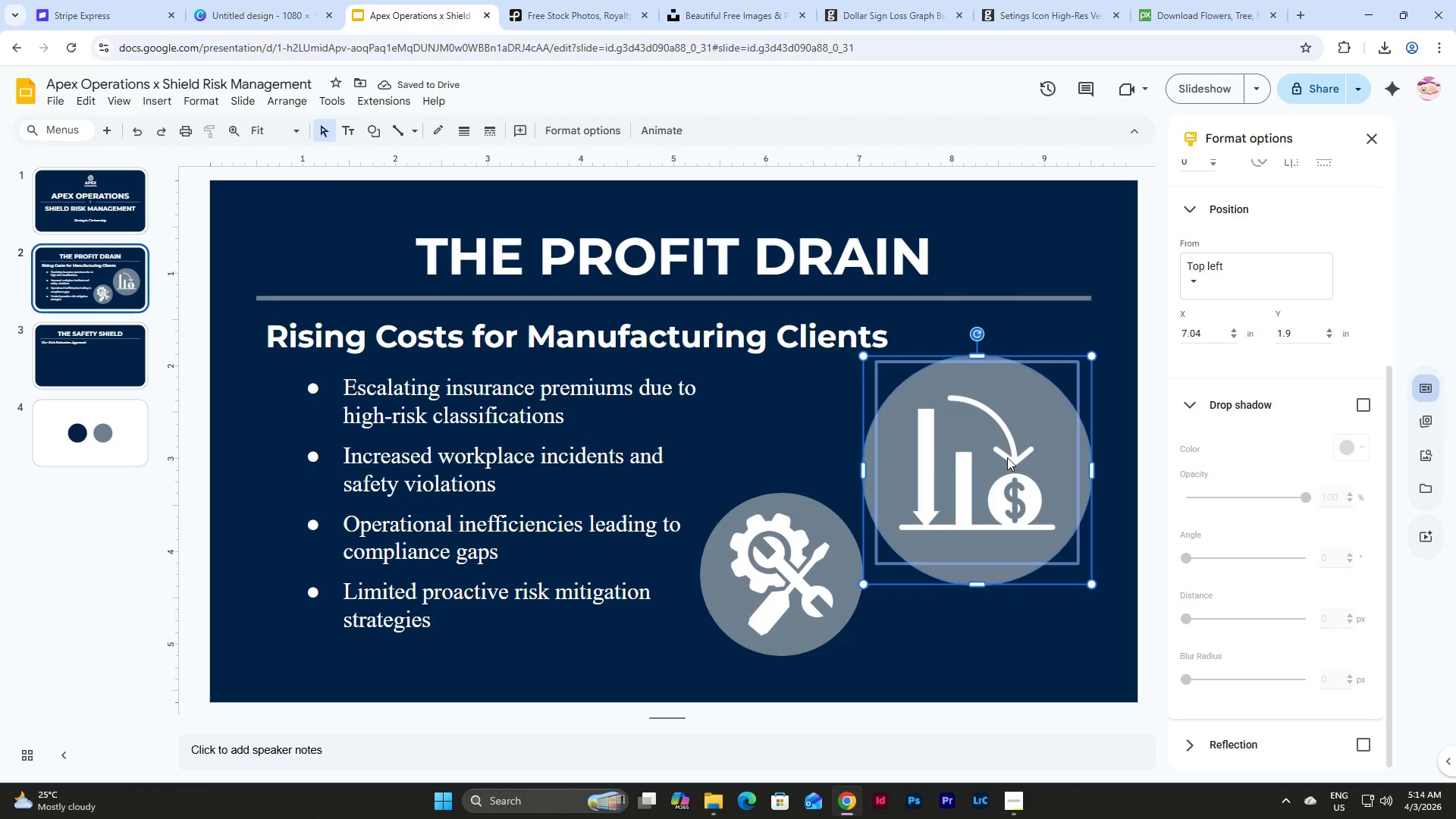 
right_click([1007, 432])
 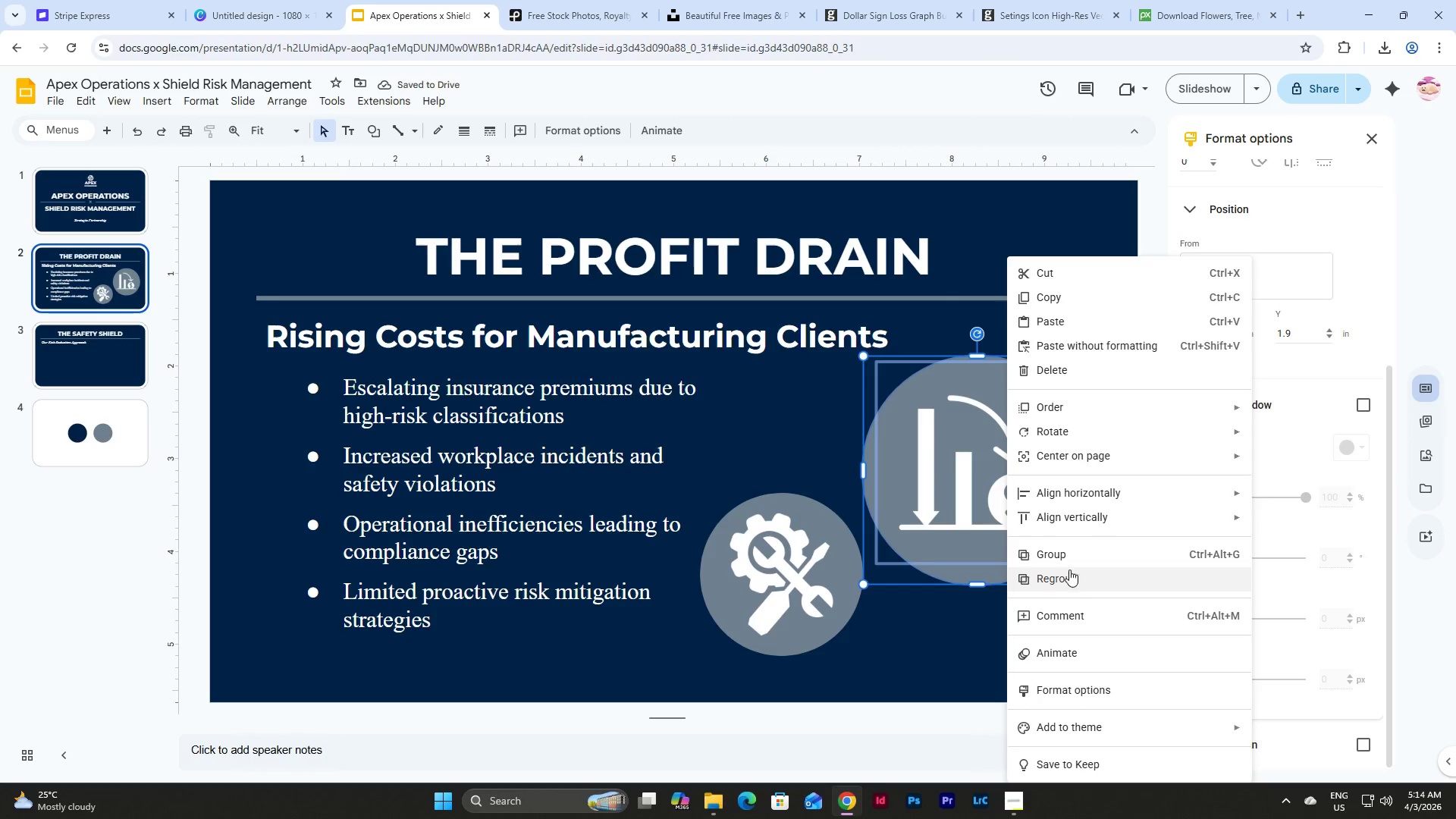 
left_click([1061, 554])
 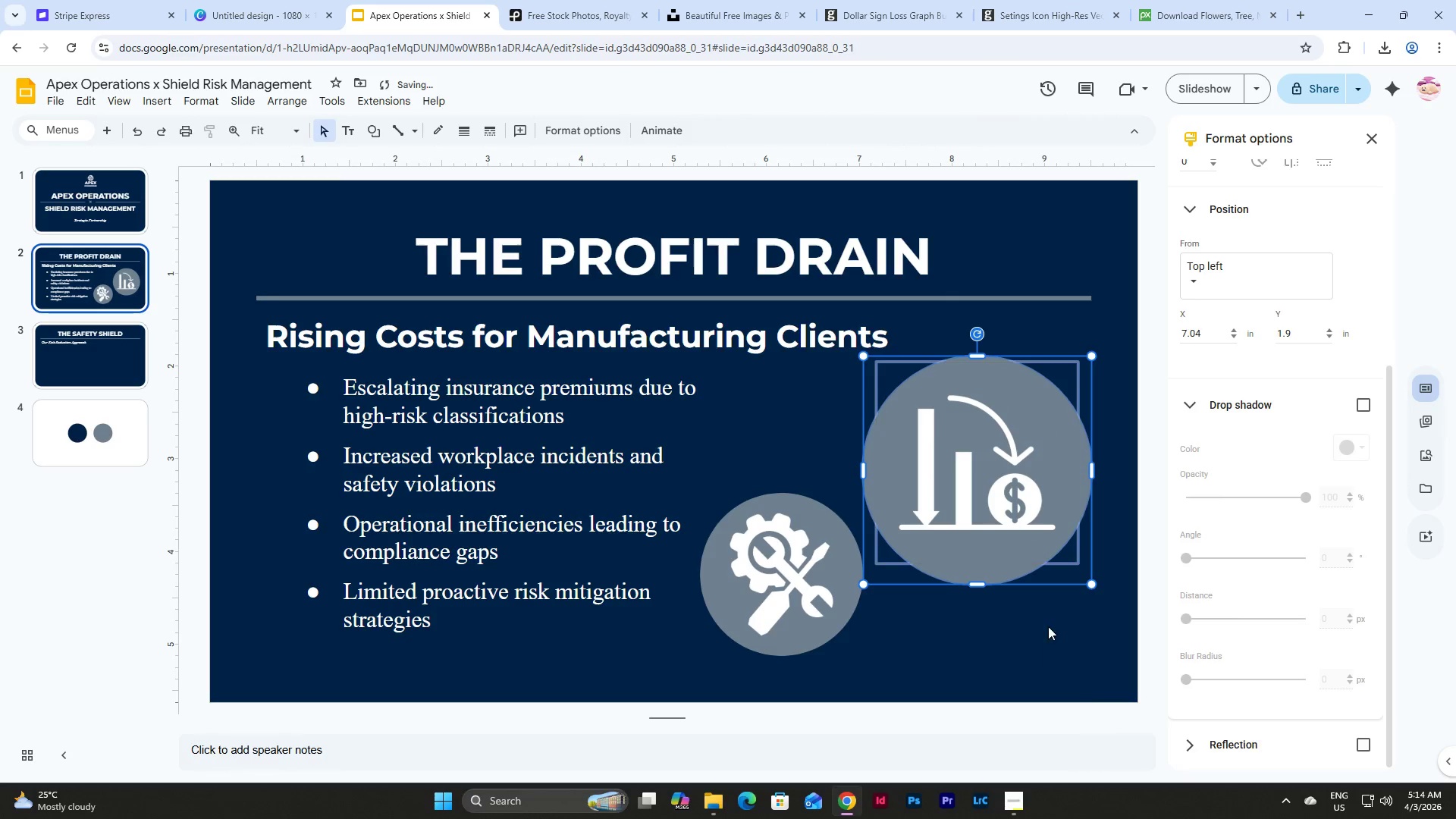 
left_click([1053, 632])
 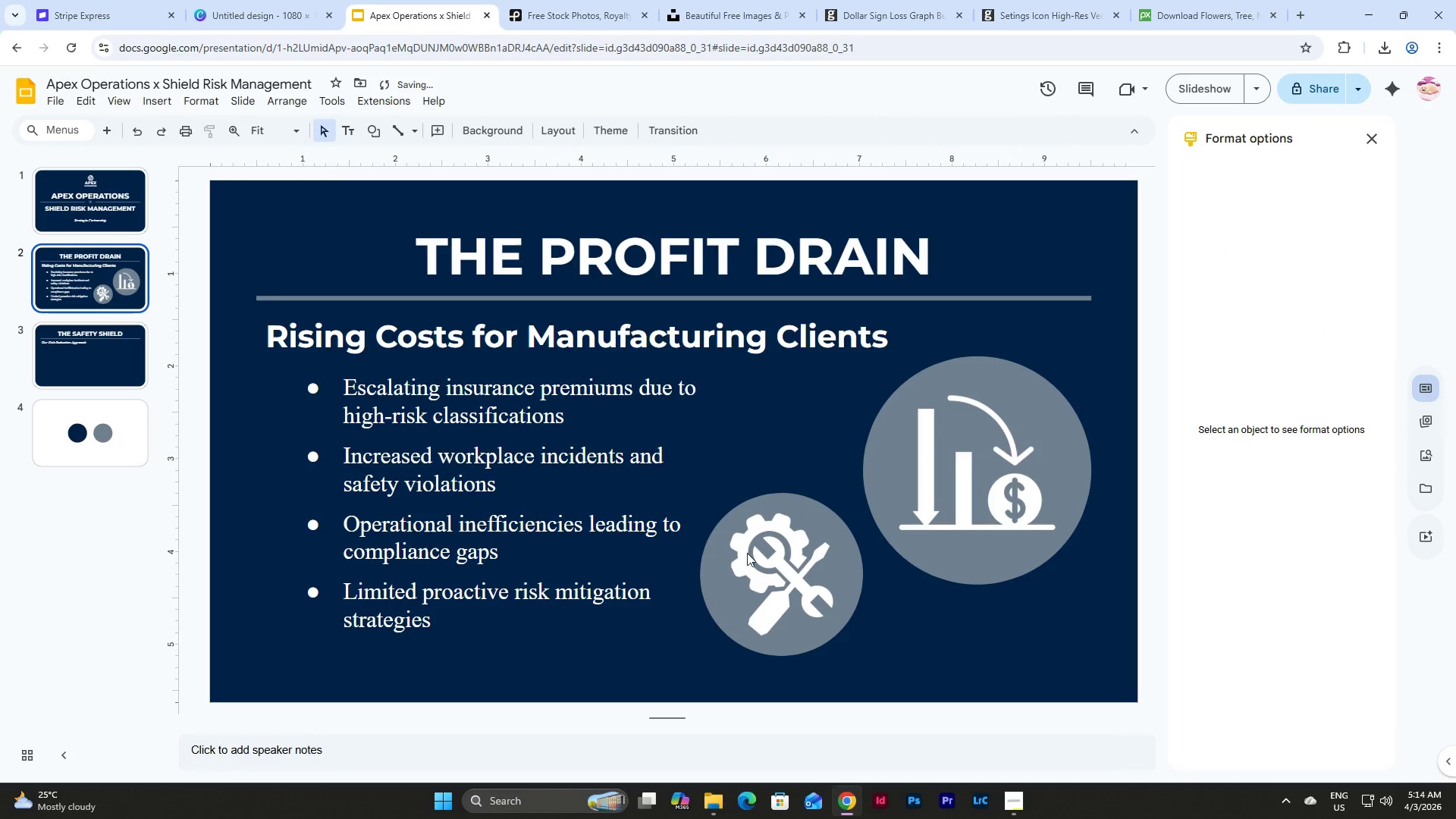 
left_click([774, 543])
 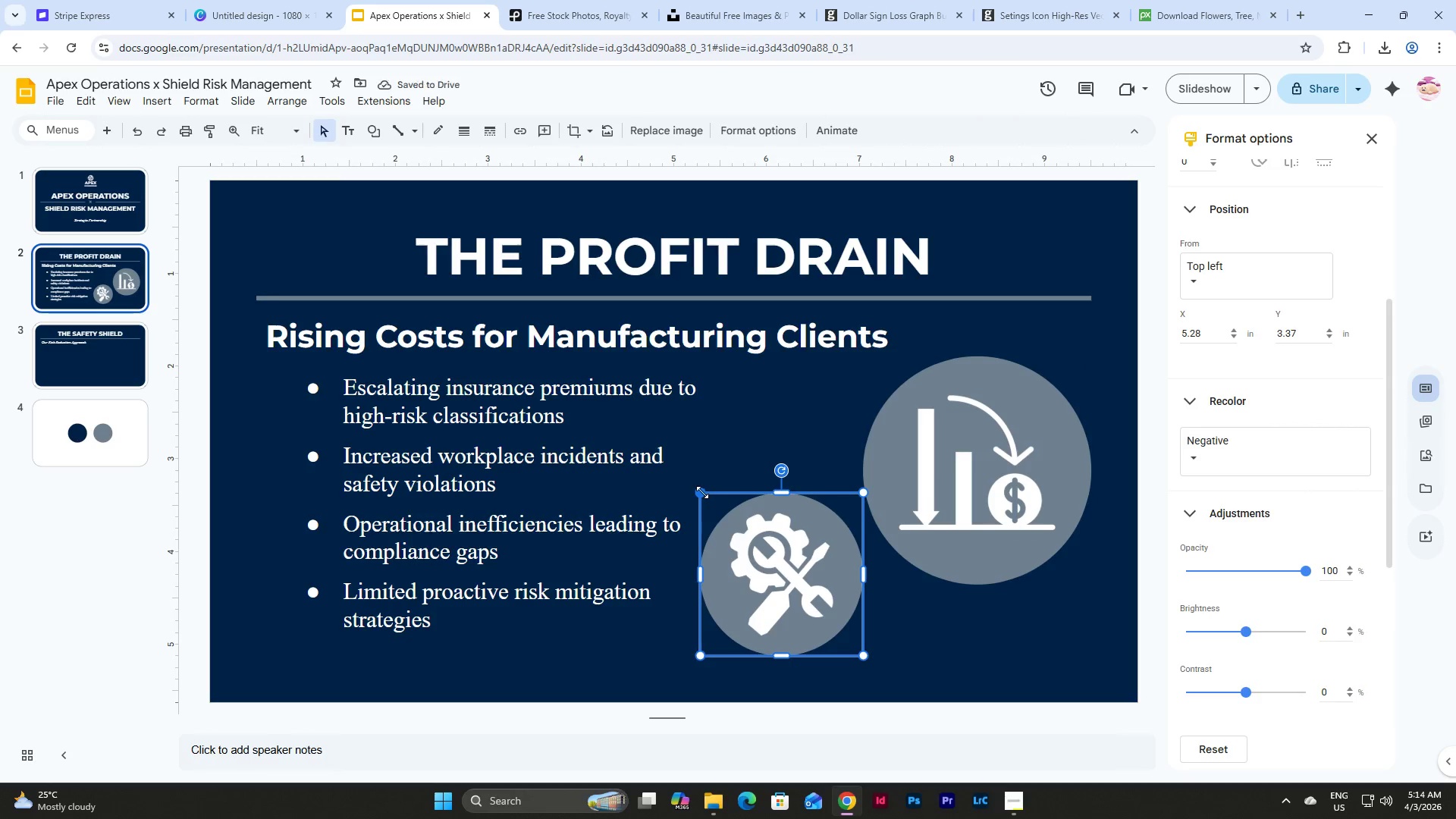 
left_click_drag(start_coordinate=[702, 492], to_coordinate=[717, 498])
 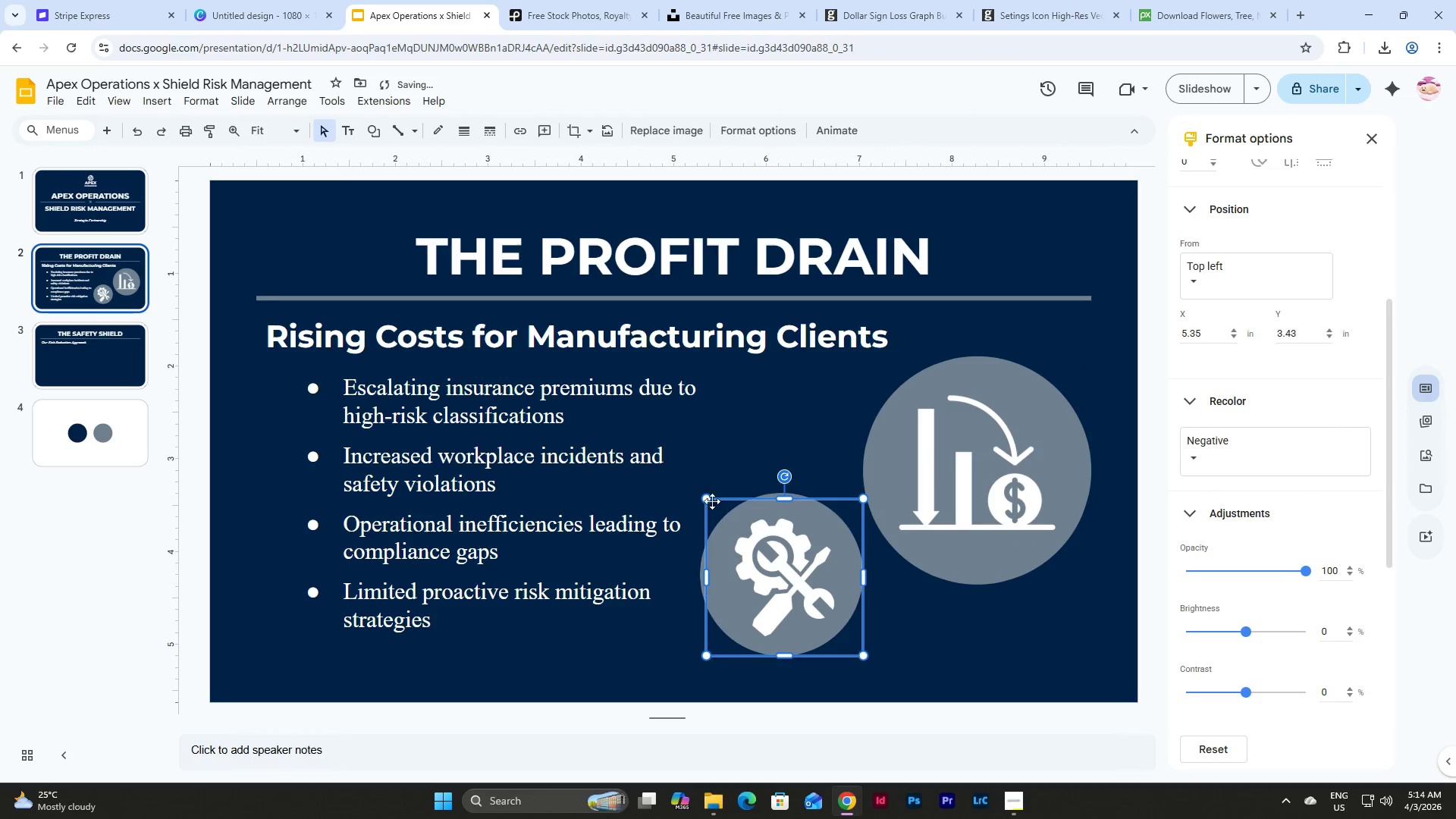 
left_click_drag(start_coordinate=[708, 500], to_coordinate=[714, 501])
 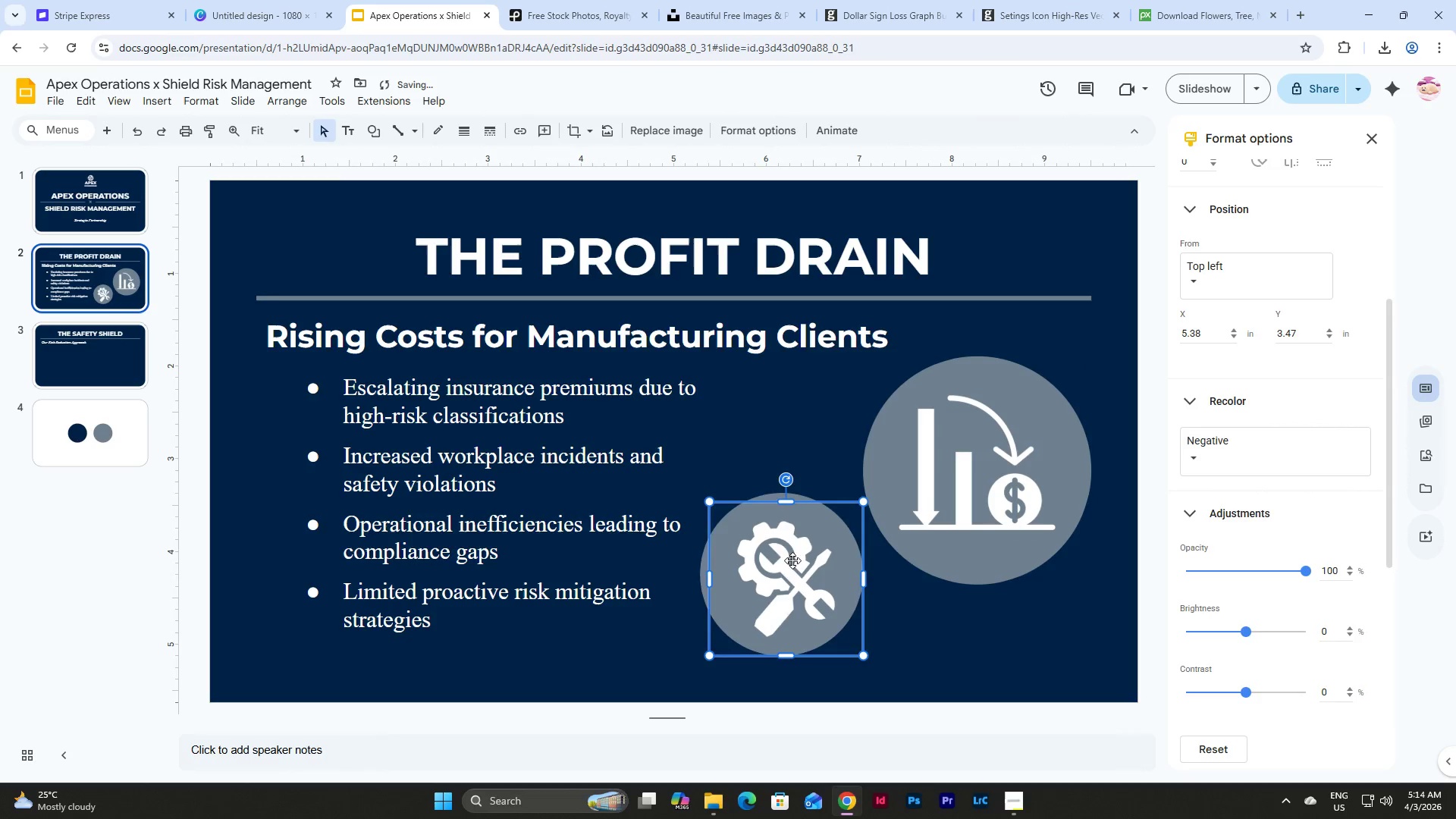 
left_click_drag(start_coordinate=[792, 560], to_coordinate=[785, 557])
 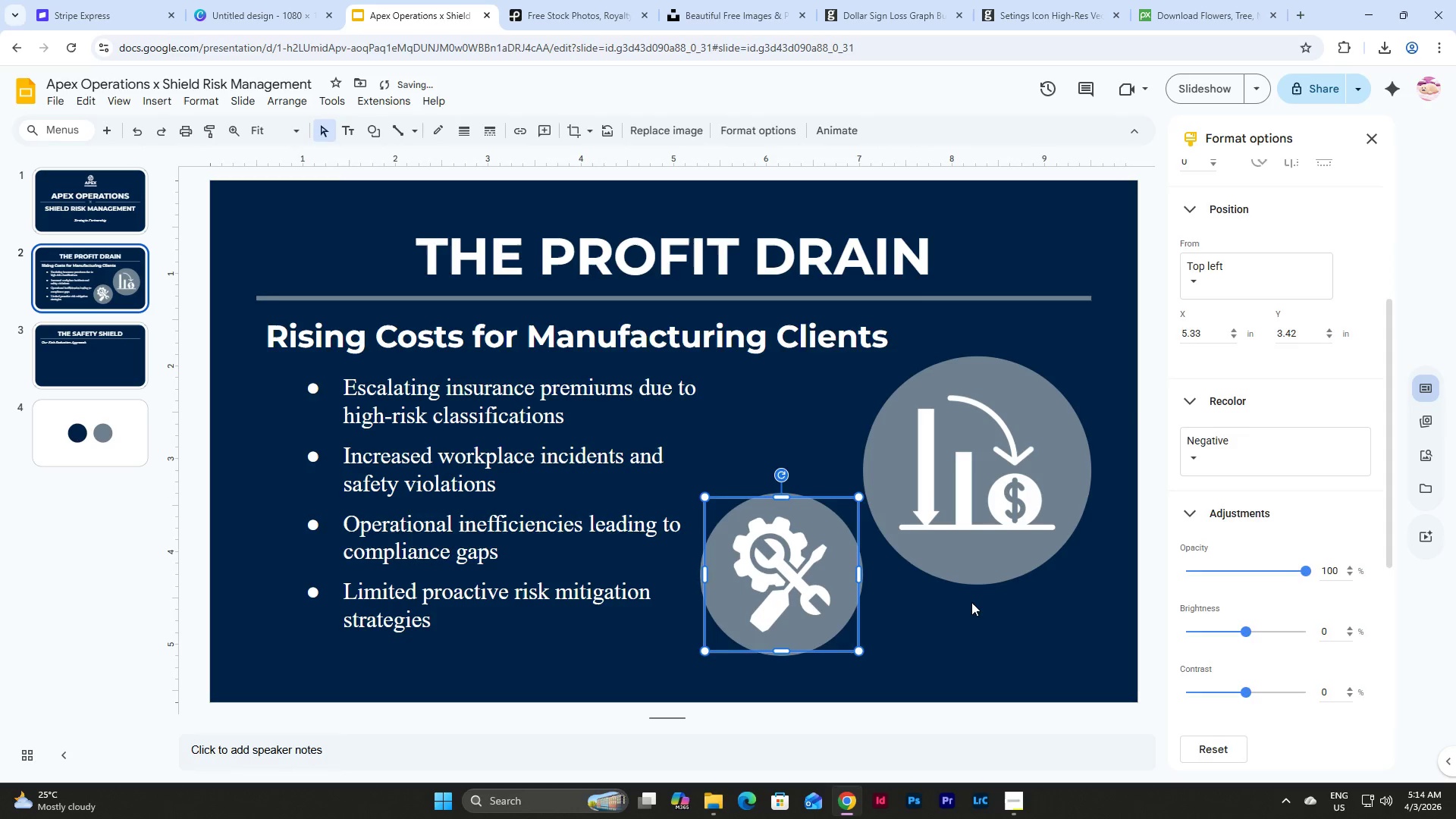 
left_click([971, 602])
 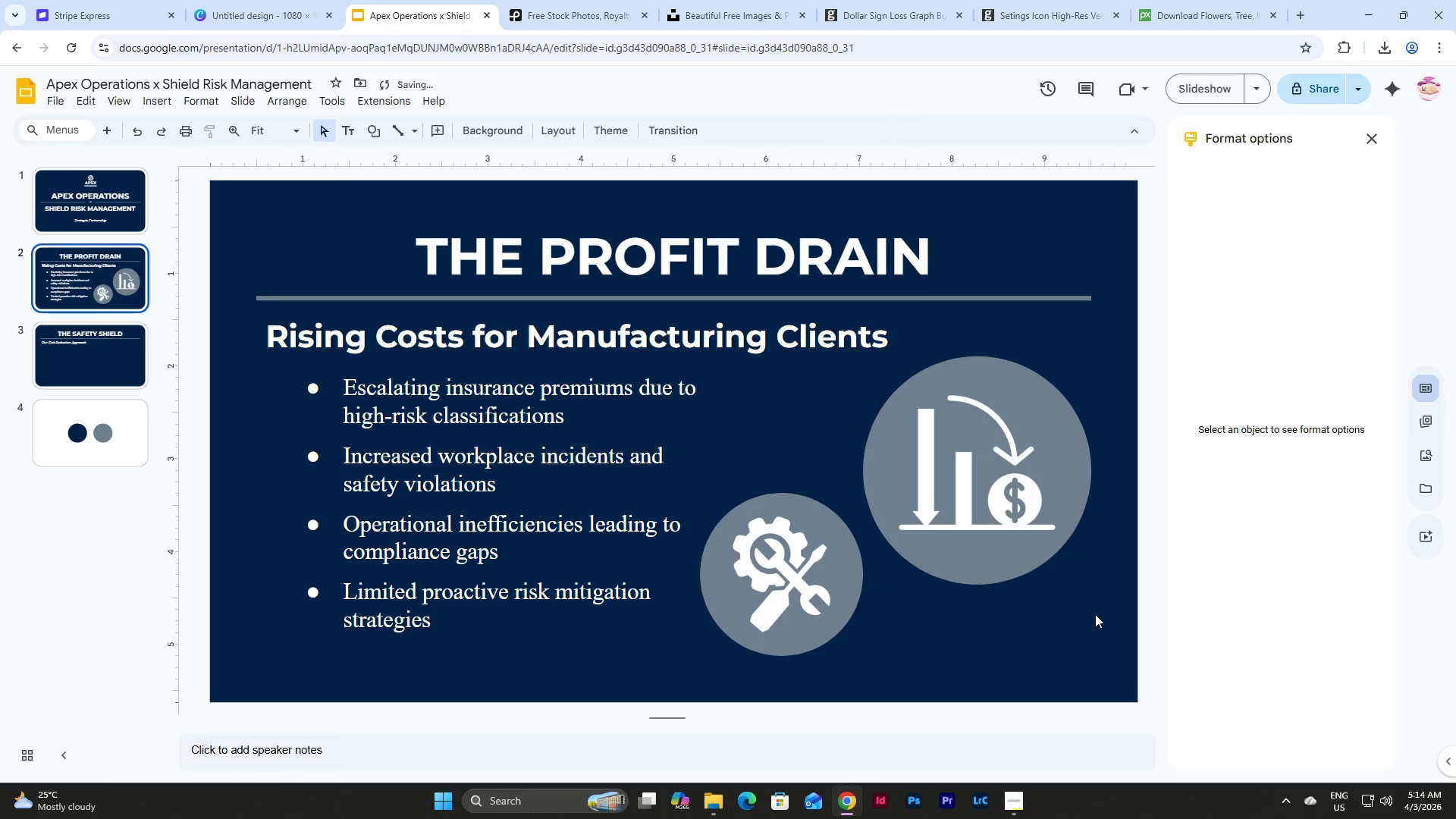 
left_click_drag(start_coordinate=[1094, 614], to_coordinate=[934, 338])
 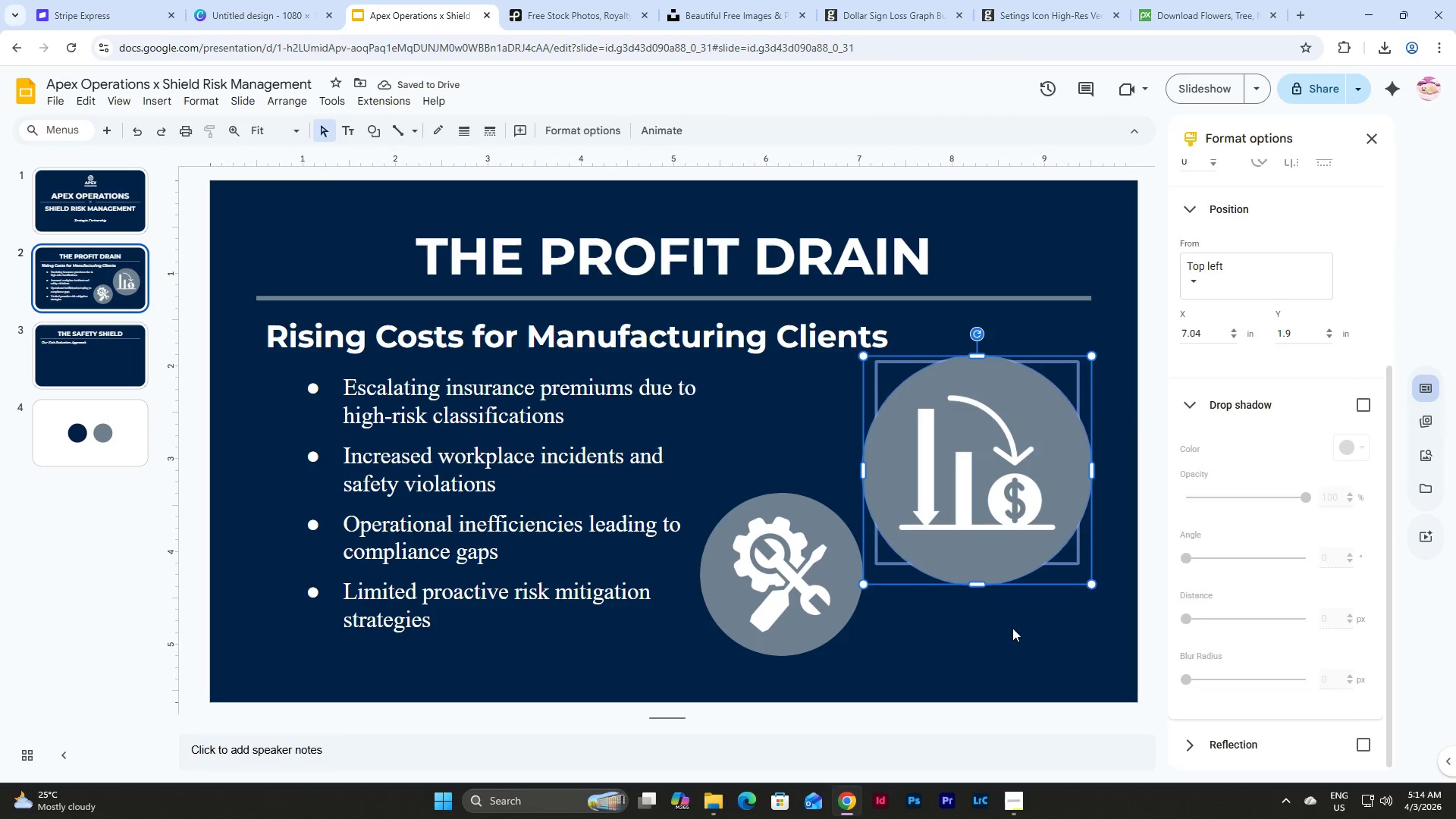 
left_click([1018, 639])
 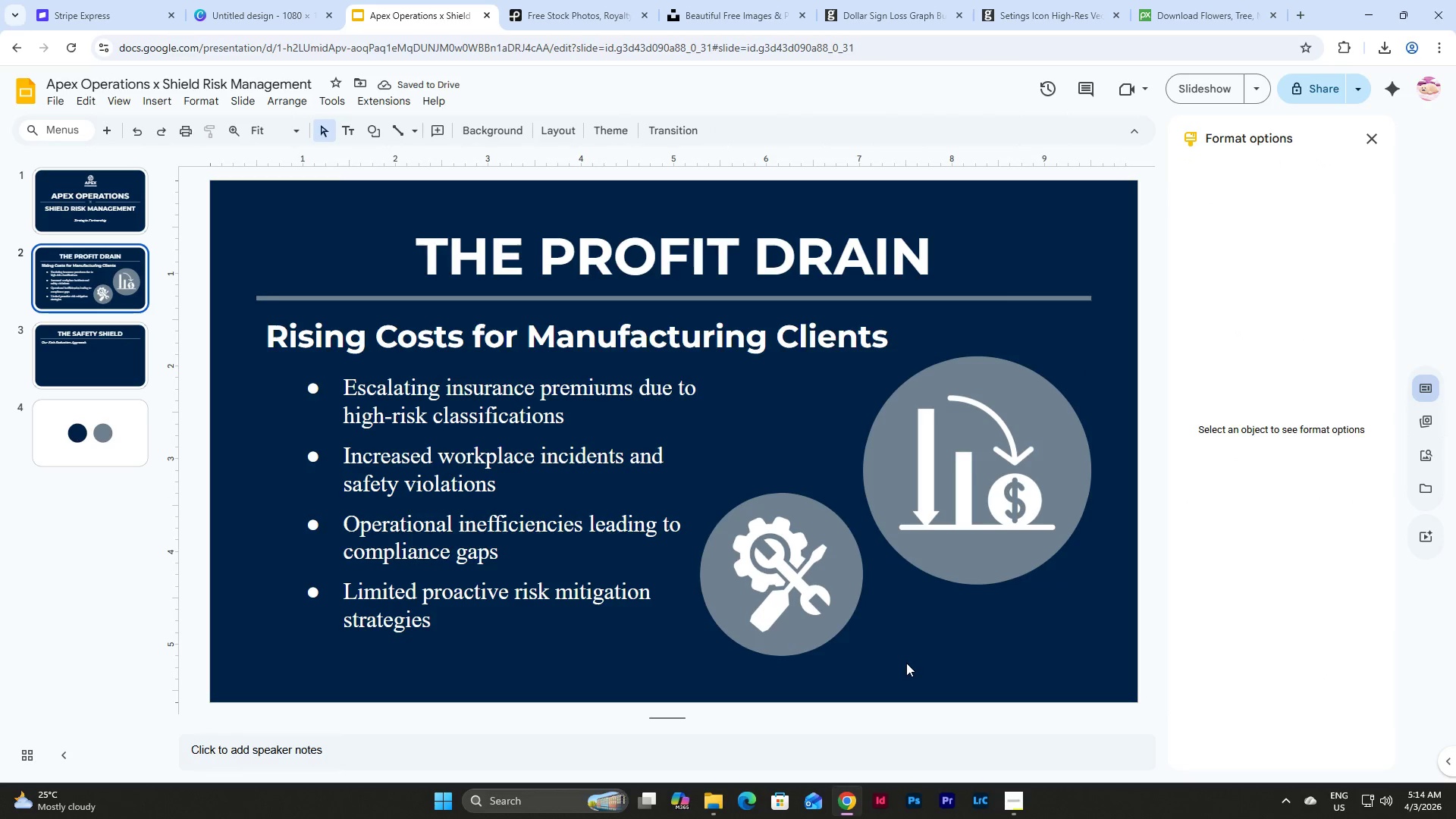 
left_click_drag(start_coordinate=[906, 663], to_coordinate=[789, 585])
 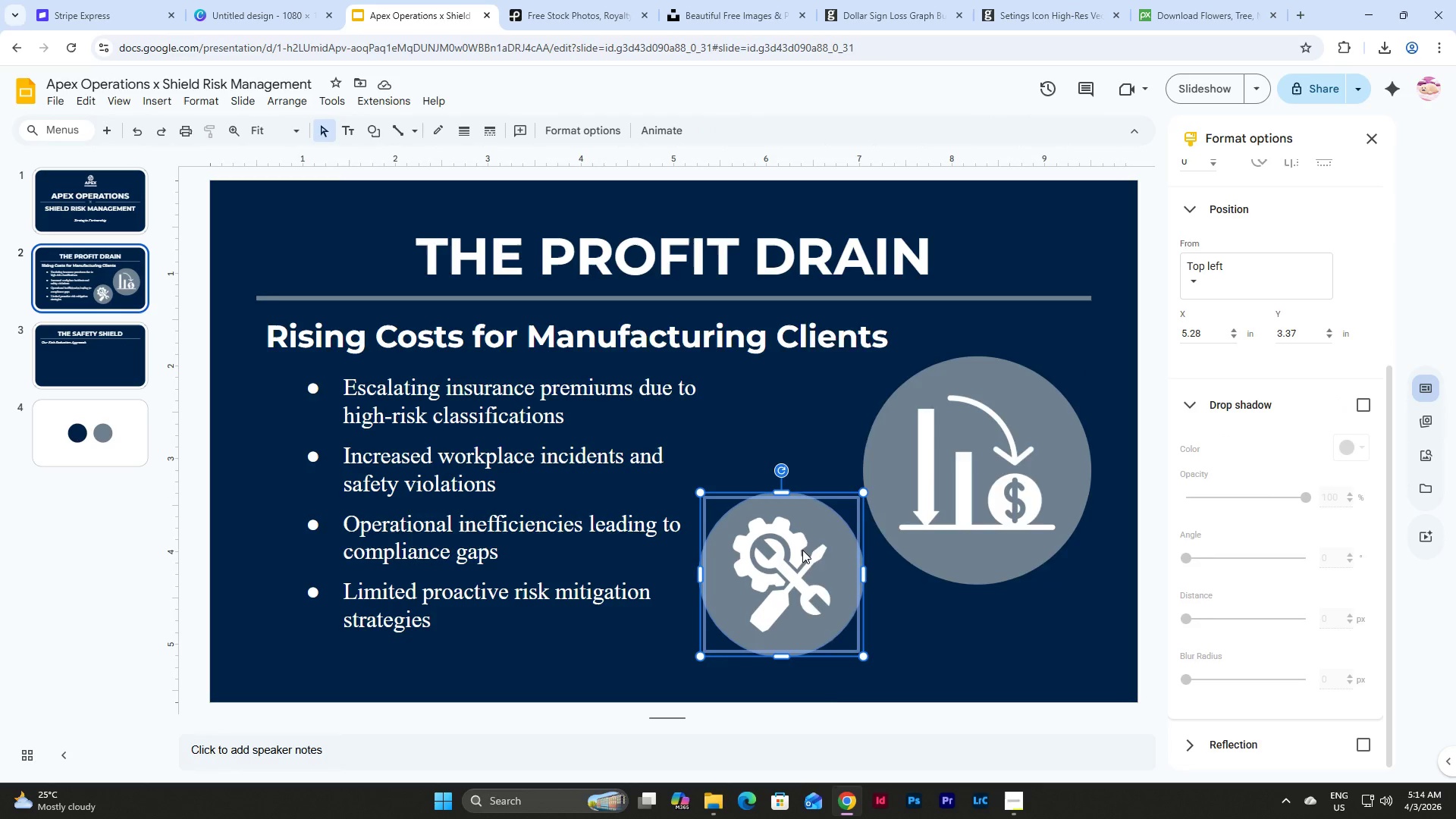 
right_click([802, 550])
 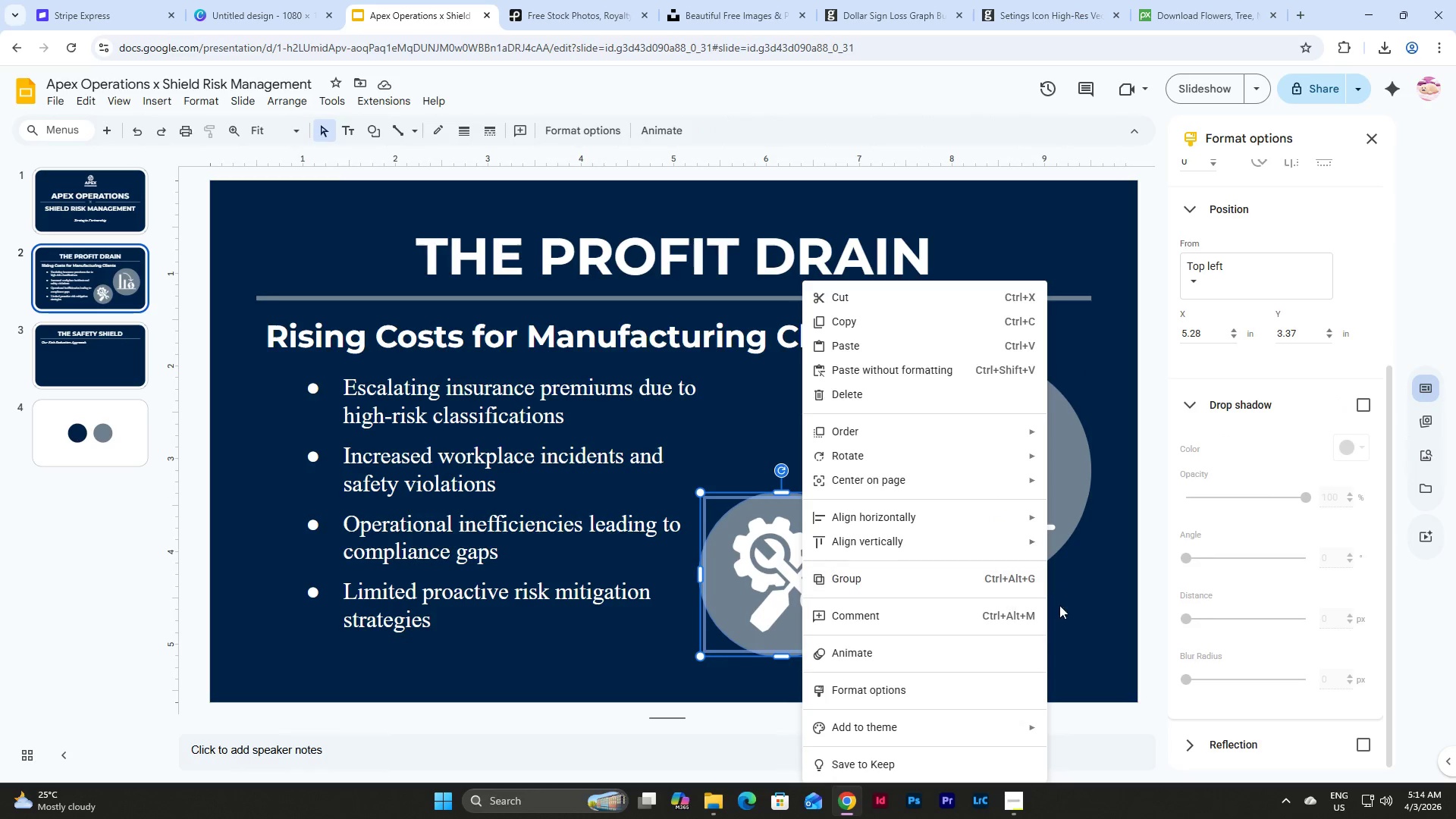 
left_click([1087, 591])
 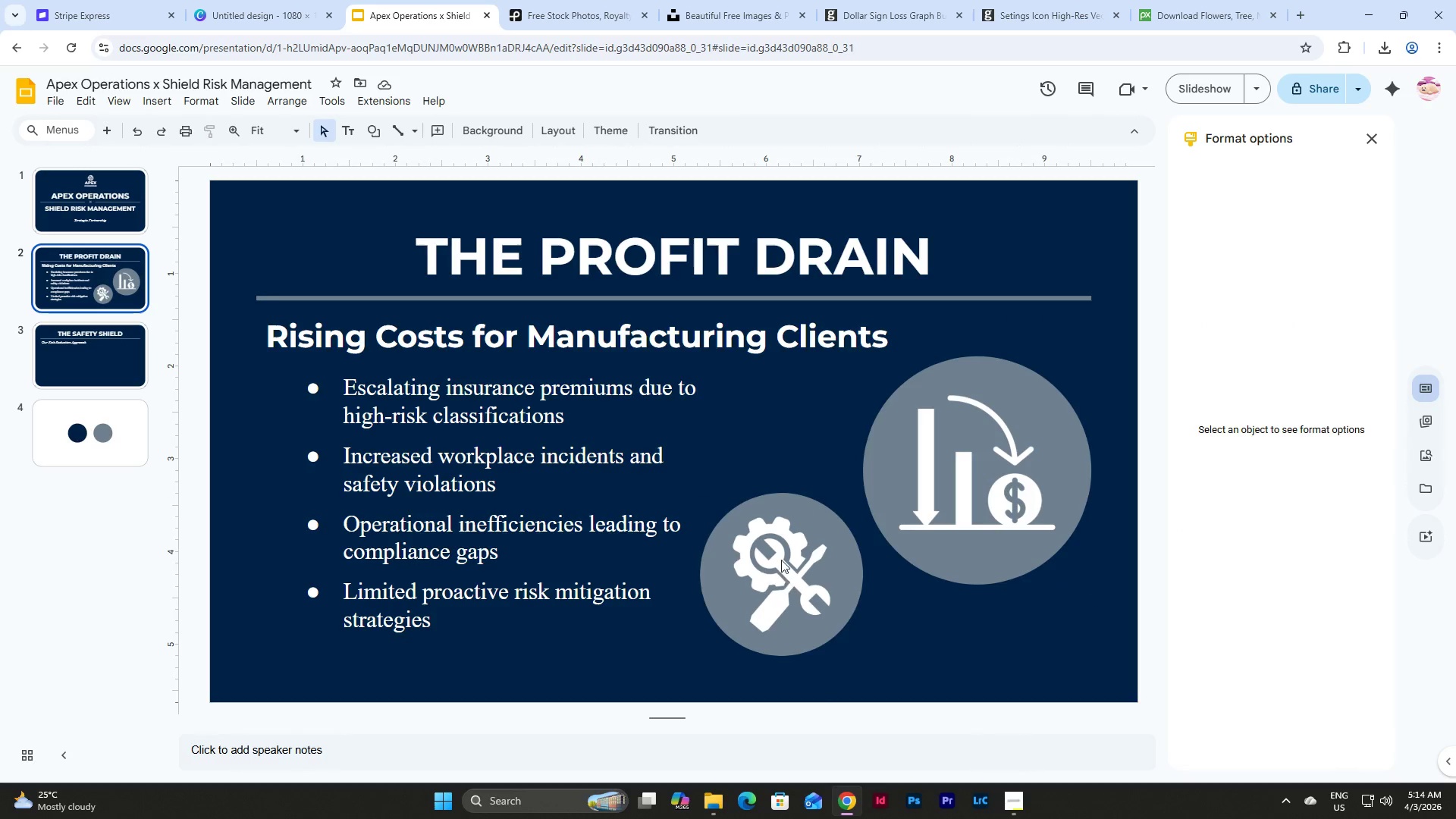 
left_click([779, 555])
 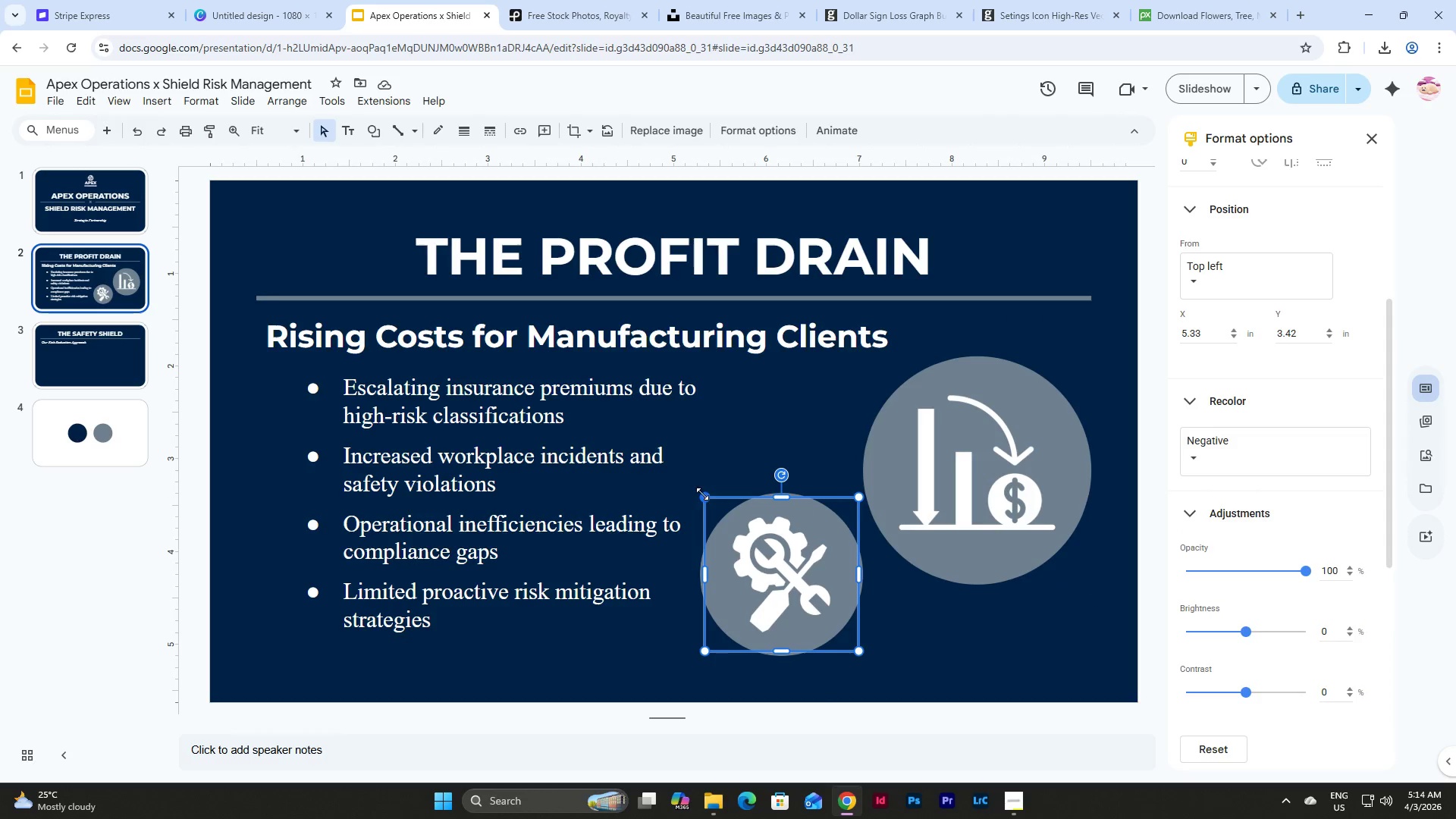 
left_click_drag(start_coordinate=[703, 494], to_coordinate=[711, 501])
 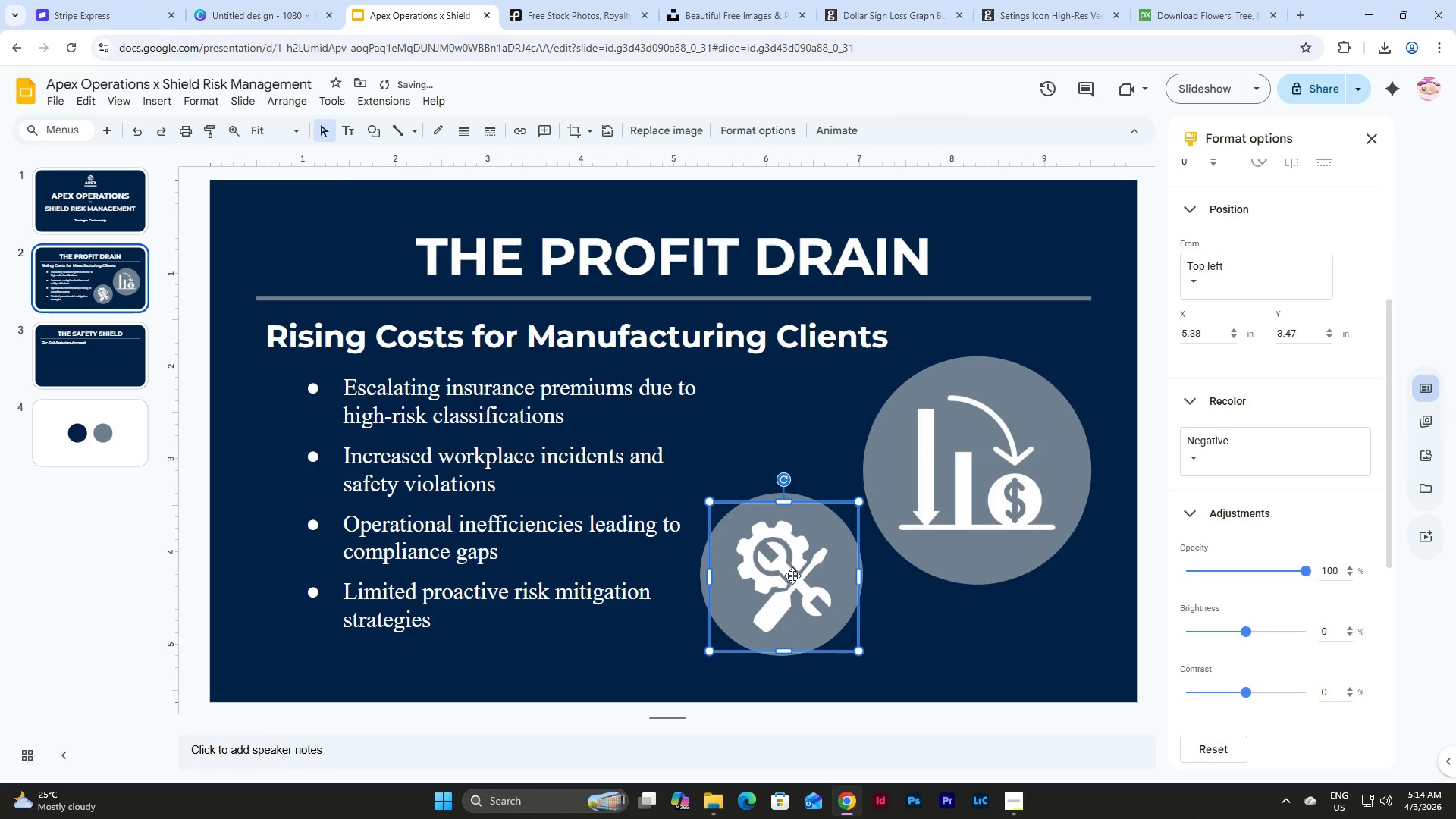 
left_click_drag(start_coordinate=[792, 575], to_coordinate=[787, 573])
 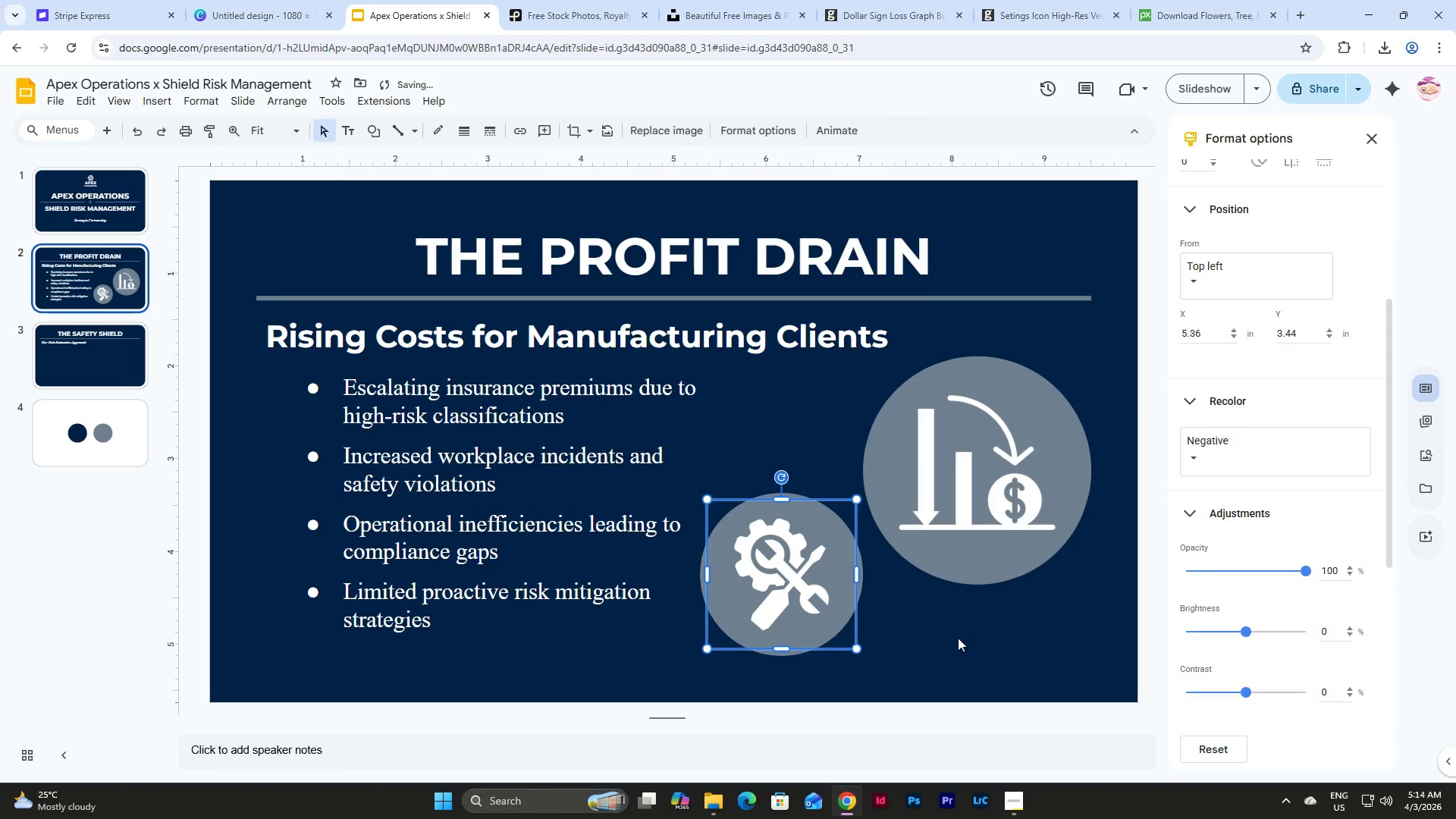 
left_click([958, 638])
 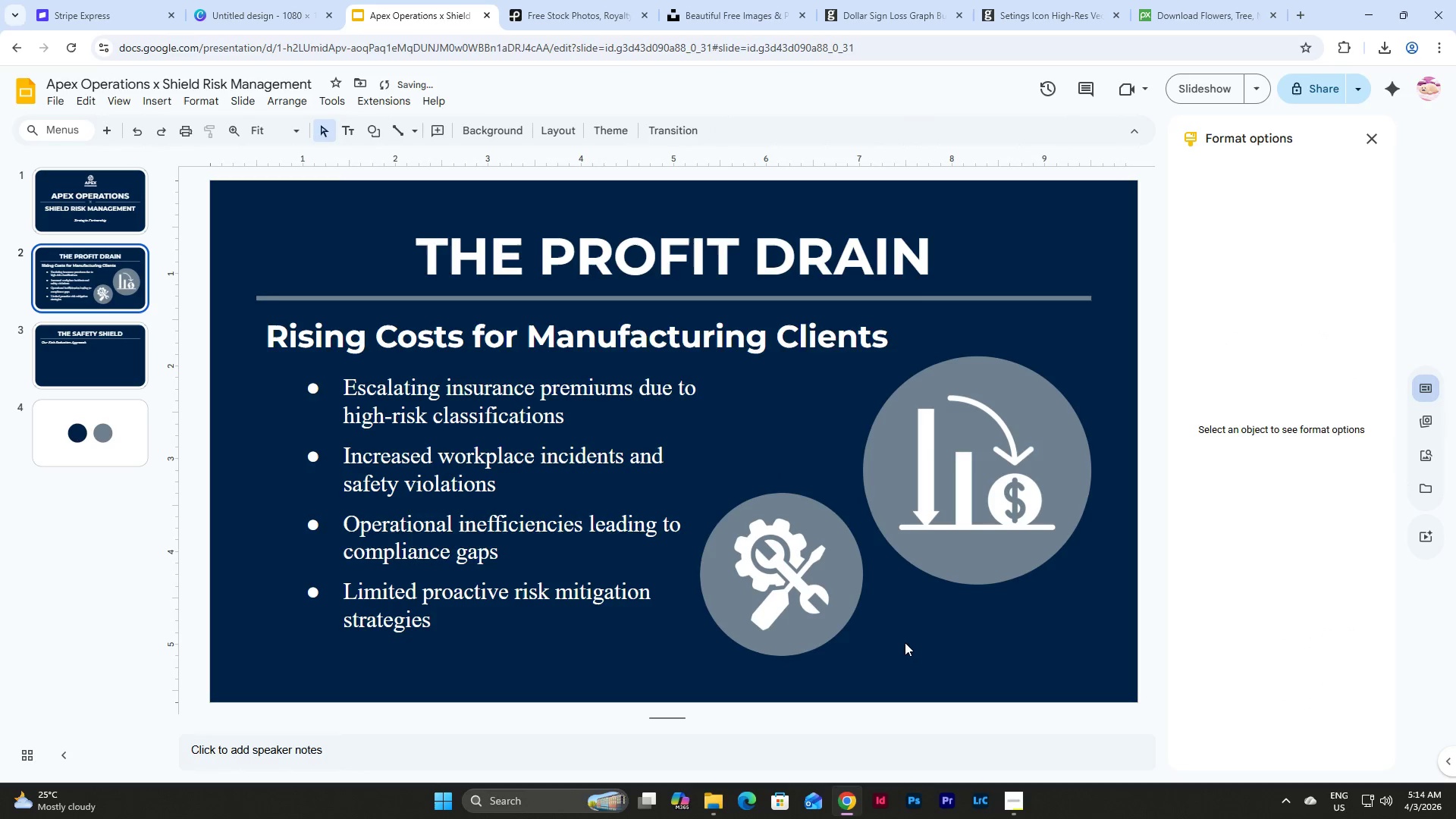 
left_click_drag(start_coordinate=[904, 642], to_coordinate=[811, 582])
 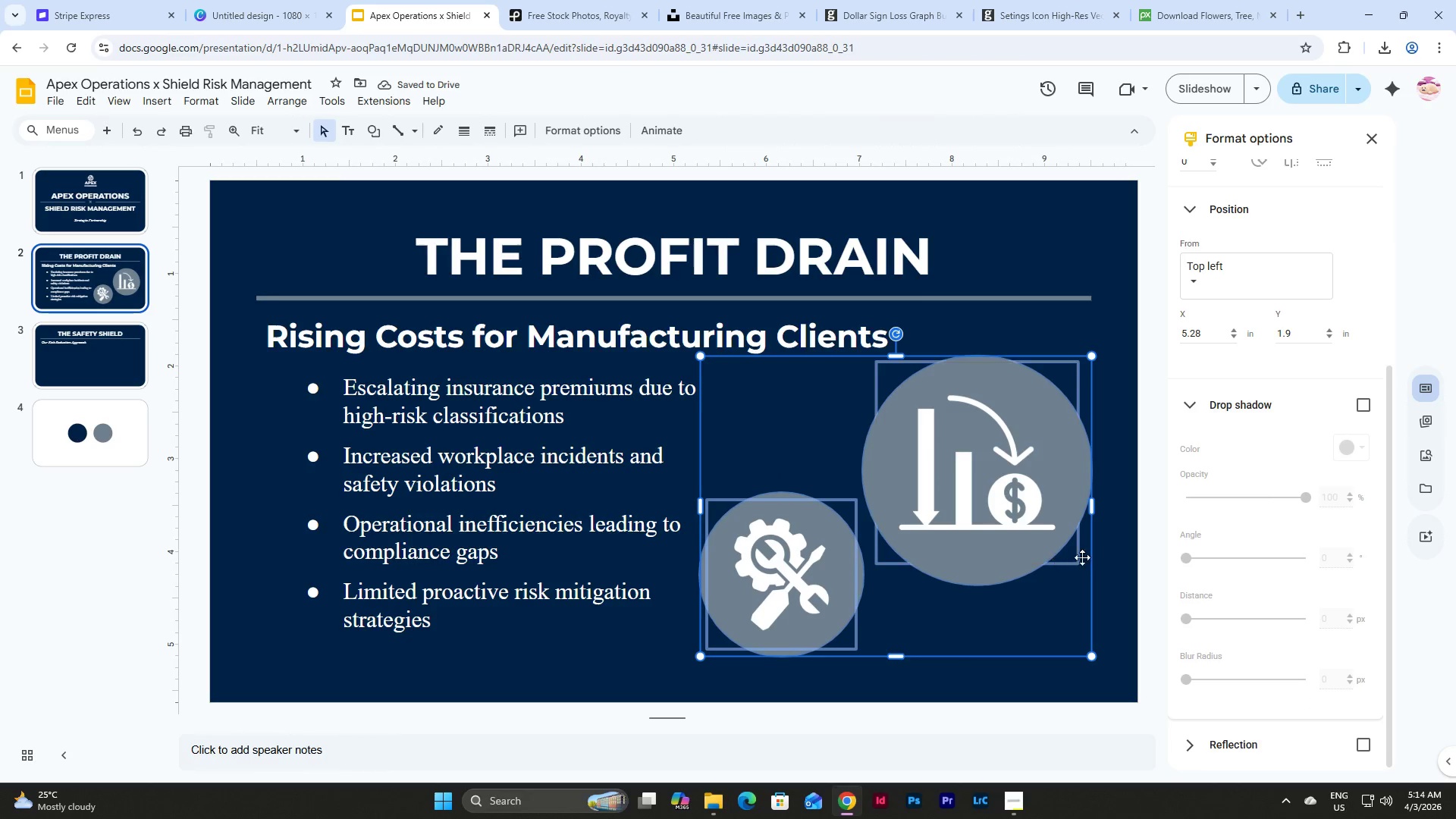 
left_click([1097, 554])
 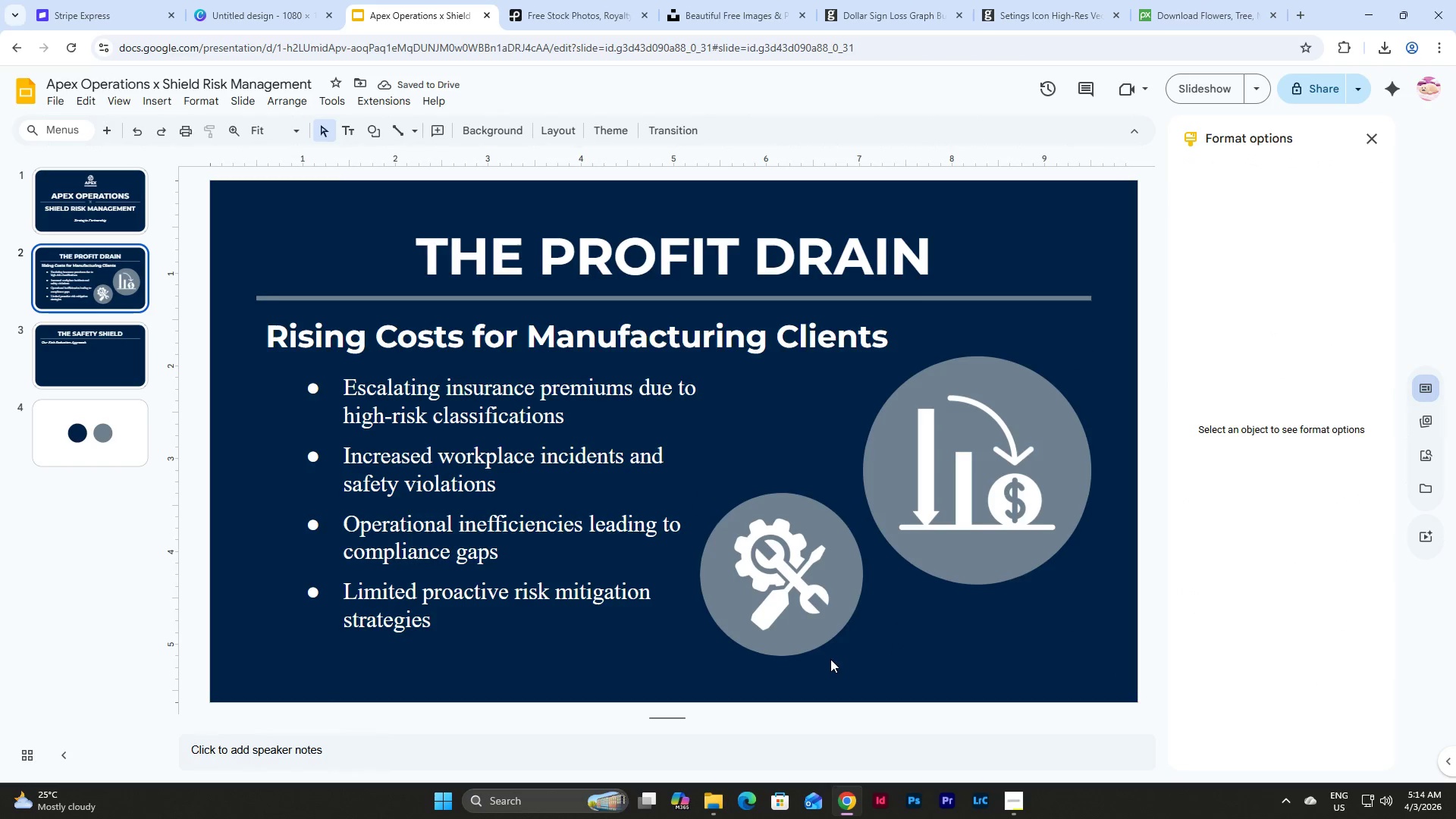 
left_click_drag(start_coordinate=[830, 659], to_coordinate=[778, 603])
 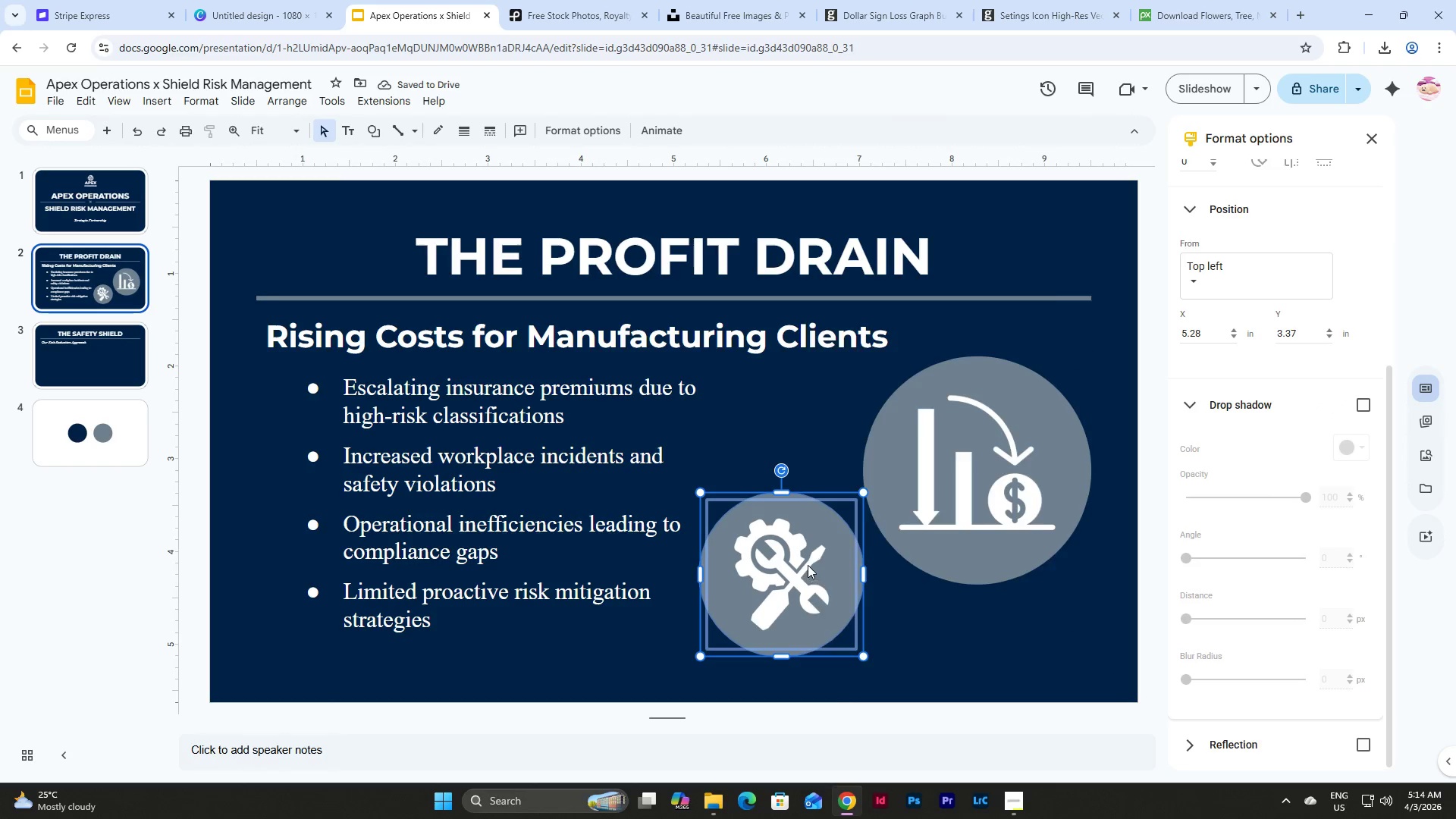 
right_click([808, 565])
 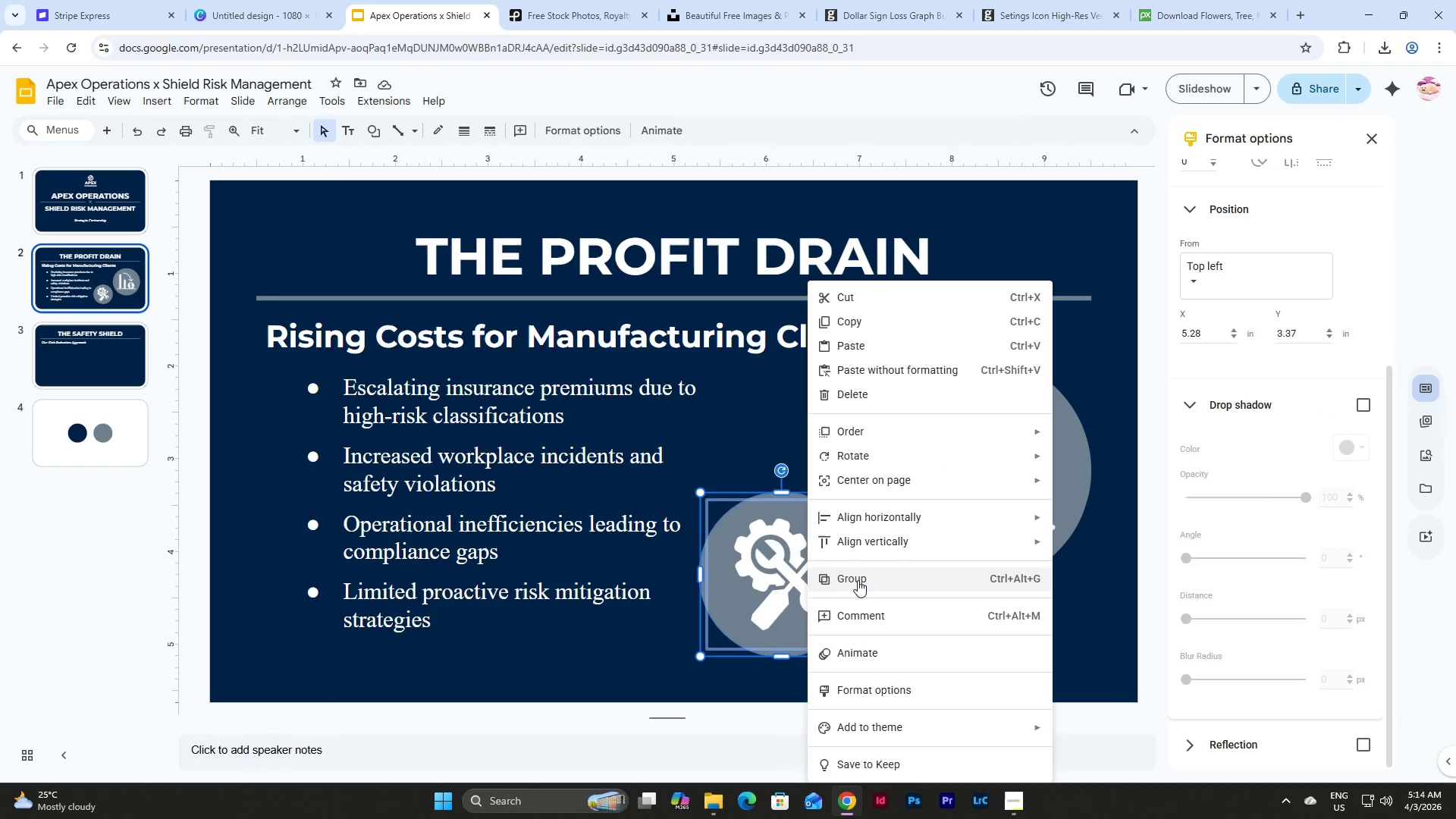 
left_click([858, 581])
 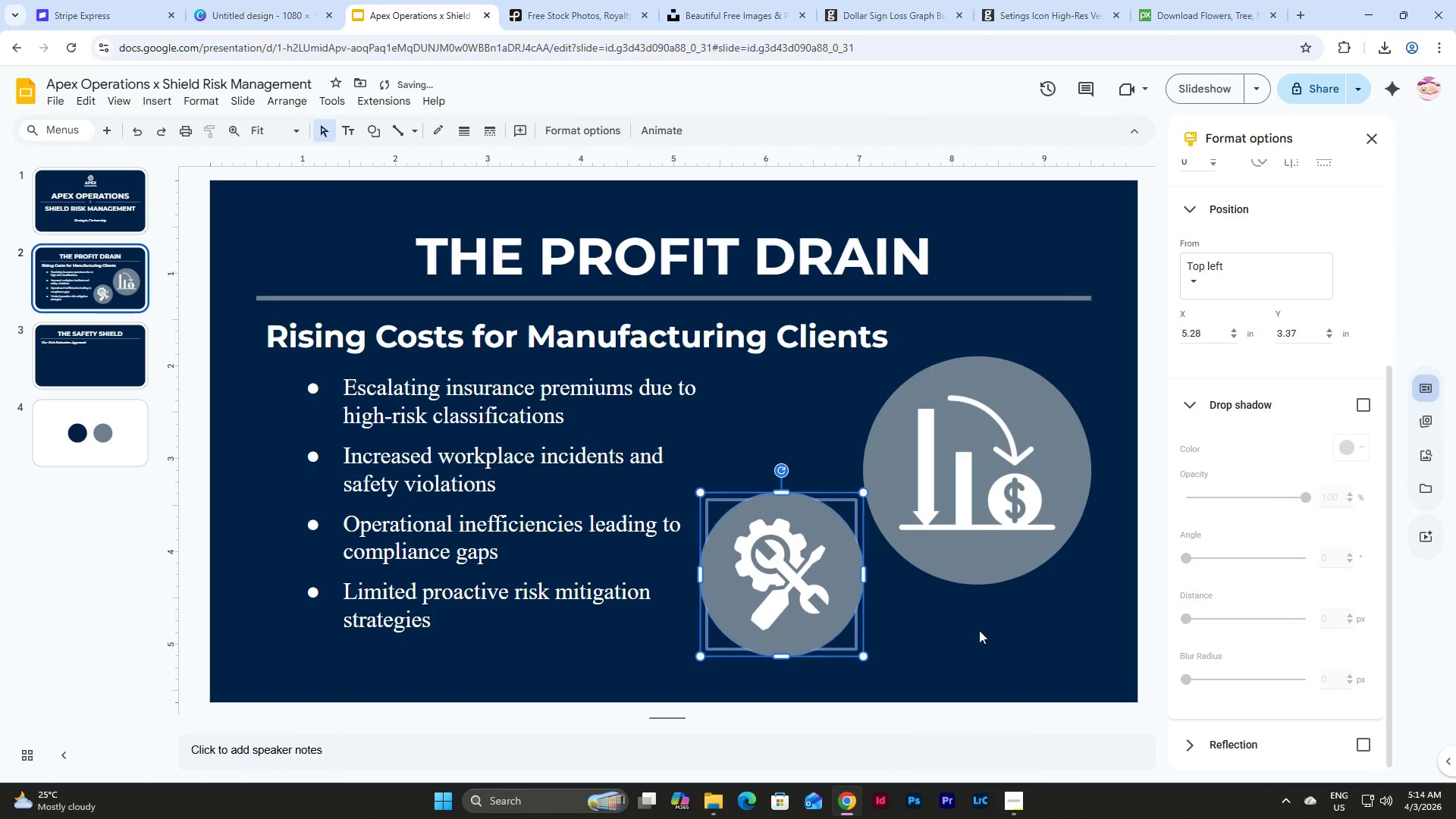 
left_click([1010, 635])
 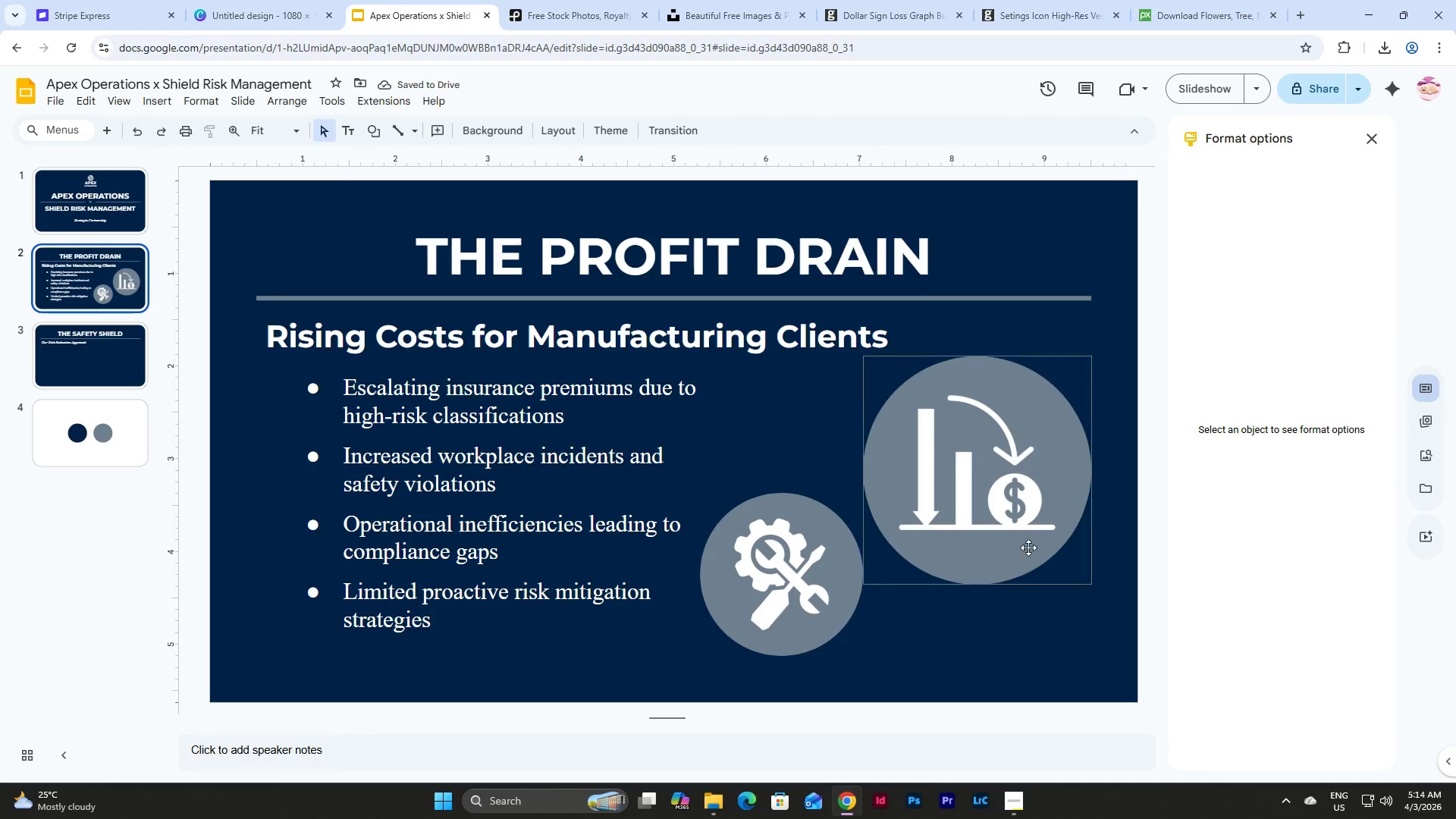 
left_click([959, 365])
 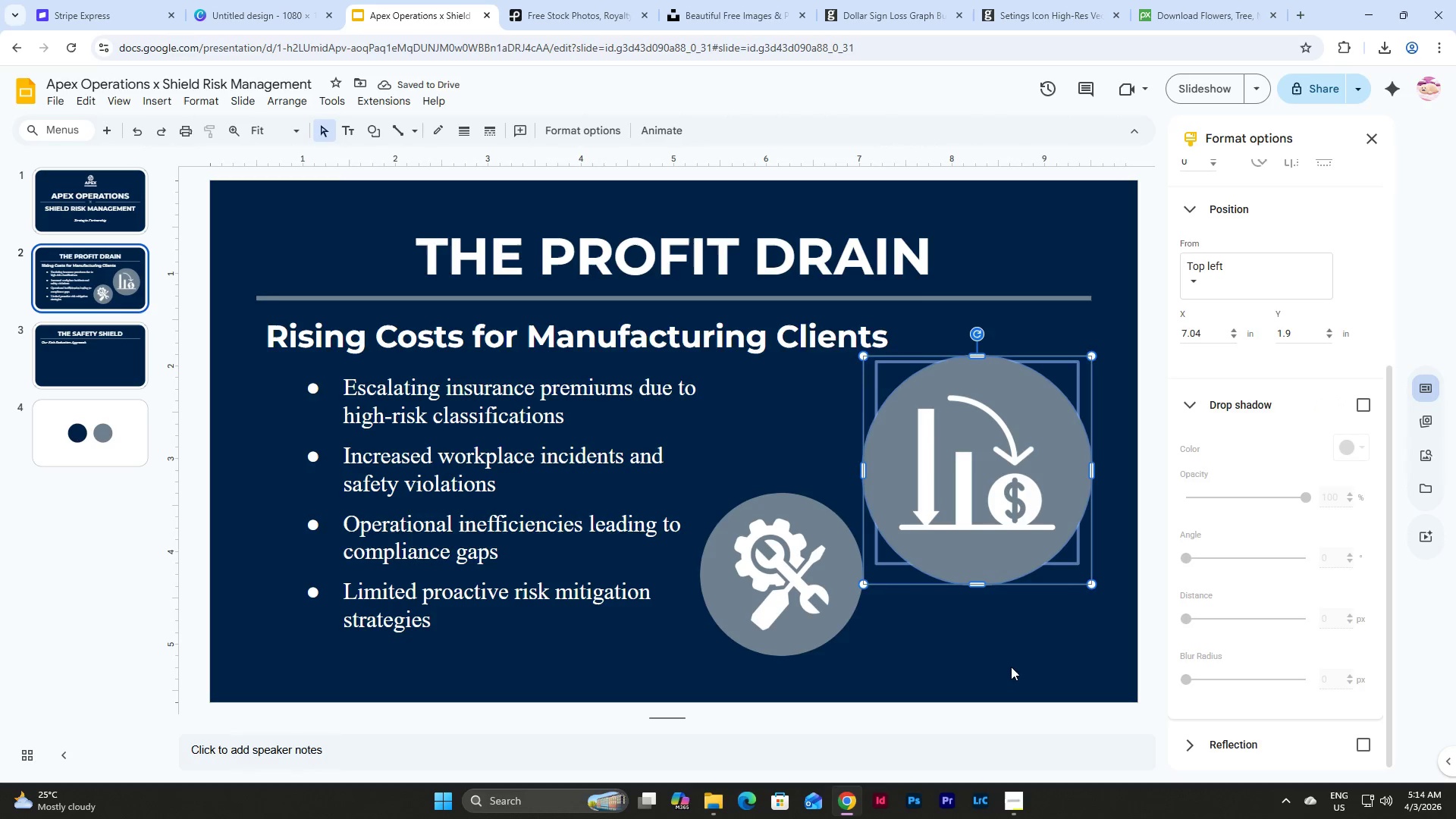 
left_click([1011, 670])
 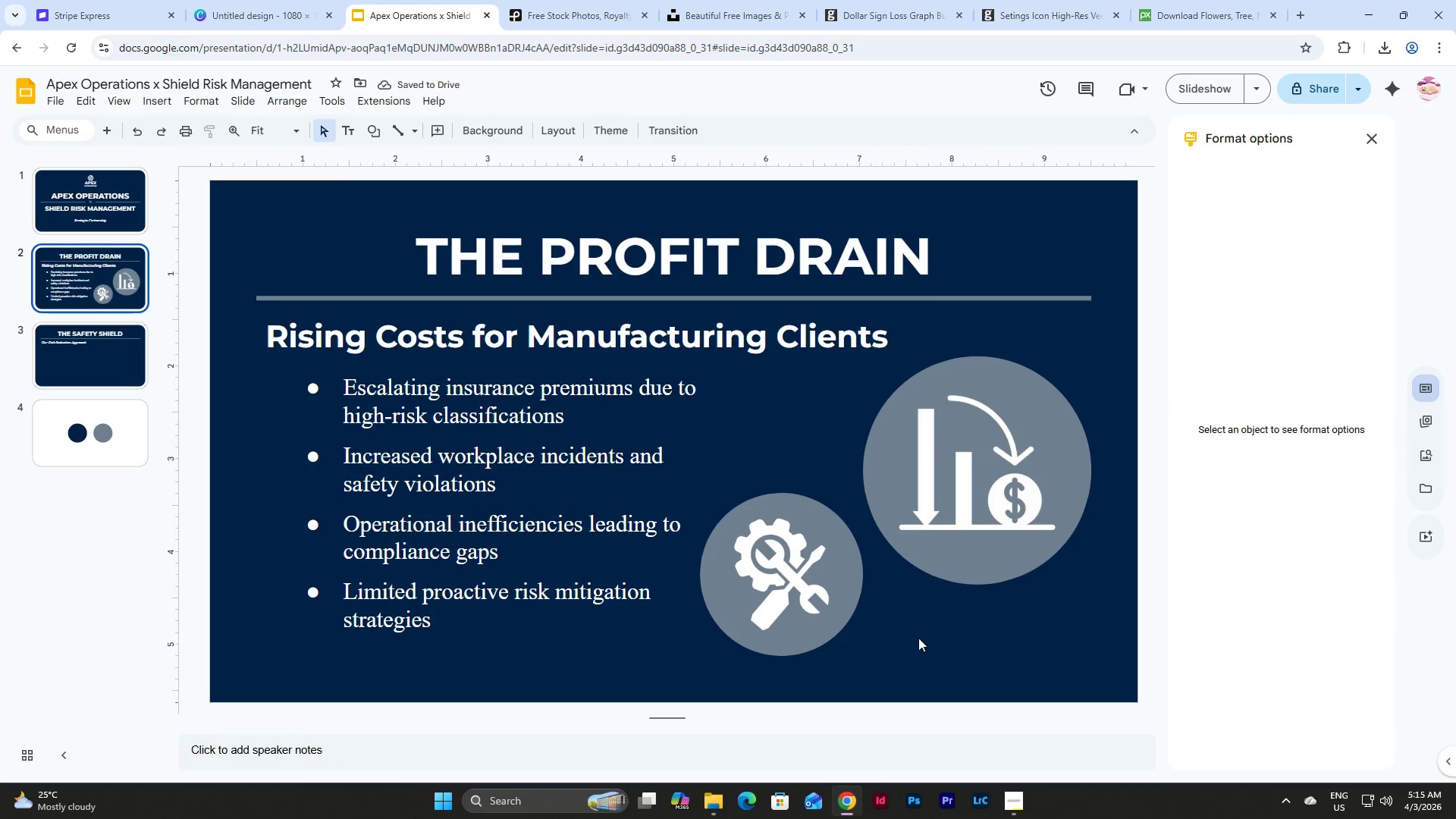 
left_click_drag(start_coordinate=[918, 638], to_coordinate=[820, 570])
 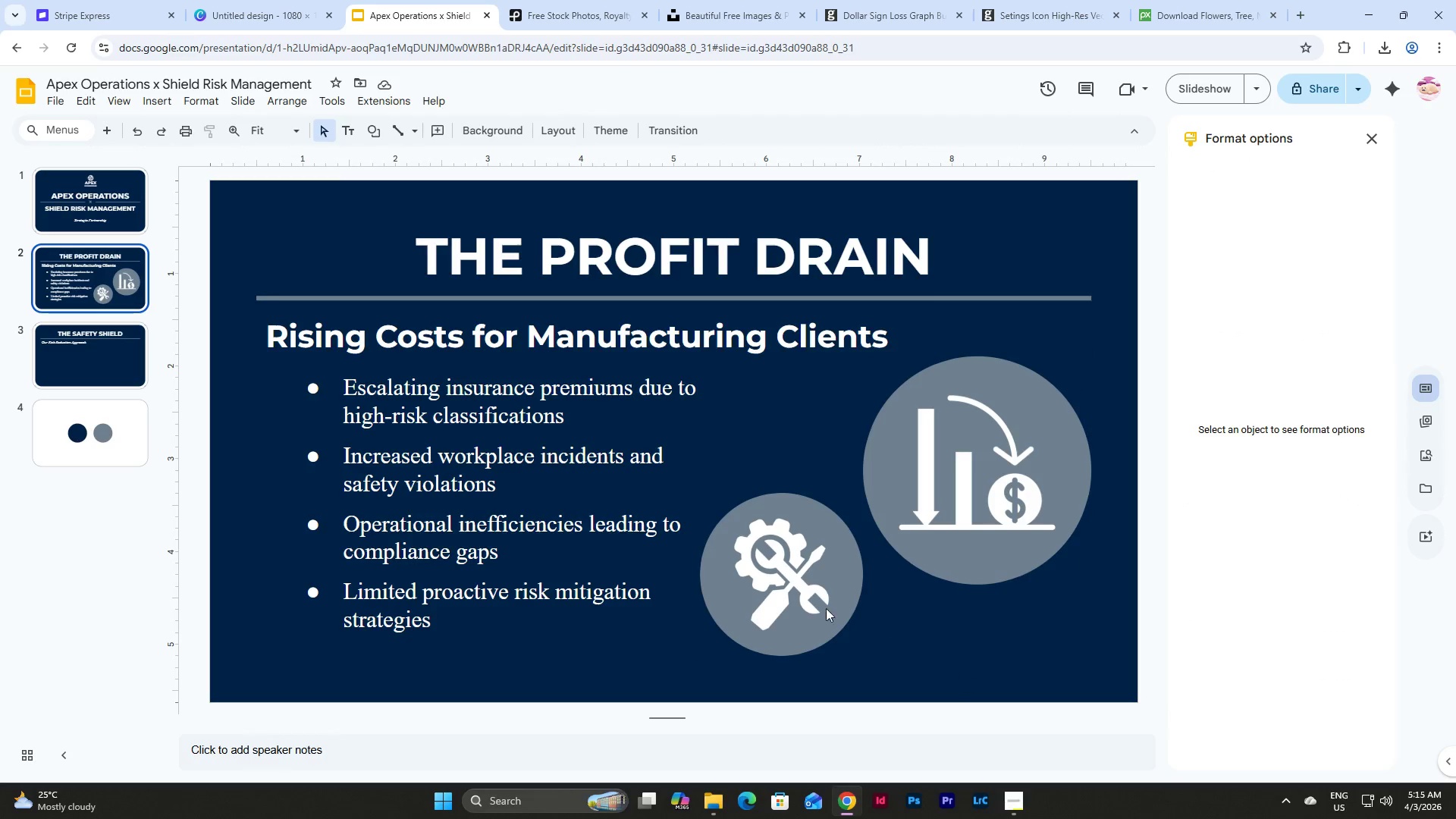 
double_click([761, 554])
 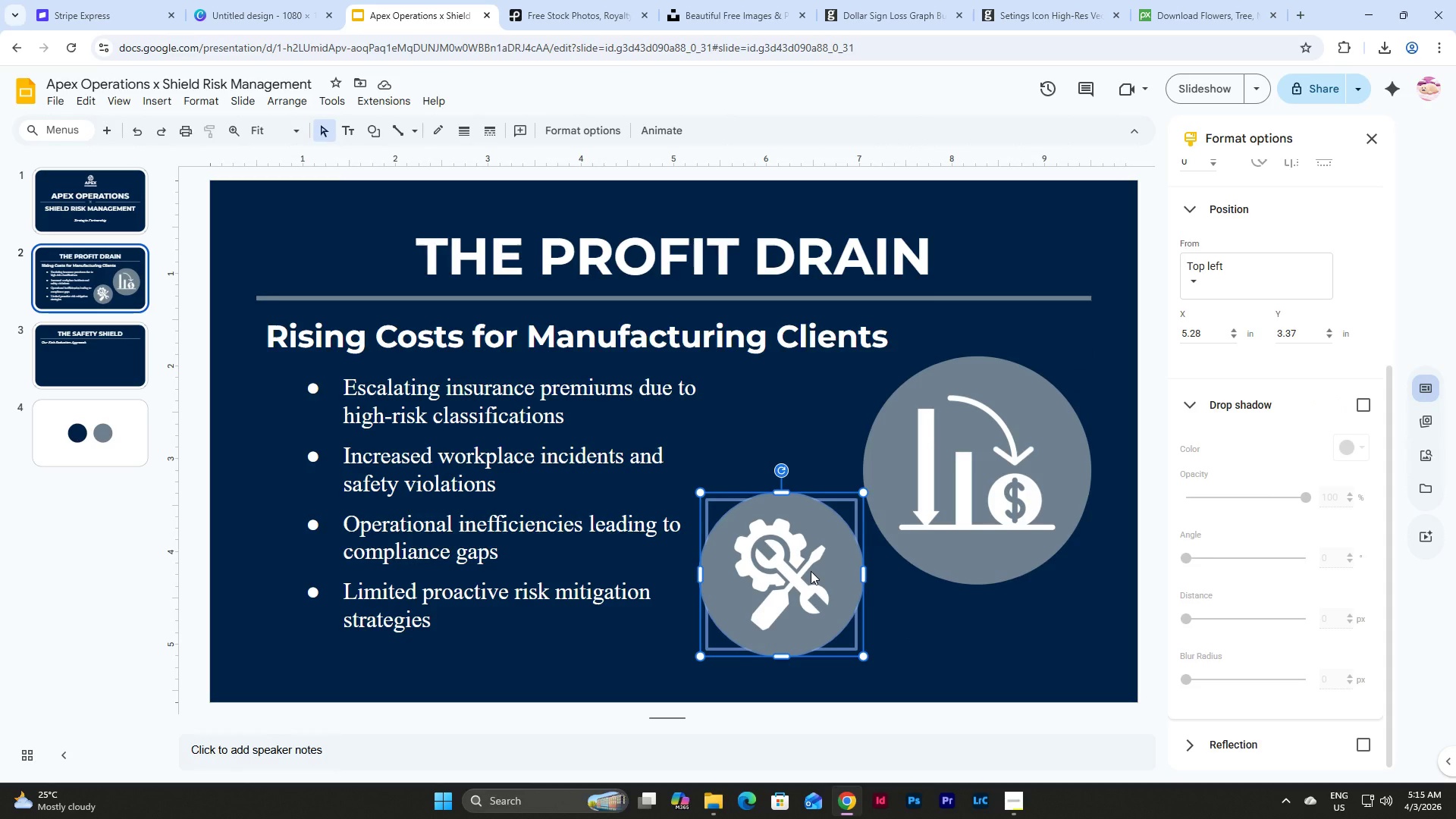 
right_click([811, 571])
 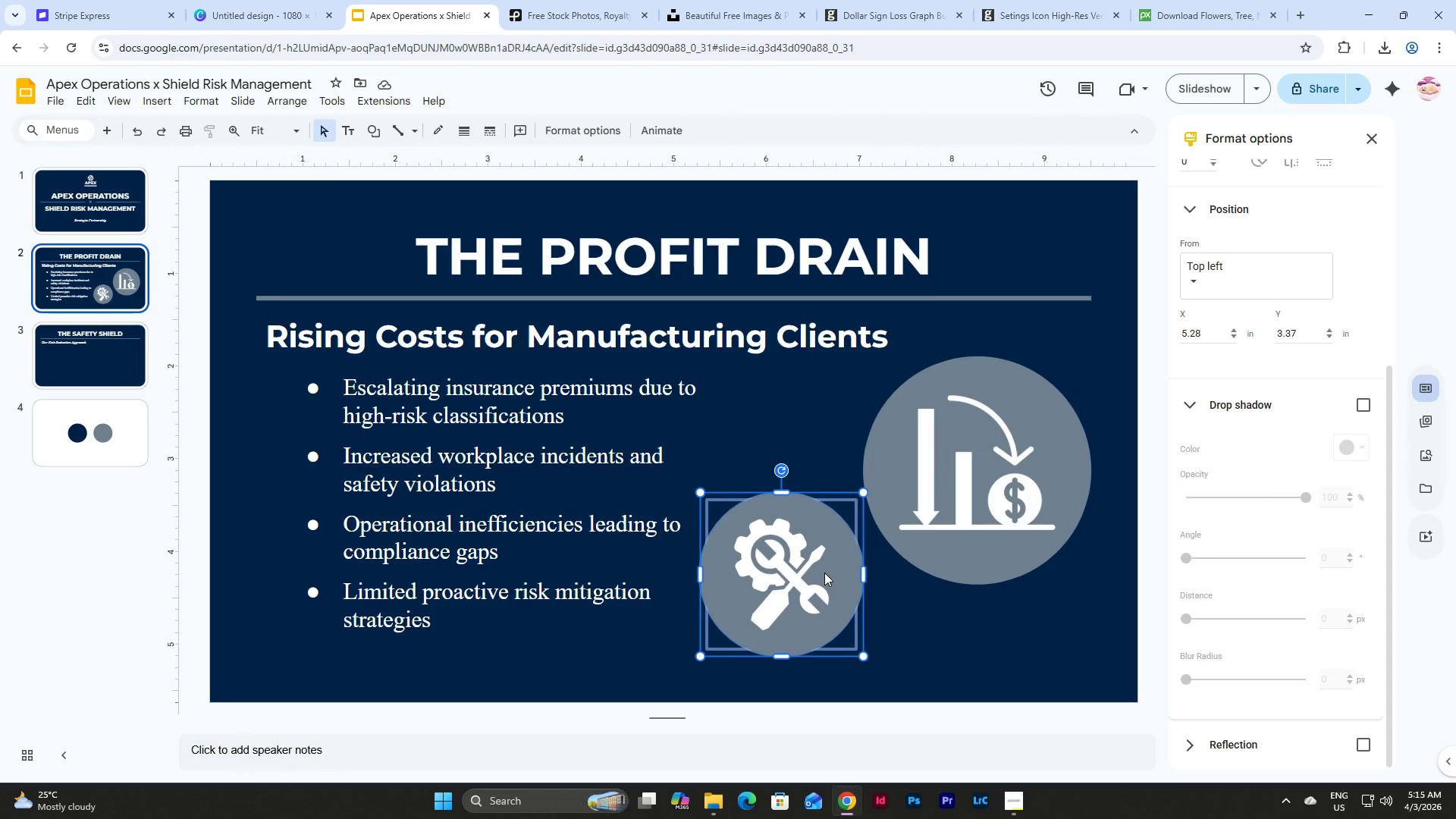 
right_click([818, 554])
 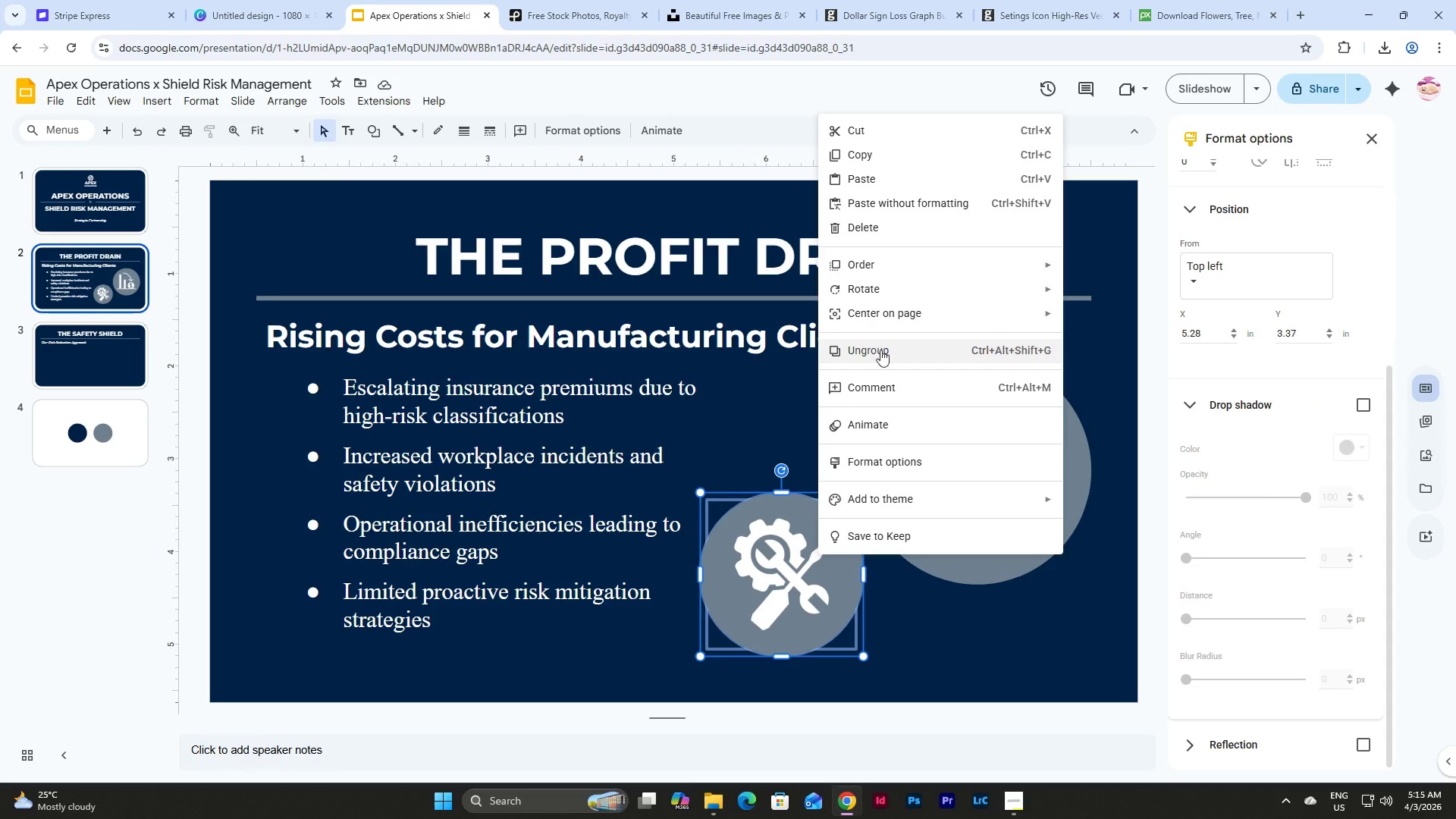 
left_click([882, 355])
 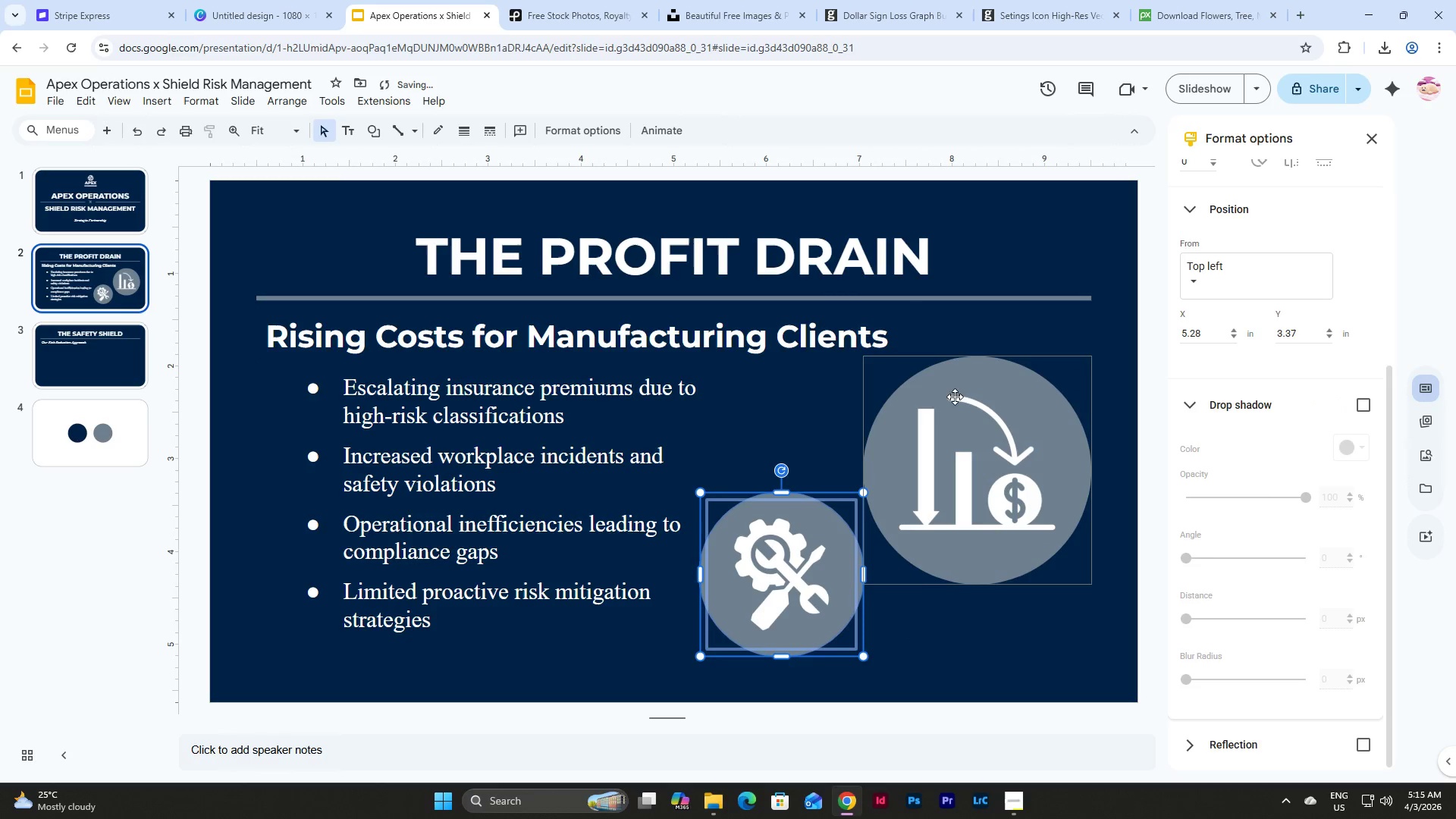 
left_click([955, 399])
 